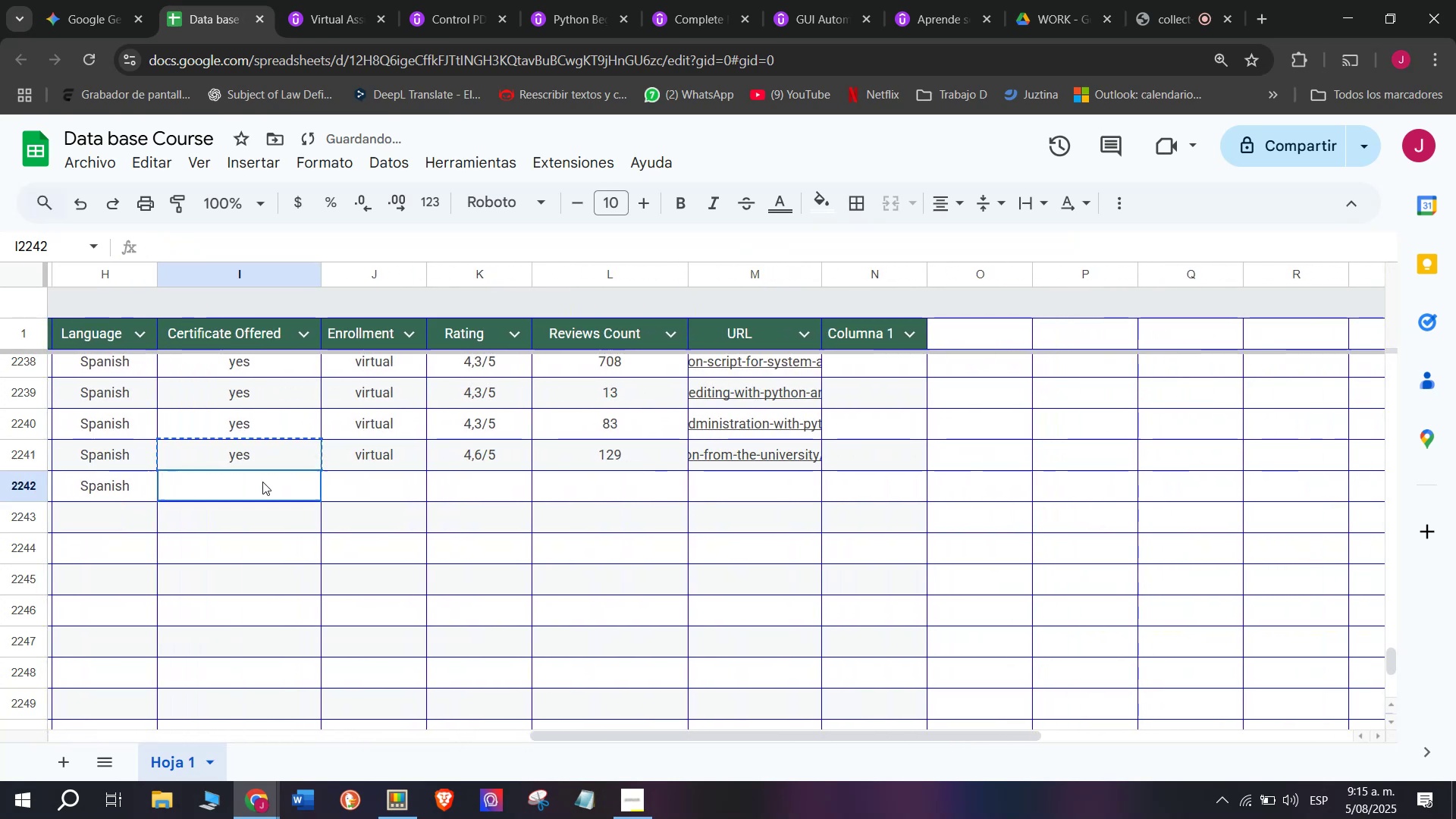 
double_click([262, 482])
 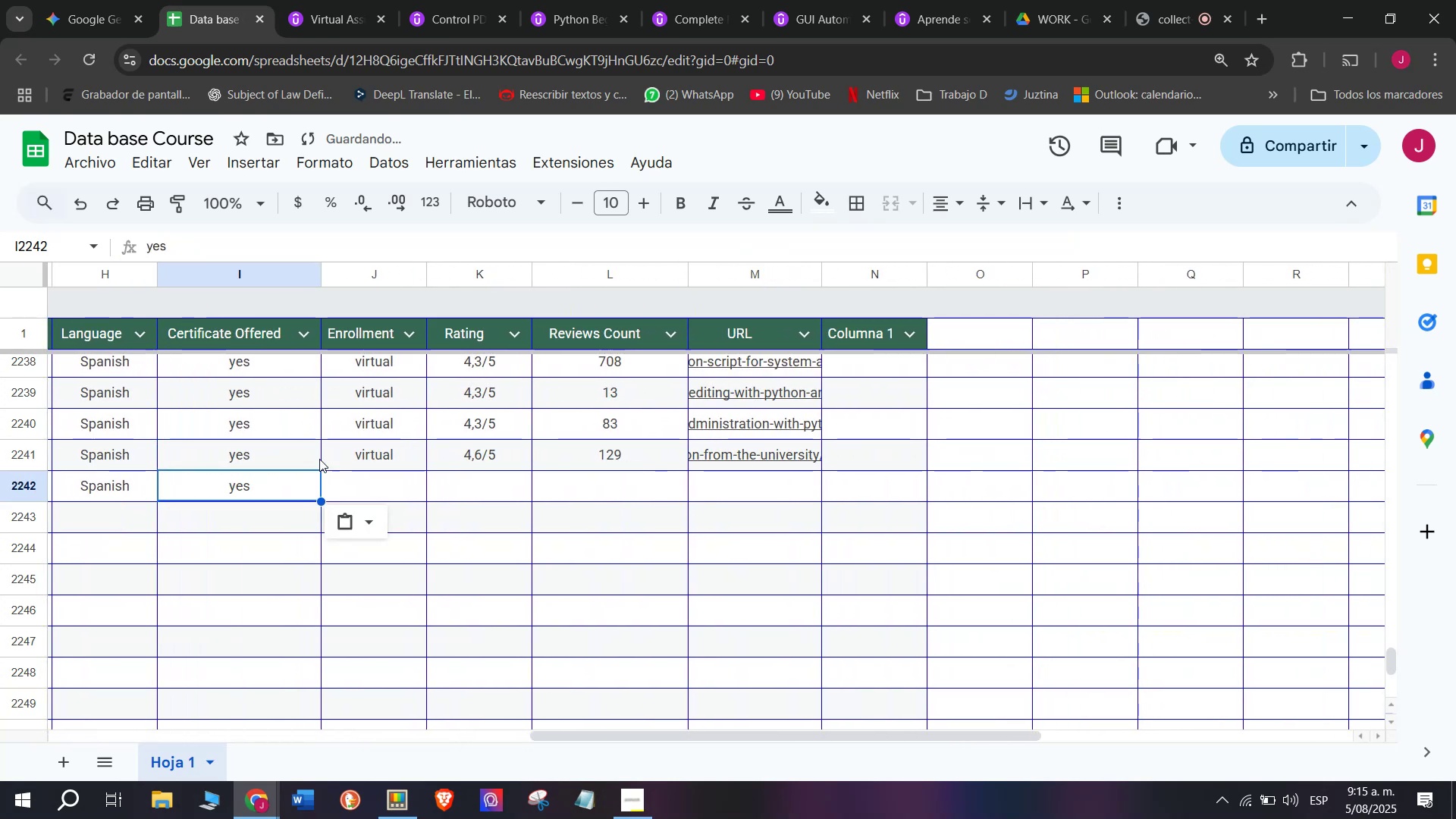 
triple_click([321, 457])
 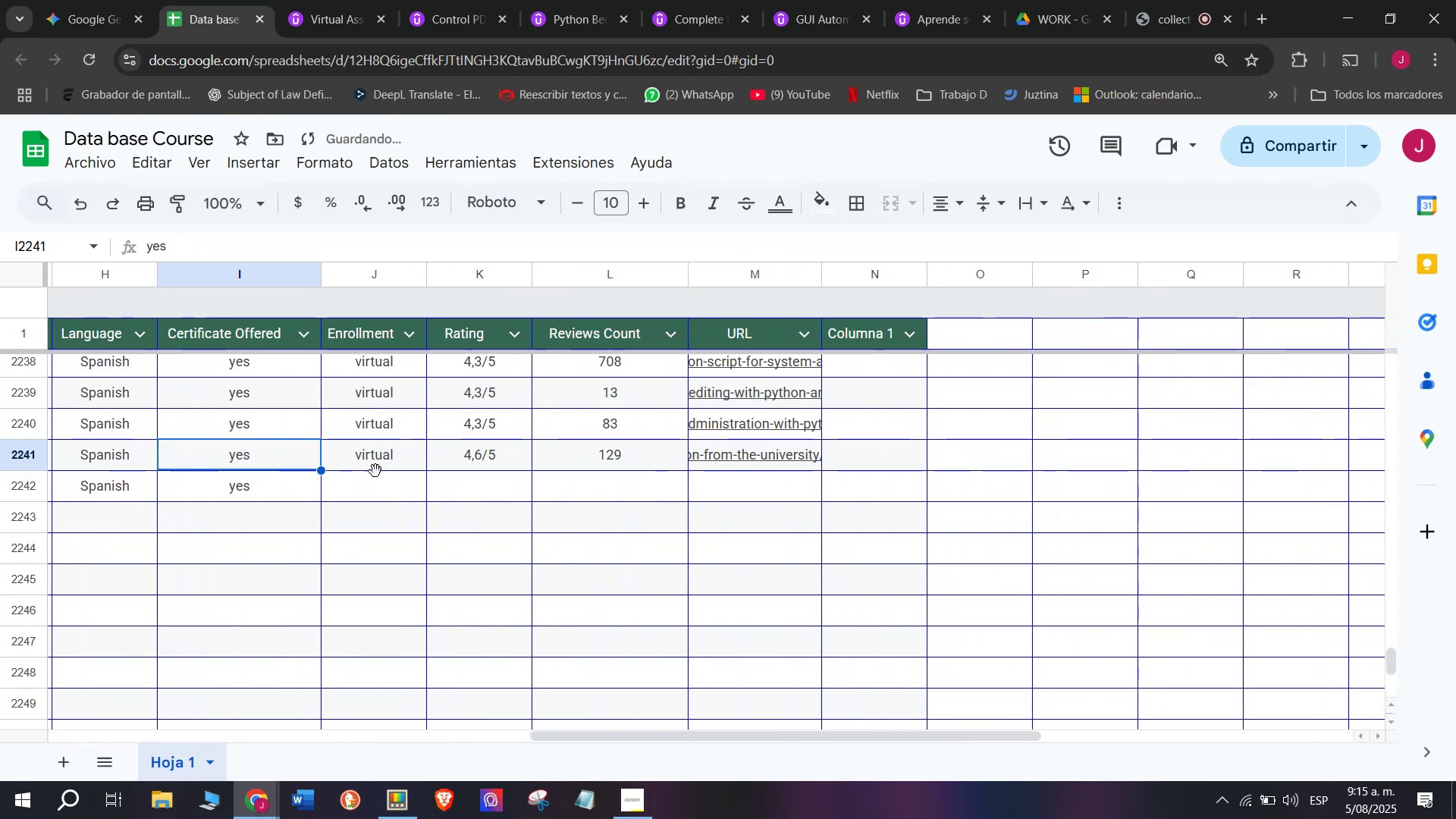 
key(Break)
 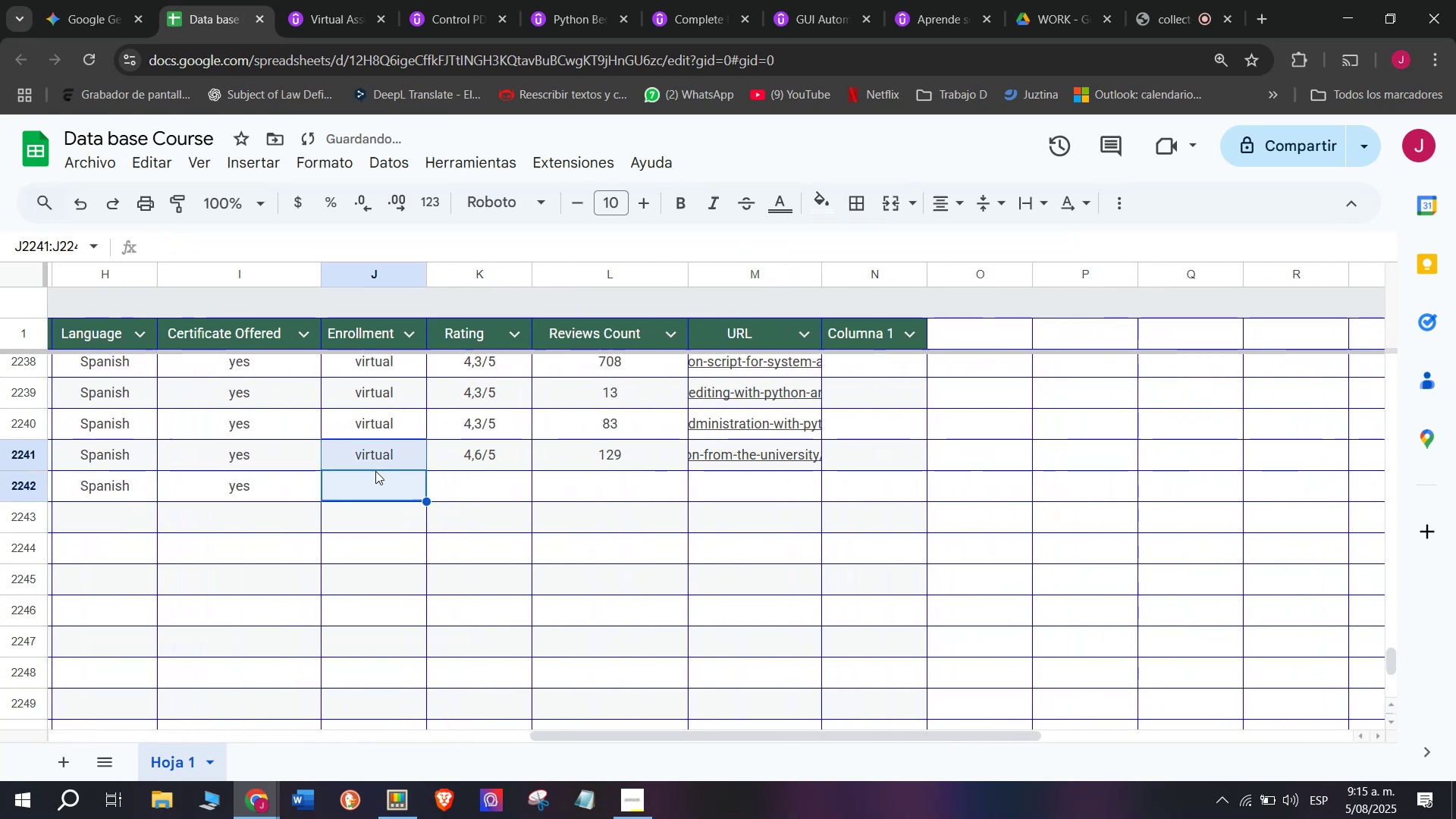 
key(Control+ControlLeft)
 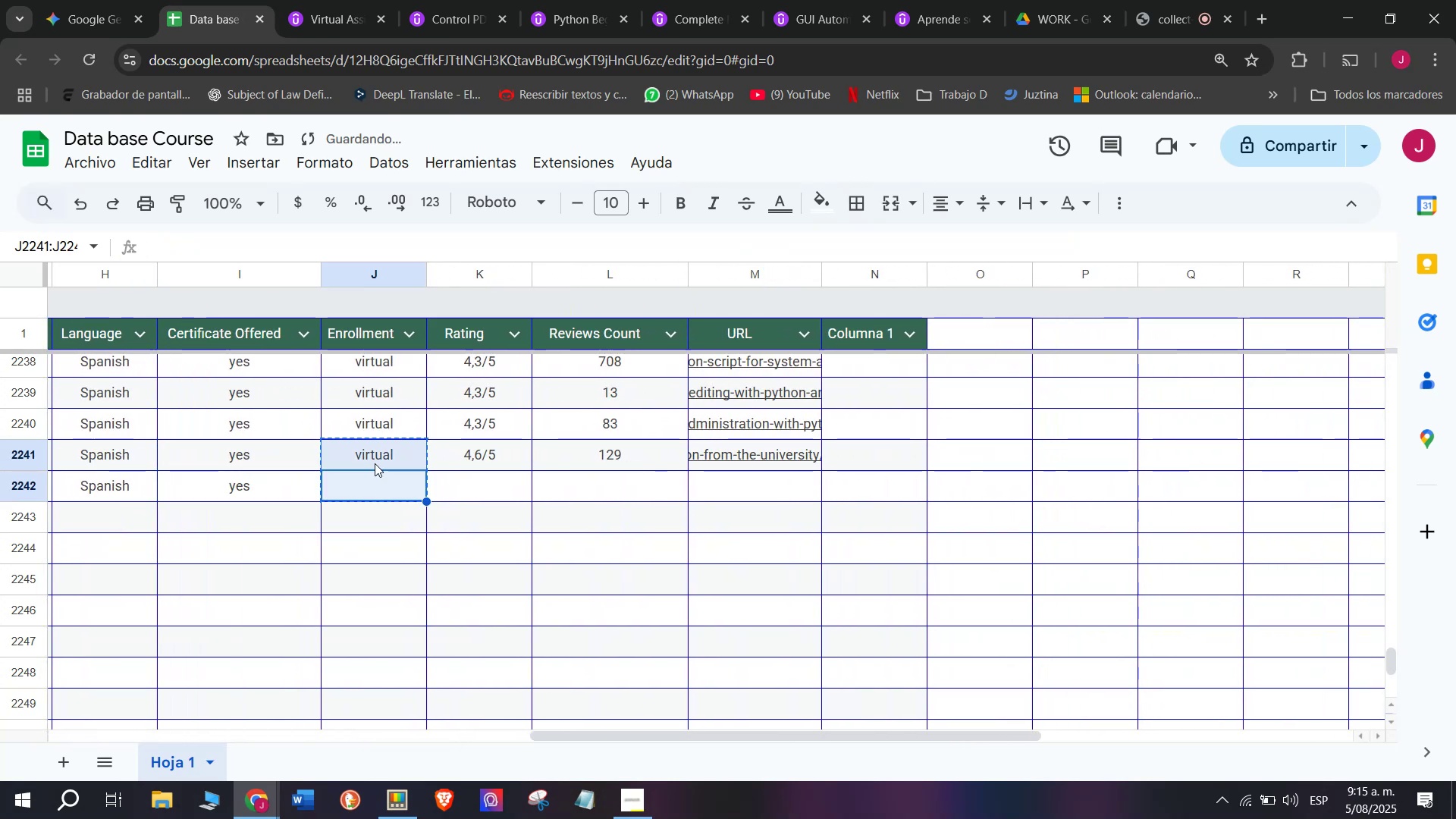 
key(Control+C)
 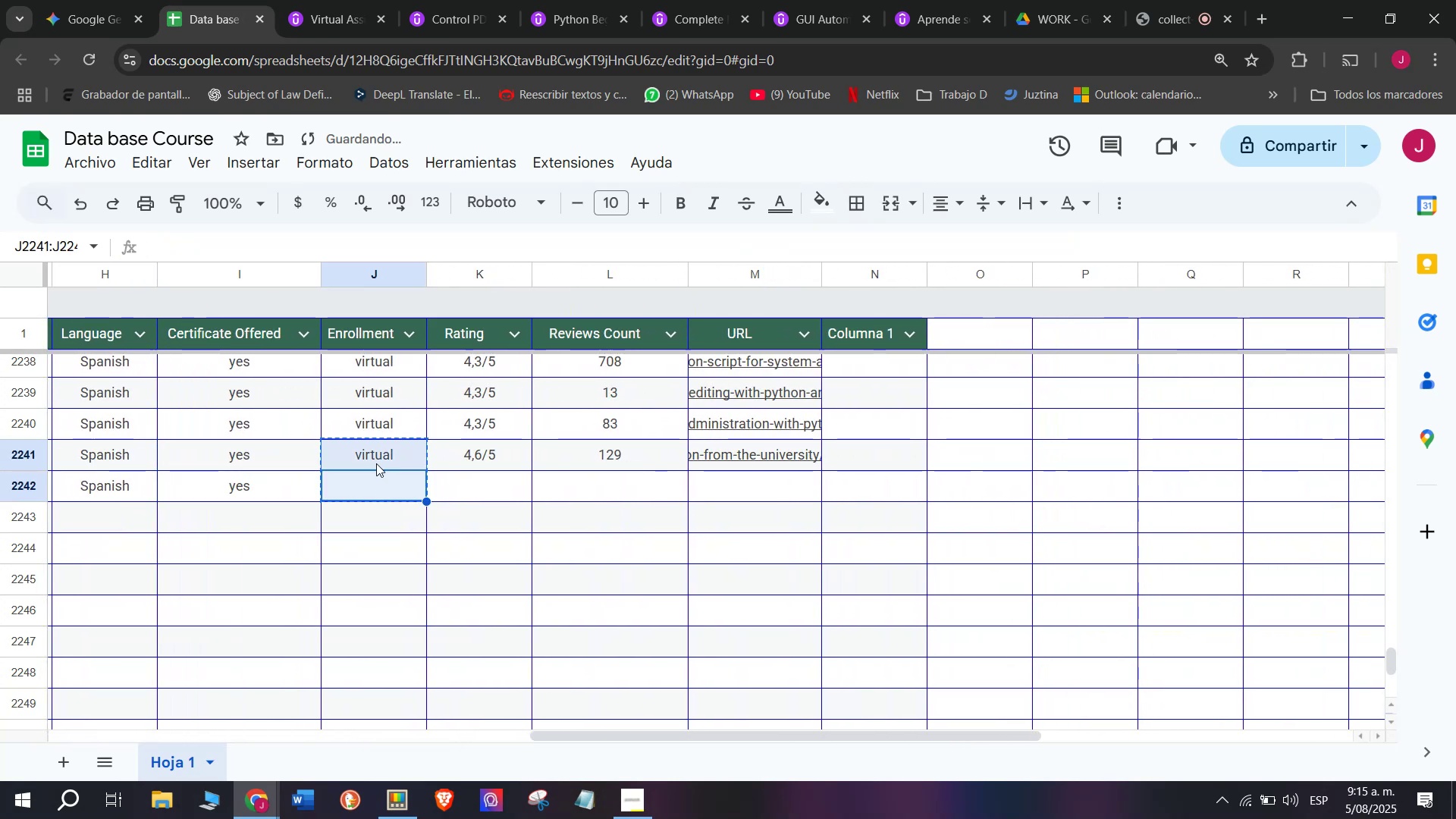 
left_click([375, 461])
 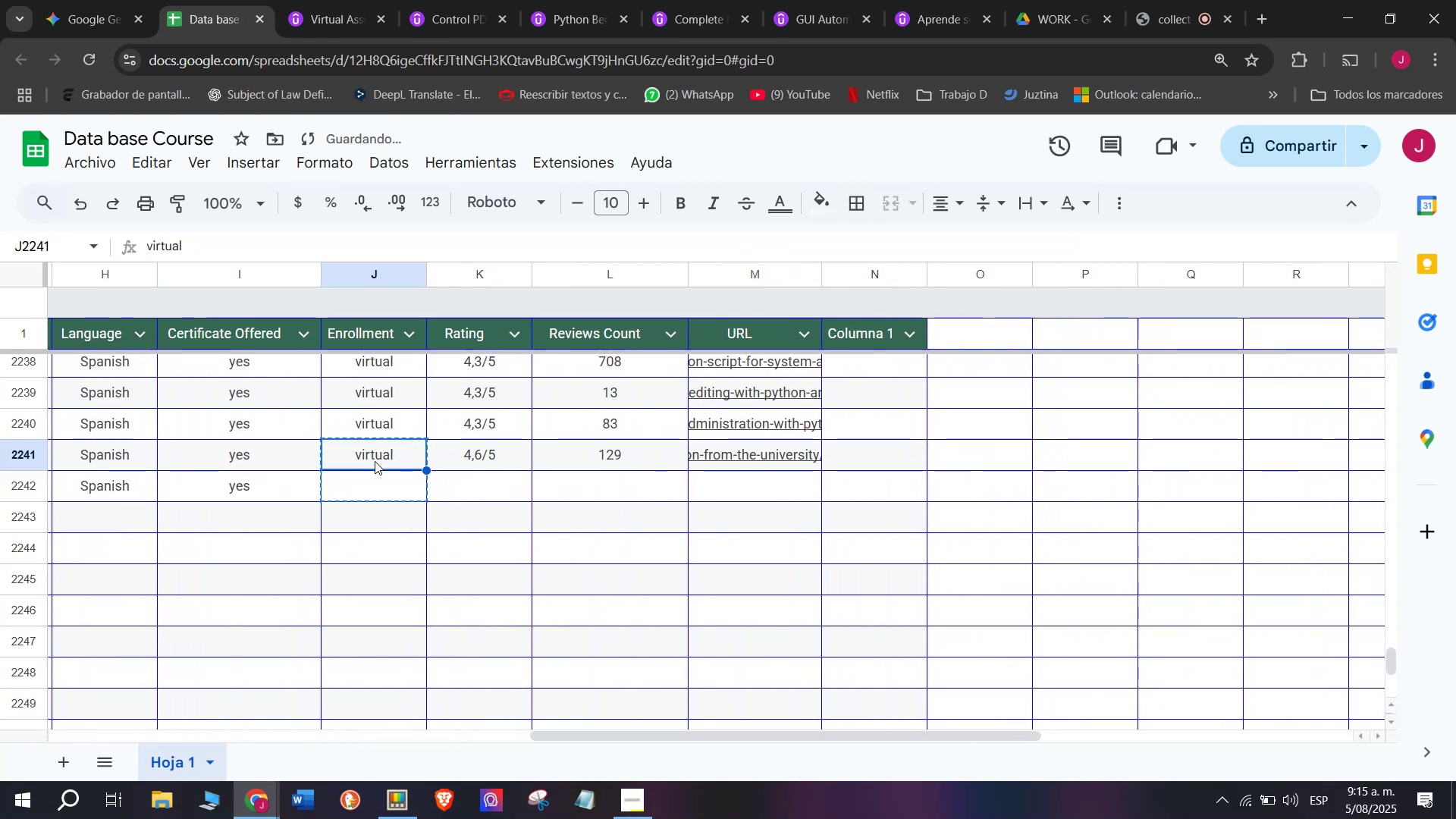 
key(Control+ControlLeft)
 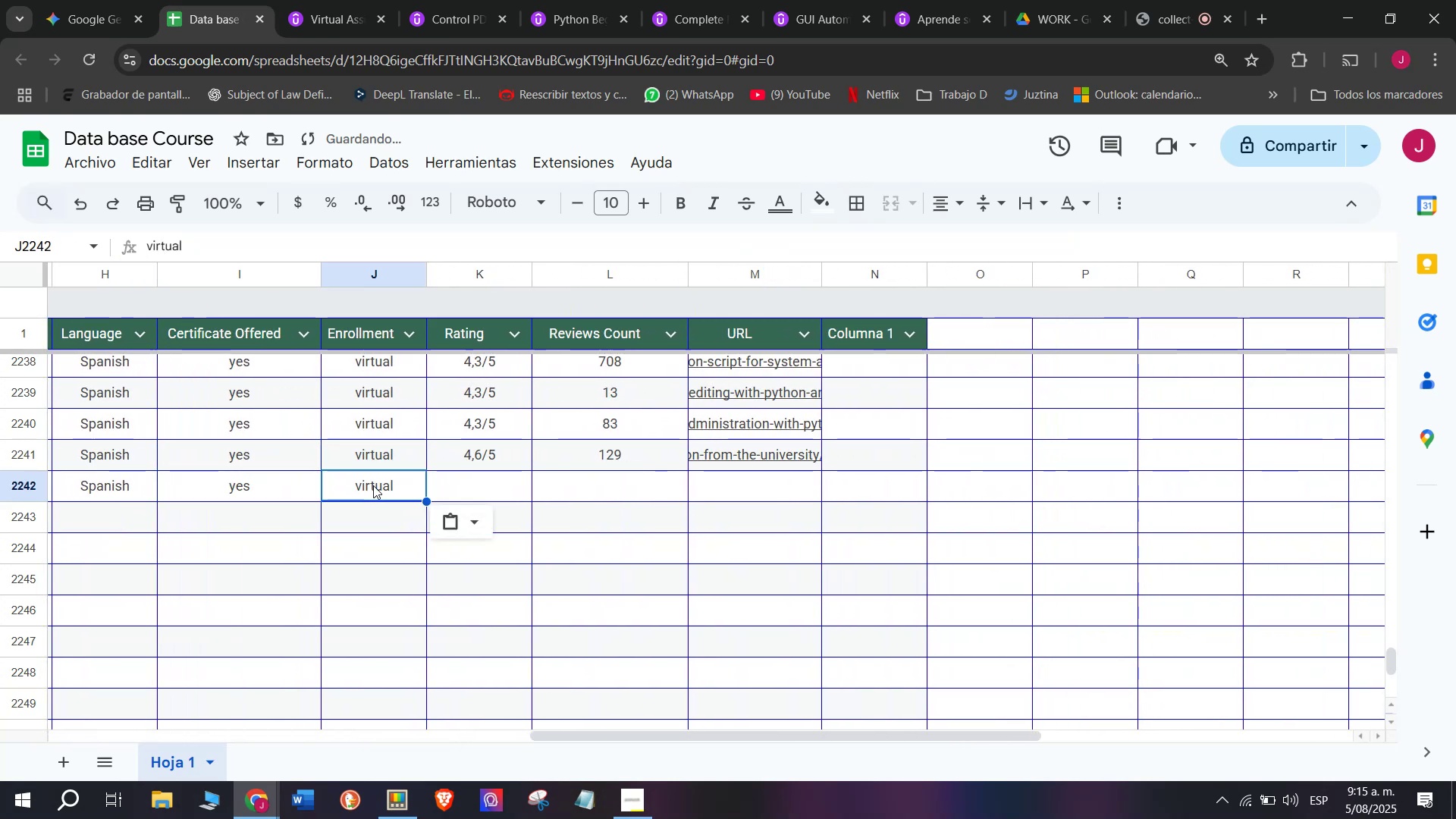 
key(Break)
 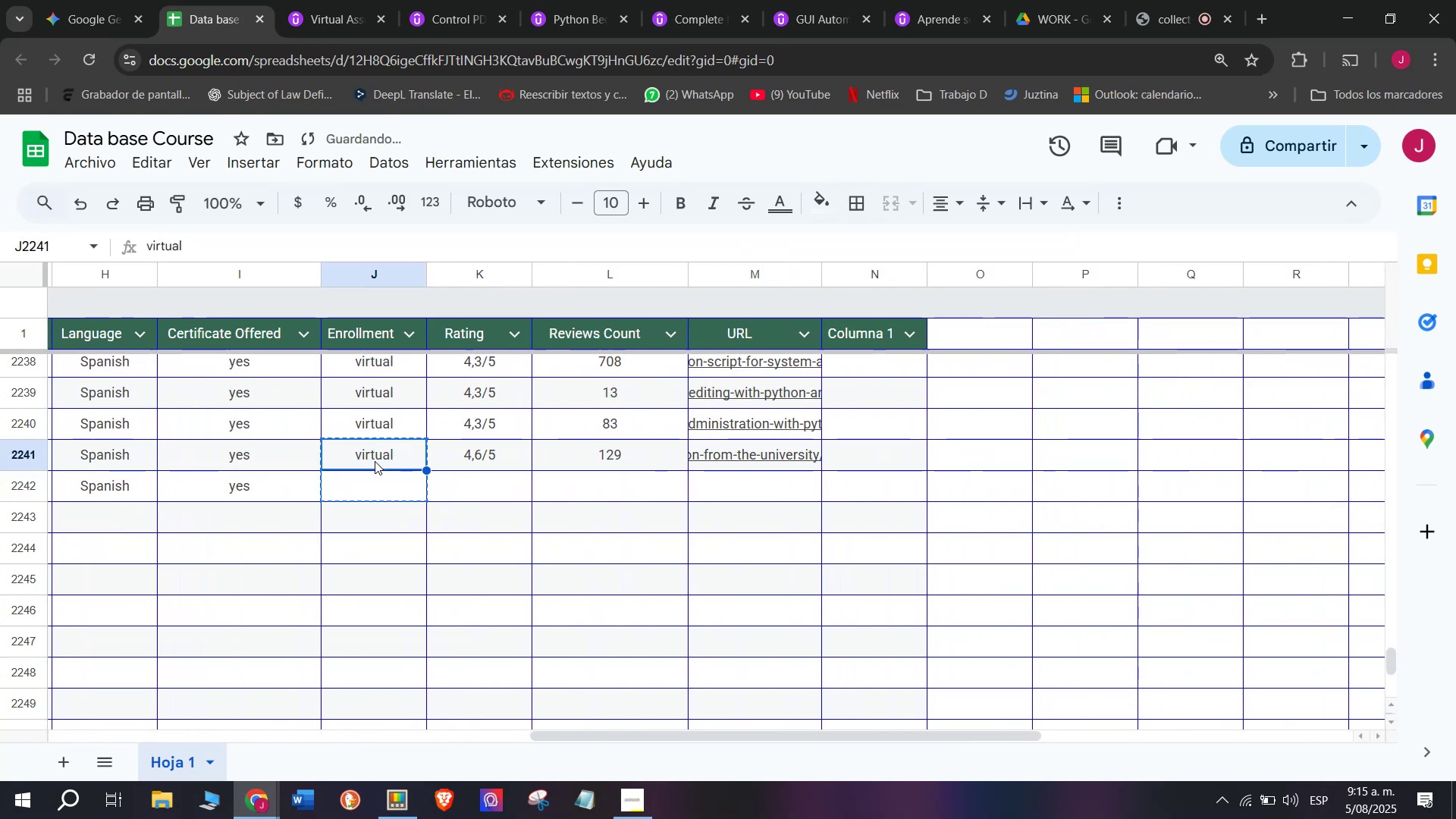 
key(Control+C)
 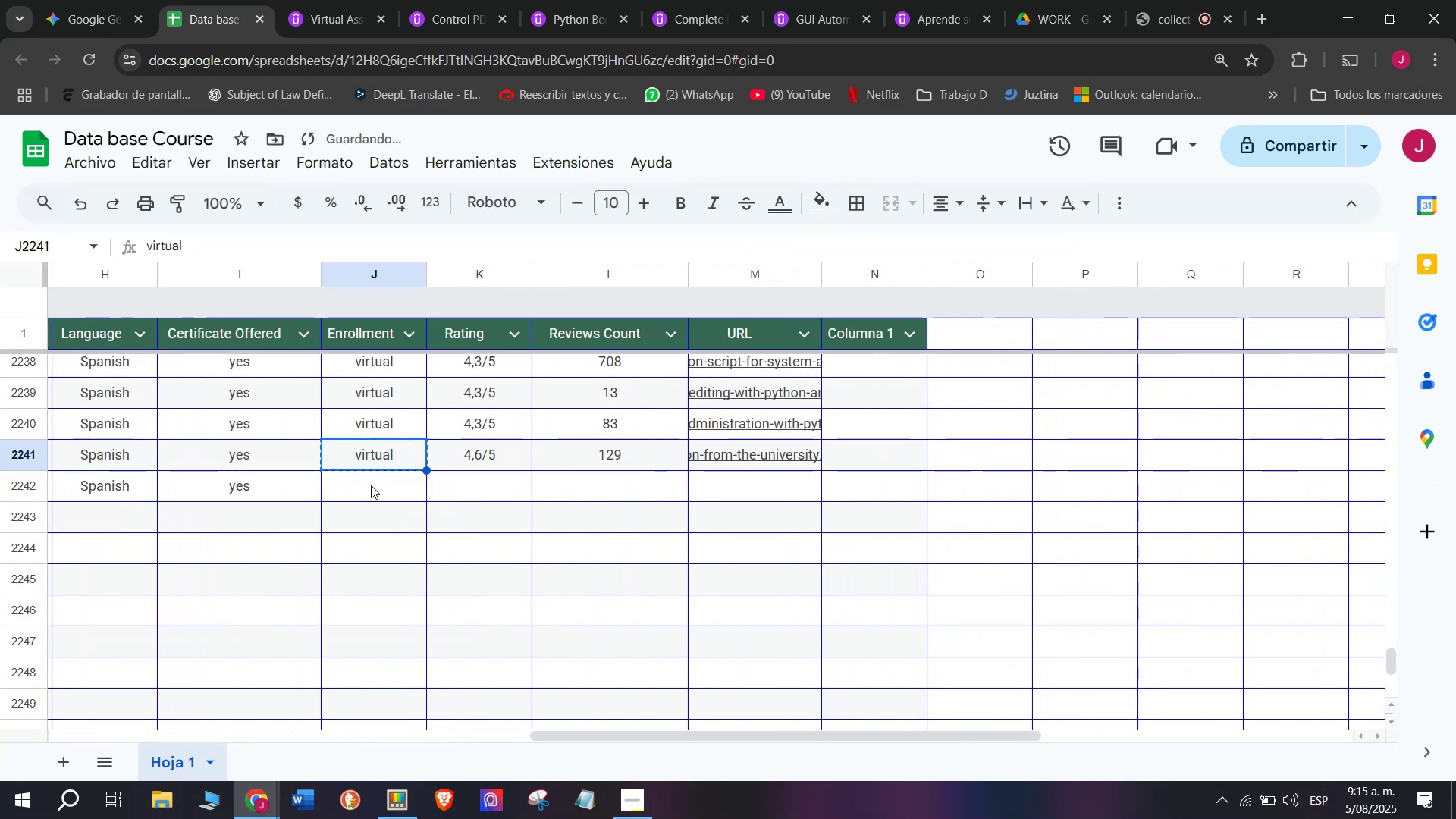 
left_click([371, 485])
 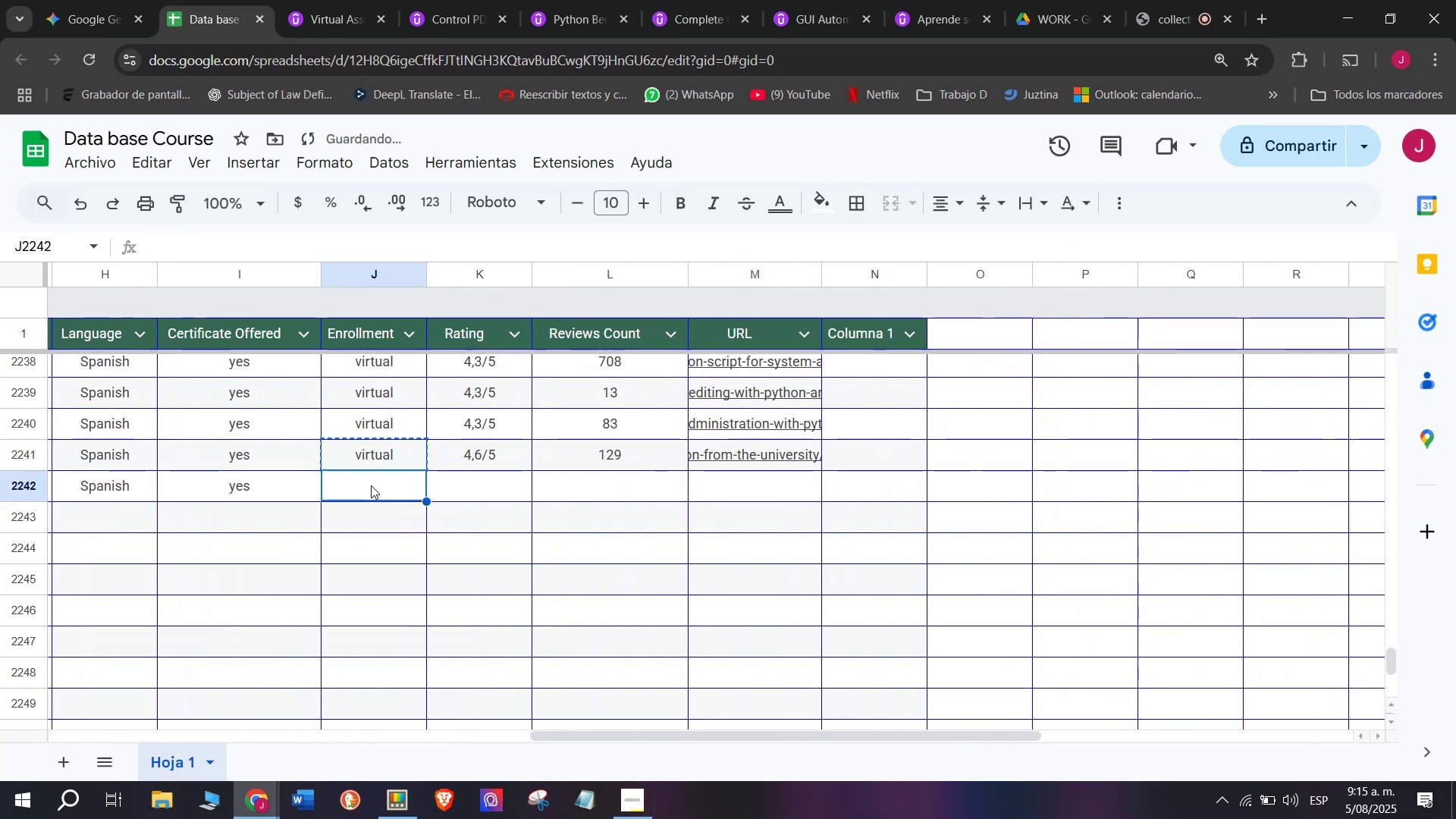 
key(Z)
 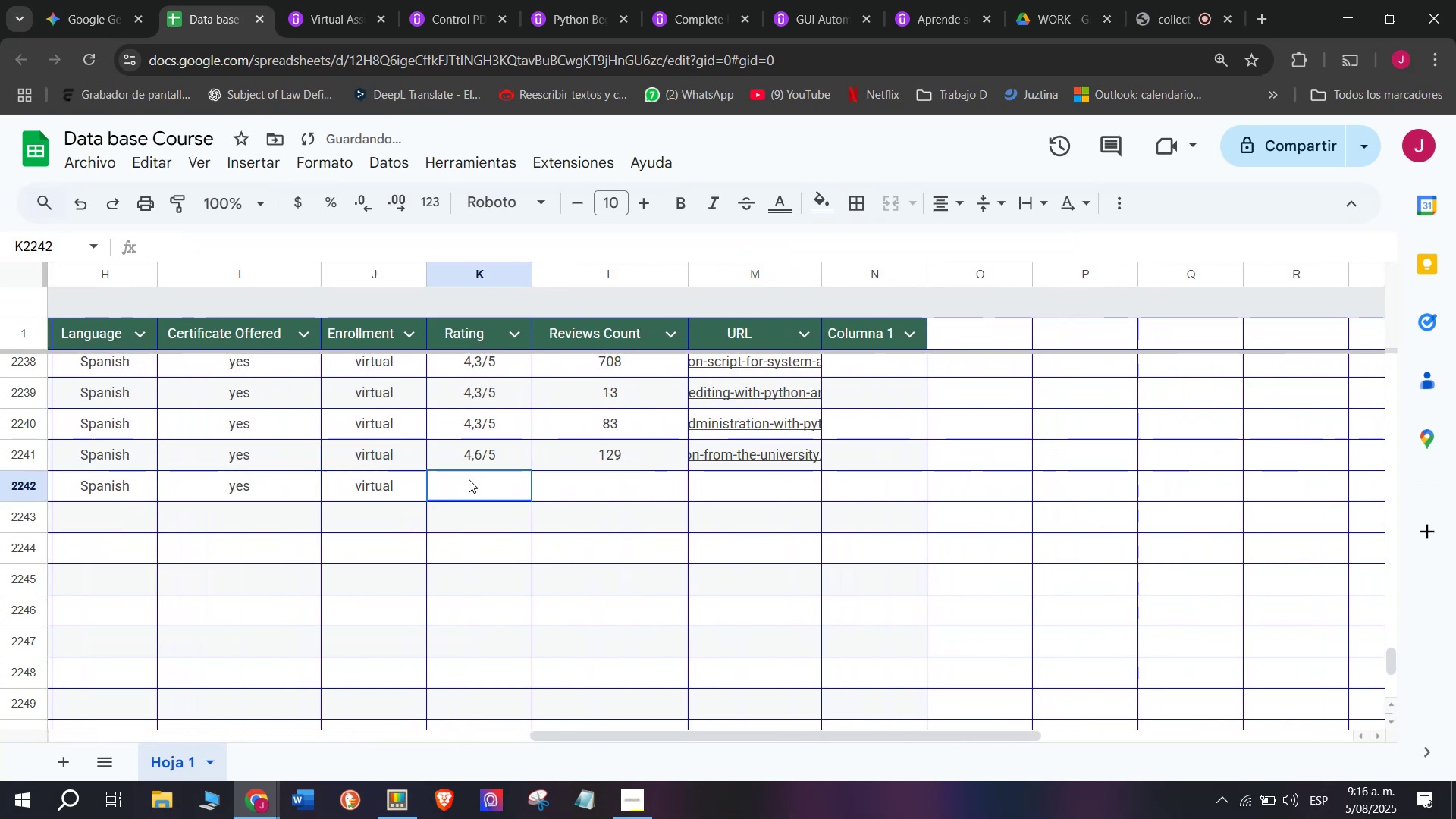 
key(Control+ControlLeft)
 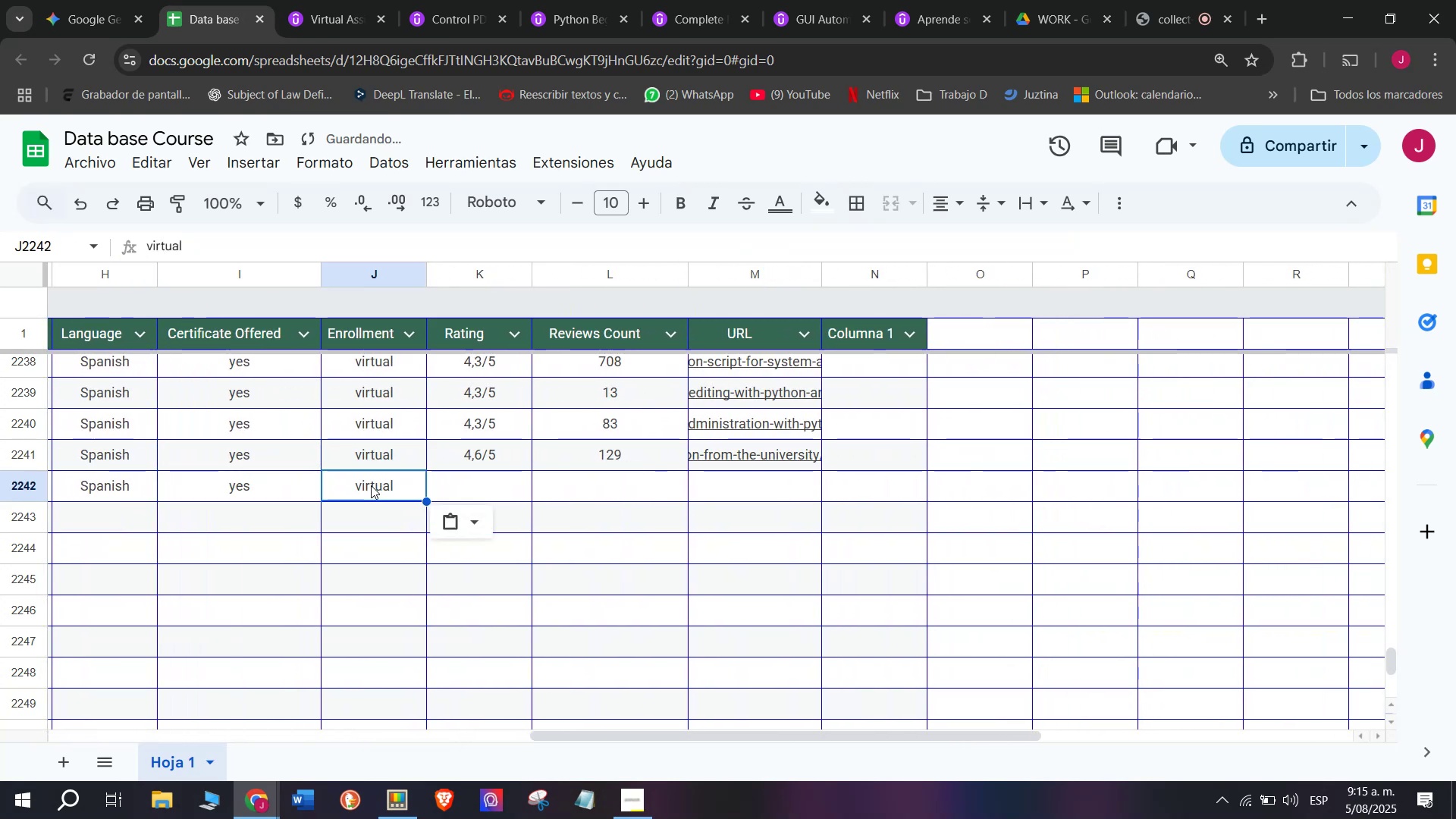 
key(Control+V)
 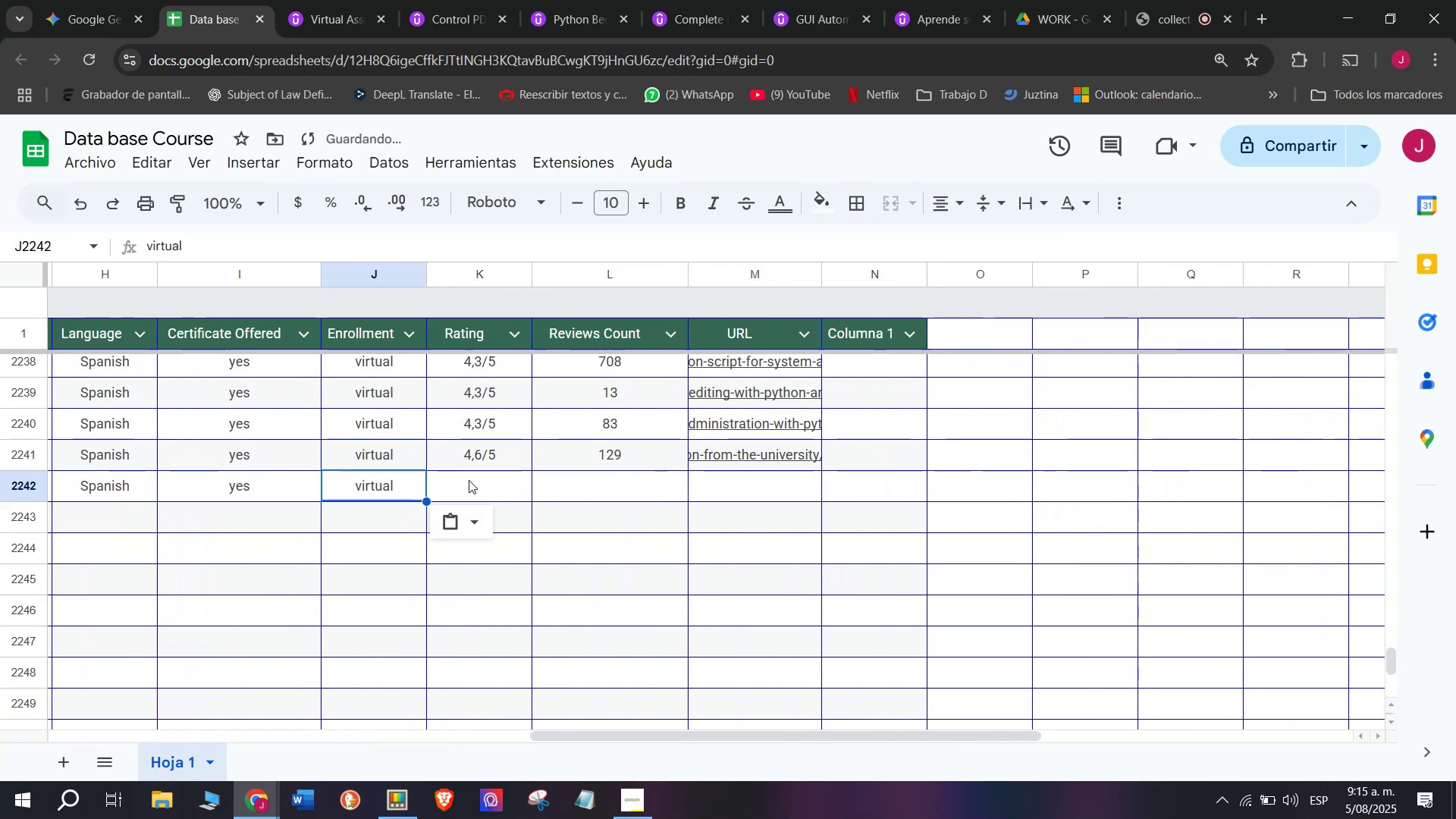 
left_click([469, 479])
 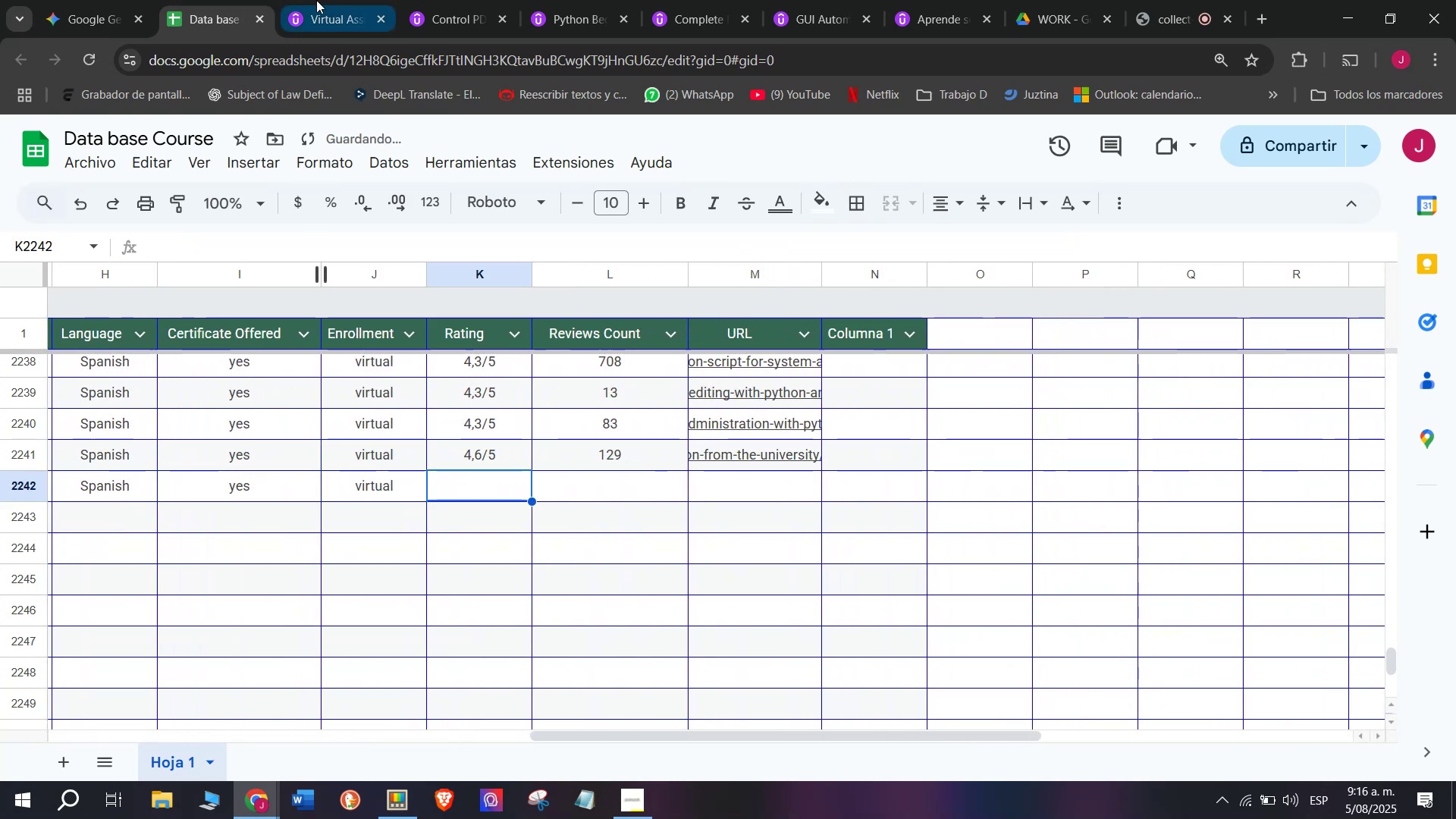 
left_click([352, 0])
 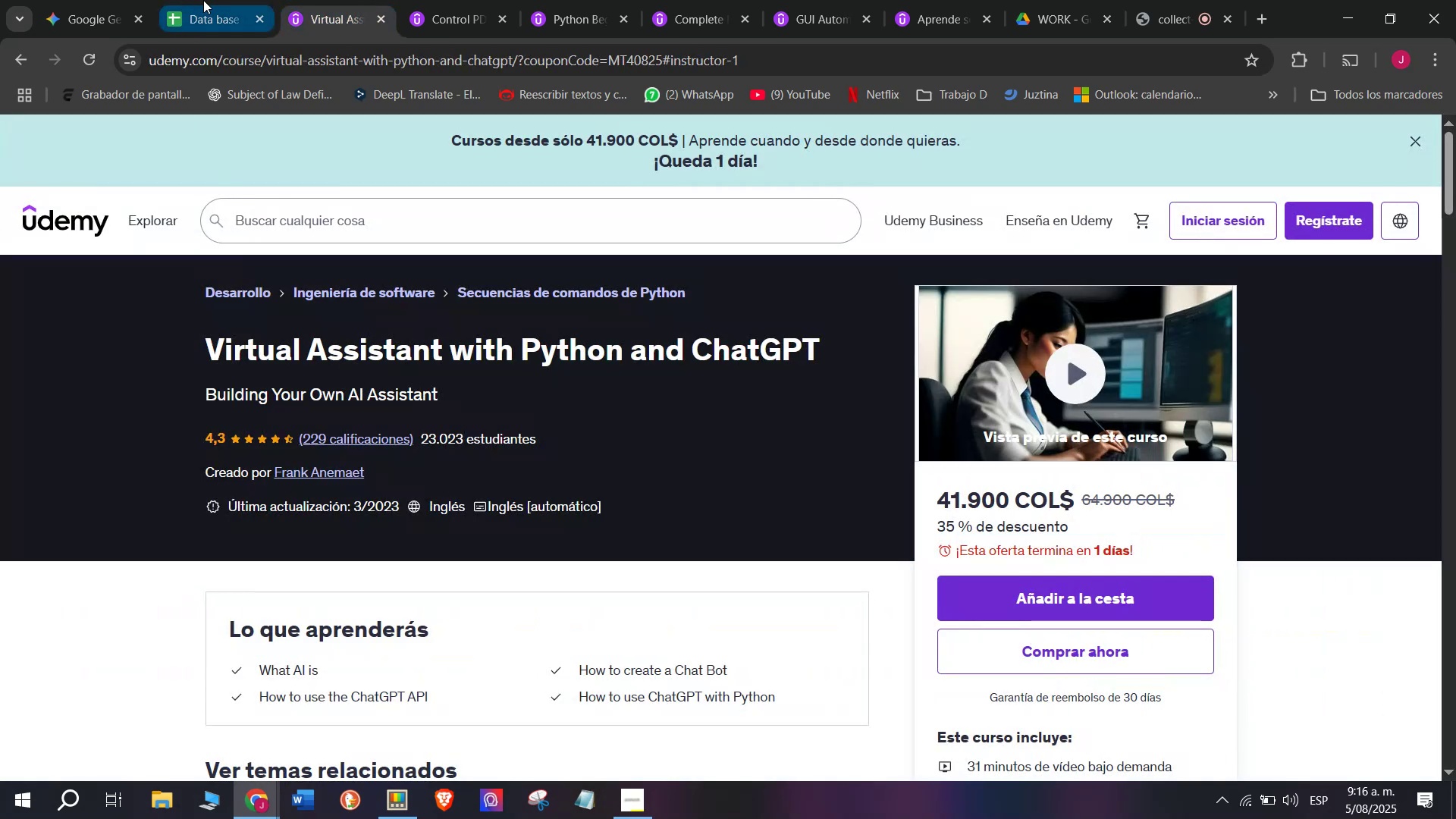 
left_click([203, 0])
 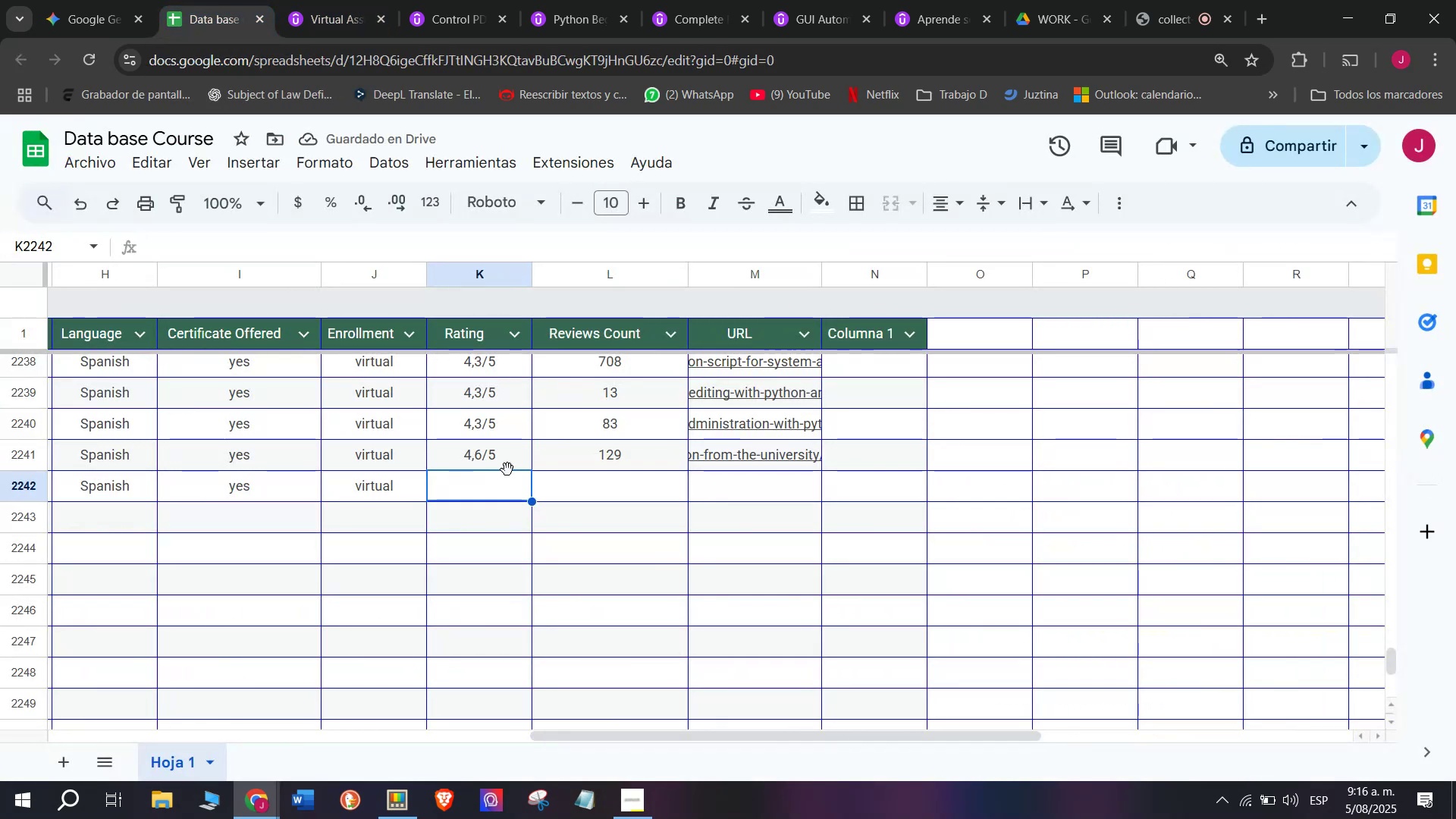 
key(Break)
 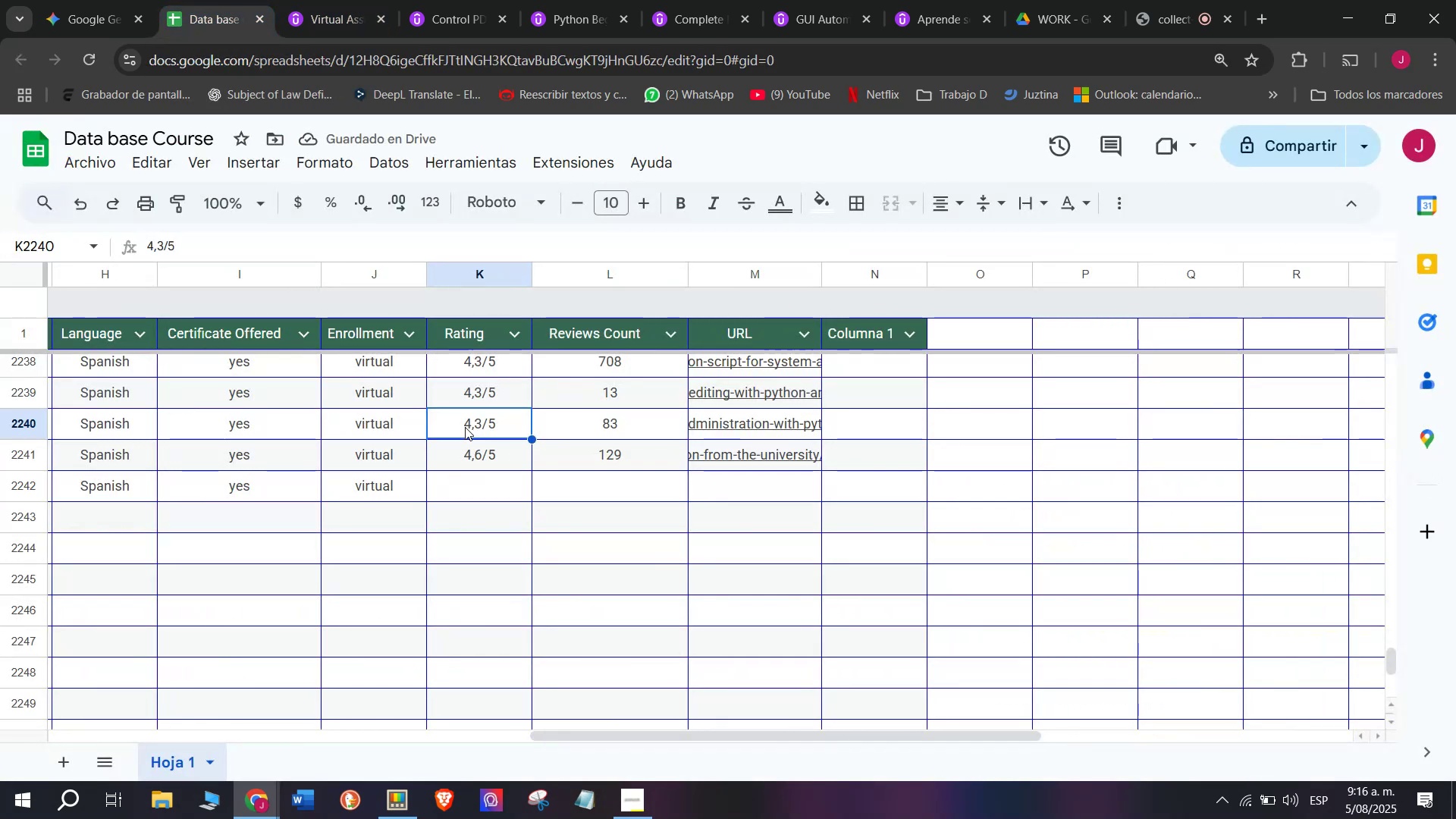 
key(Control+ControlLeft)
 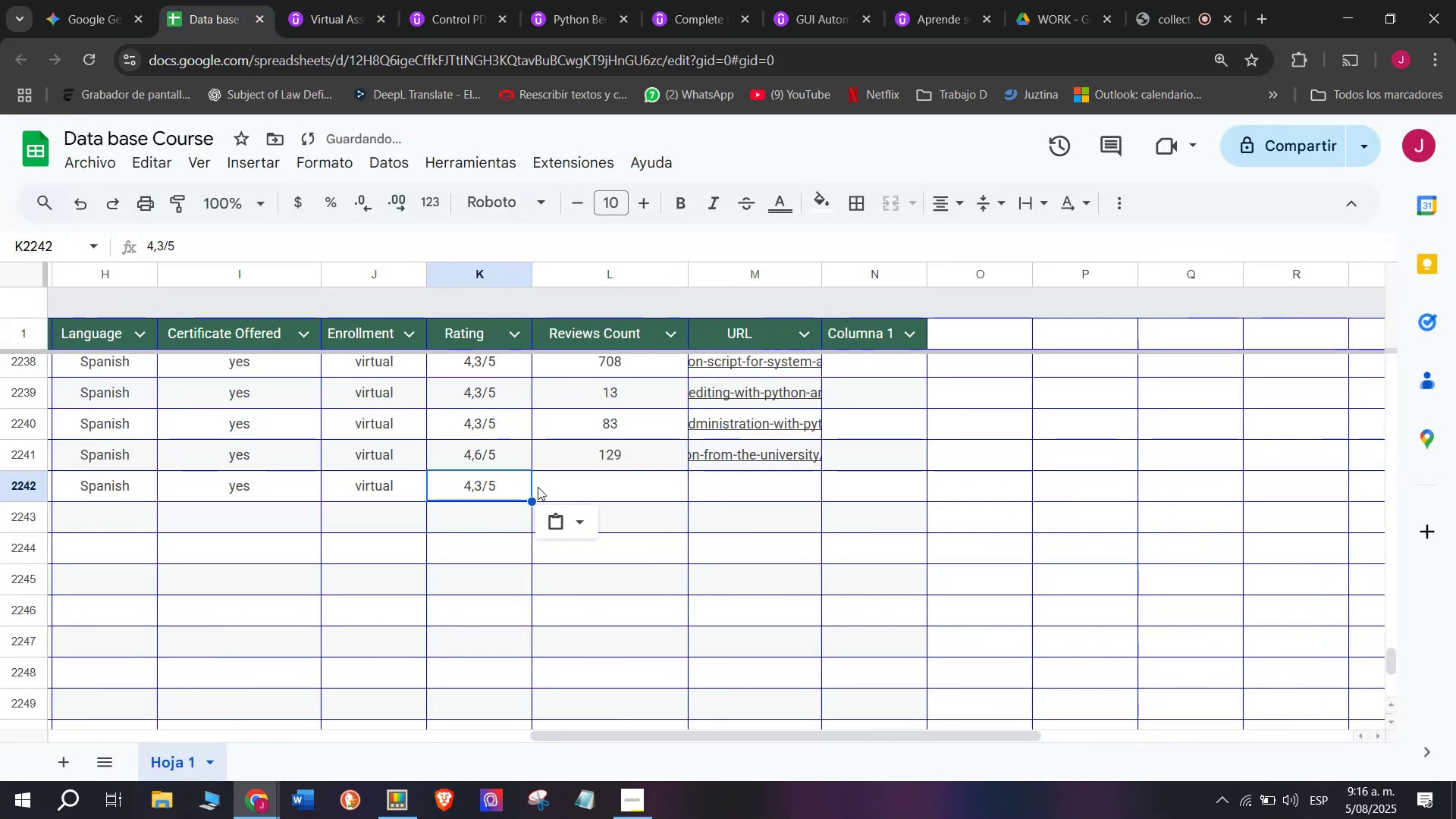 
key(Control+C)
 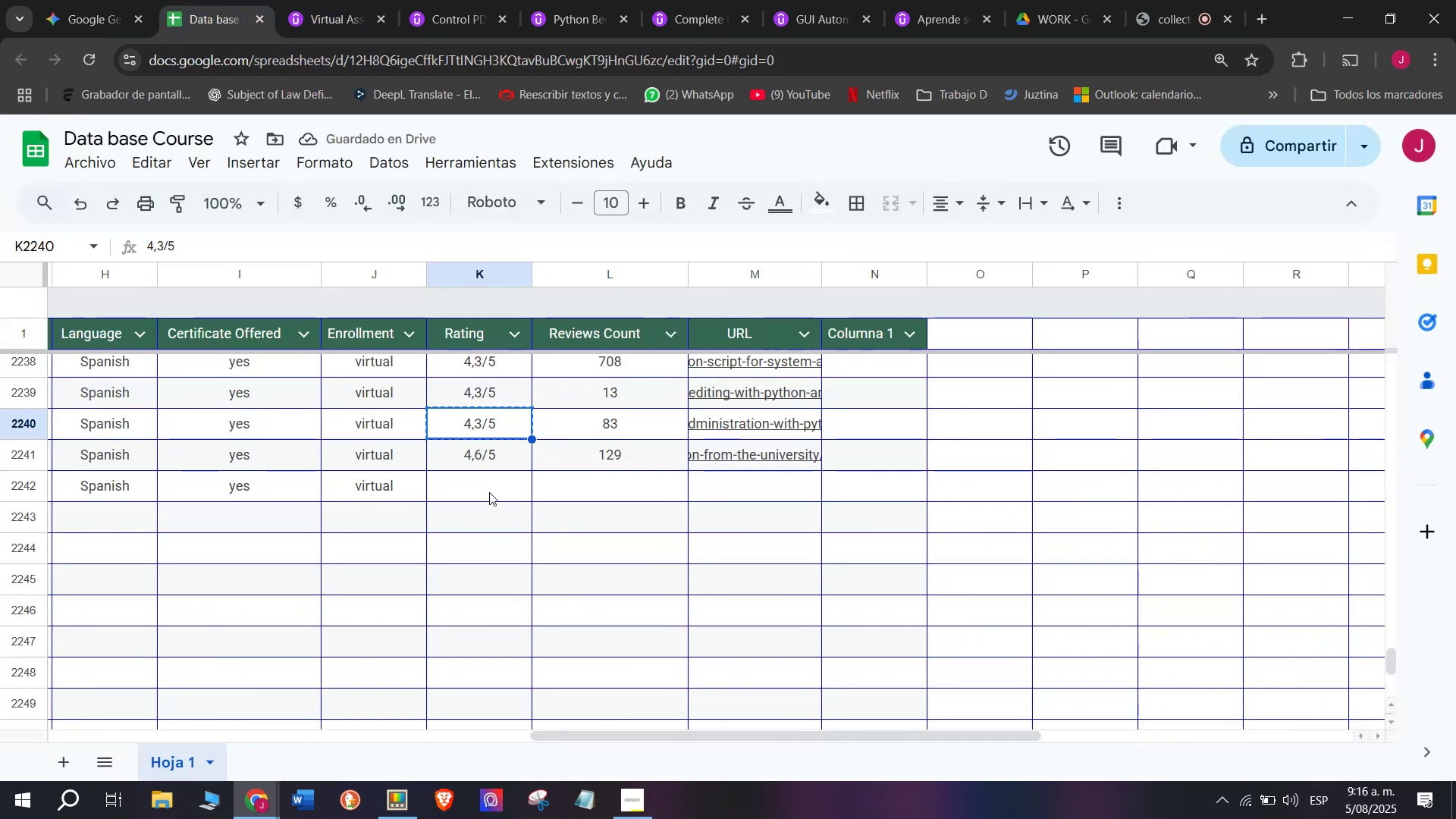 
key(Control+ControlLeft)
 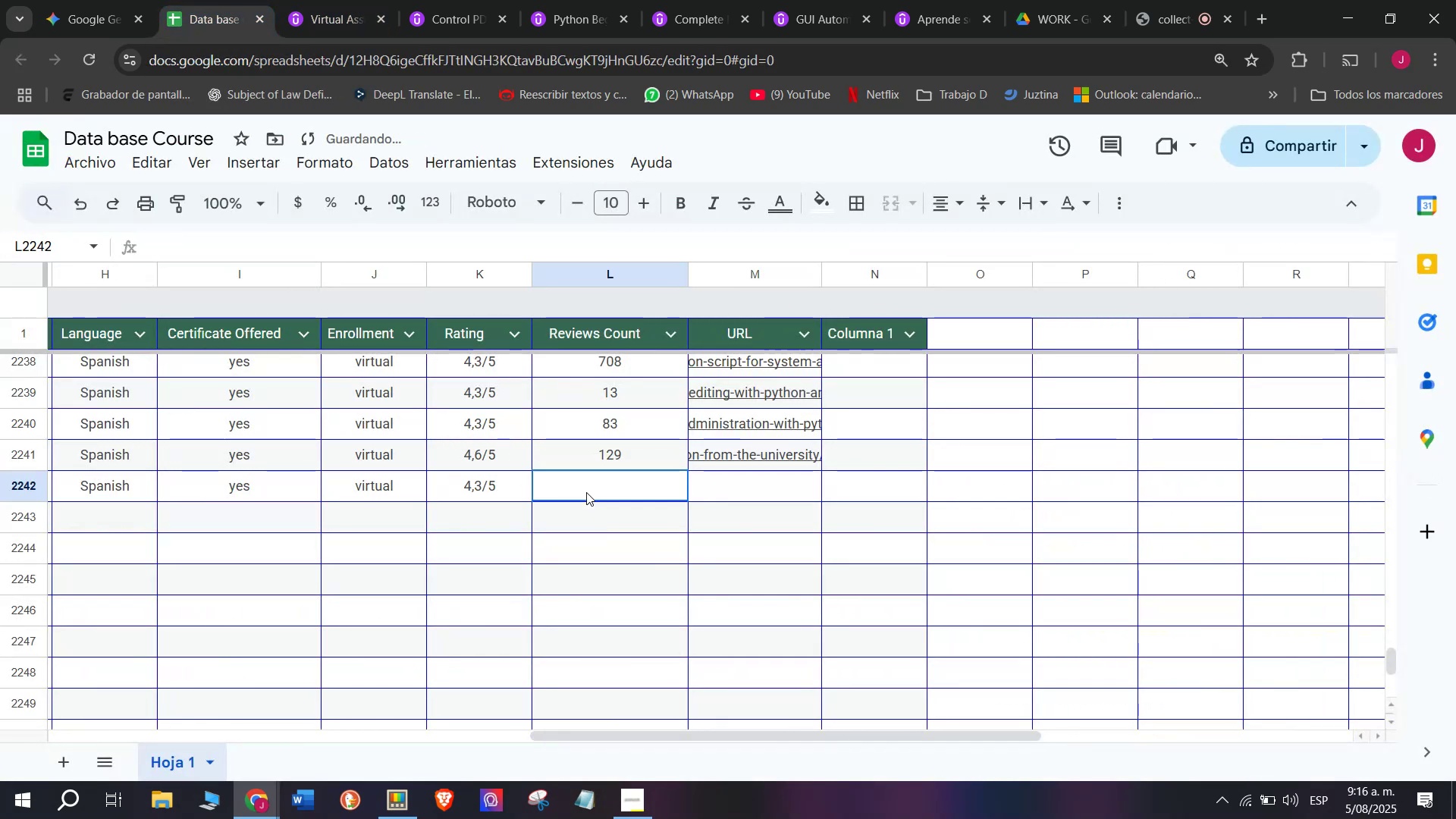 
key(Z)
 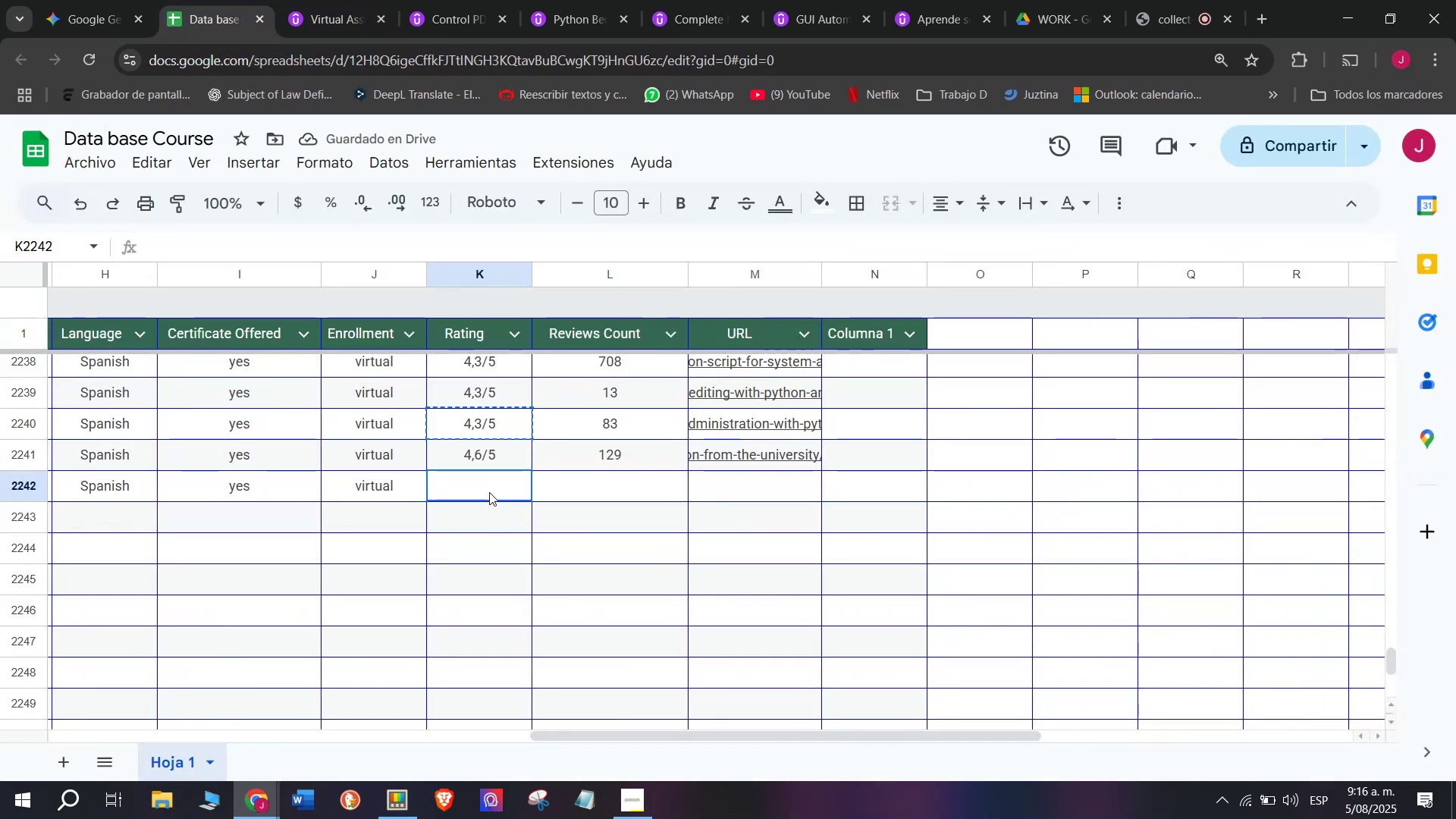 
key(Control+V)
 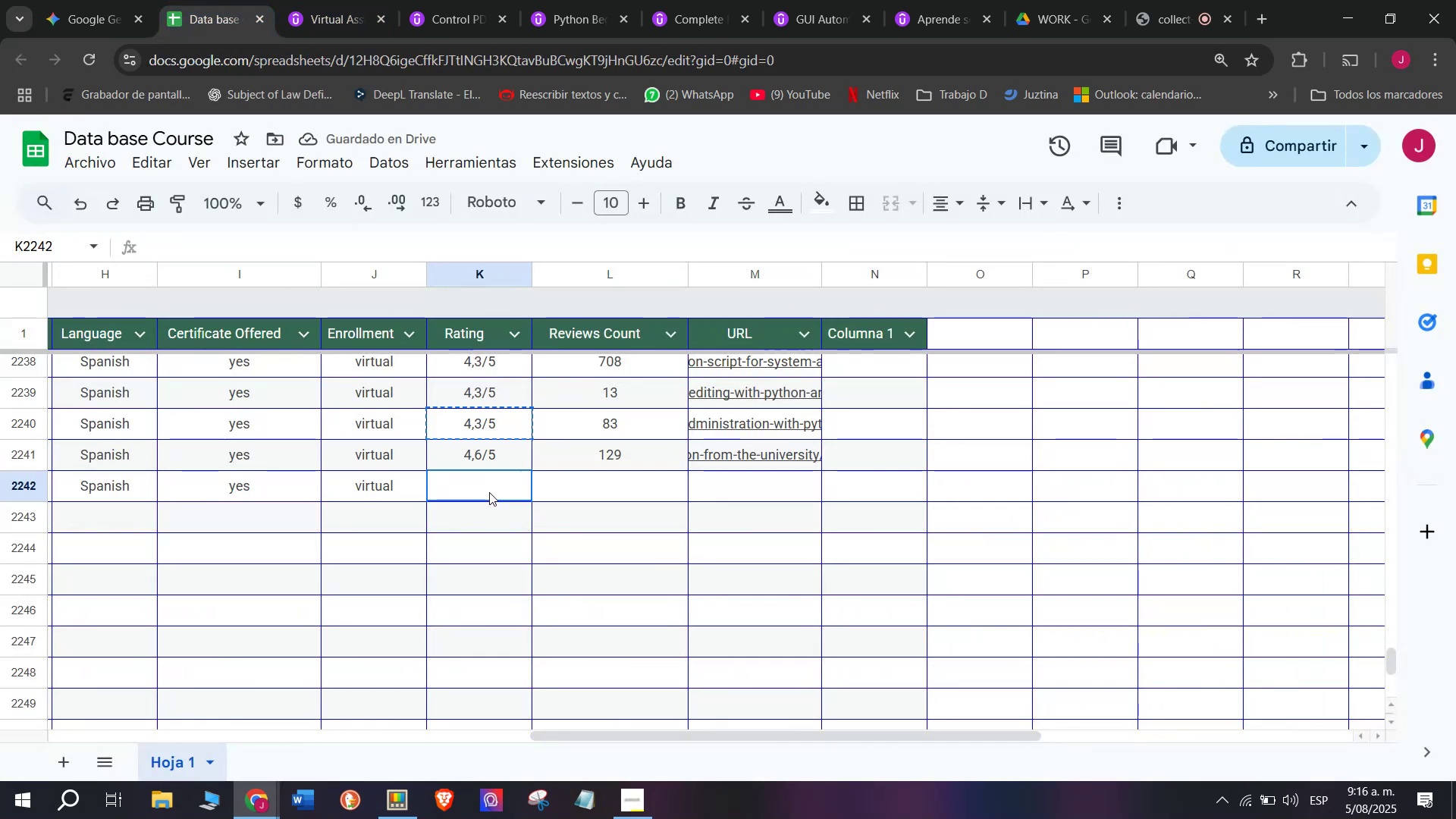 
double_click([489, 492])
 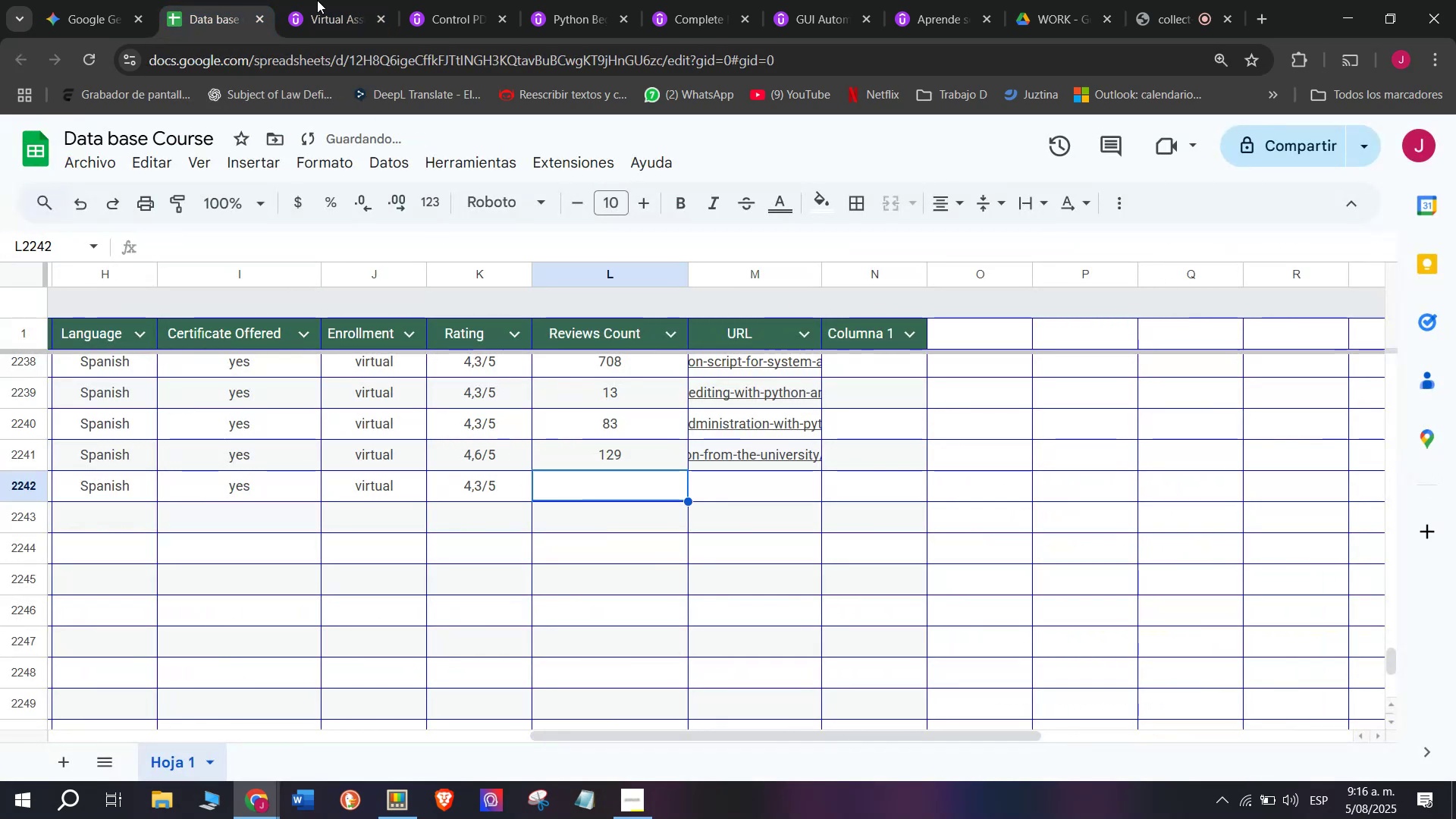 
left_click([338, 0])
 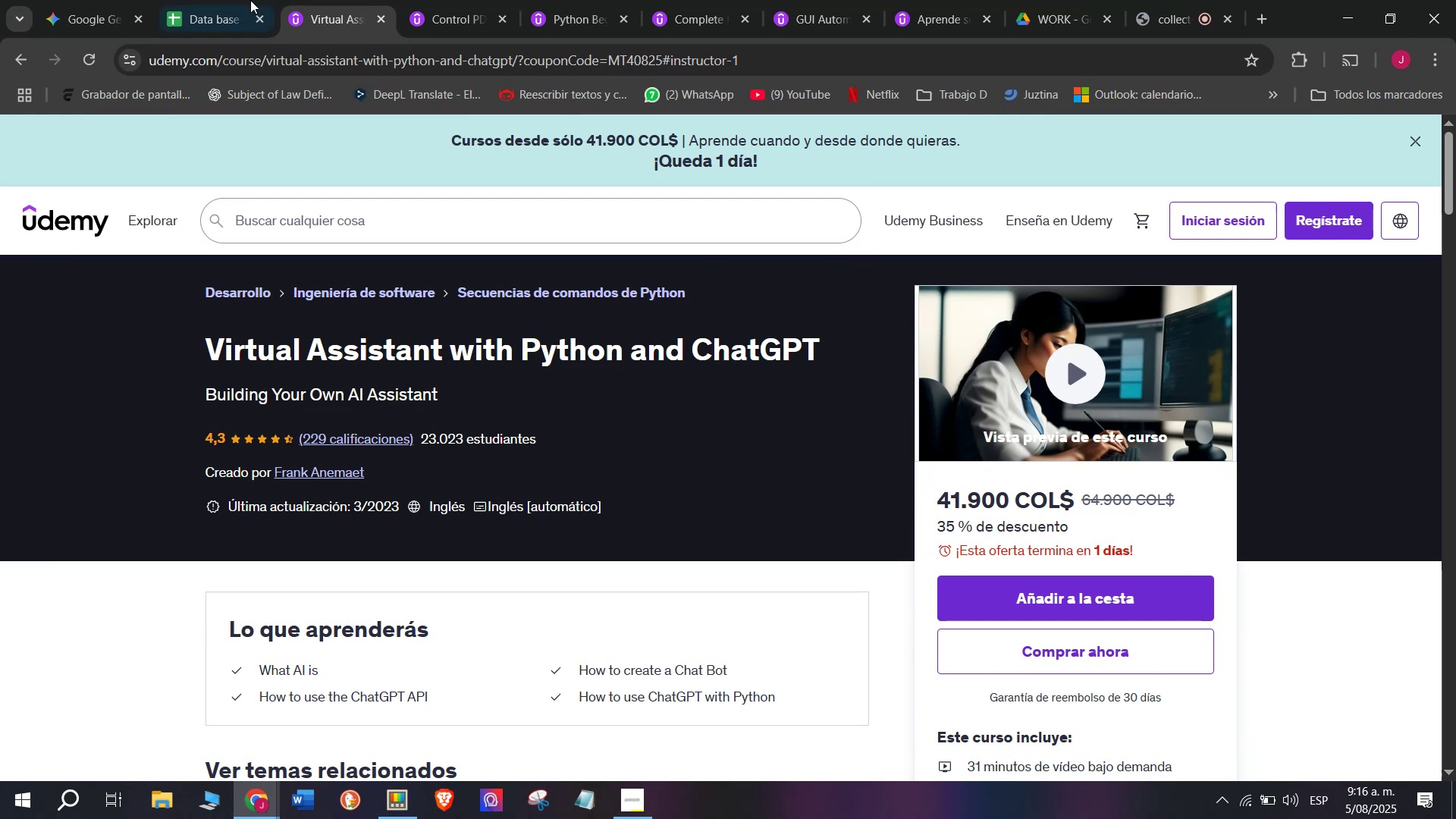 
left_click([235, 0])
 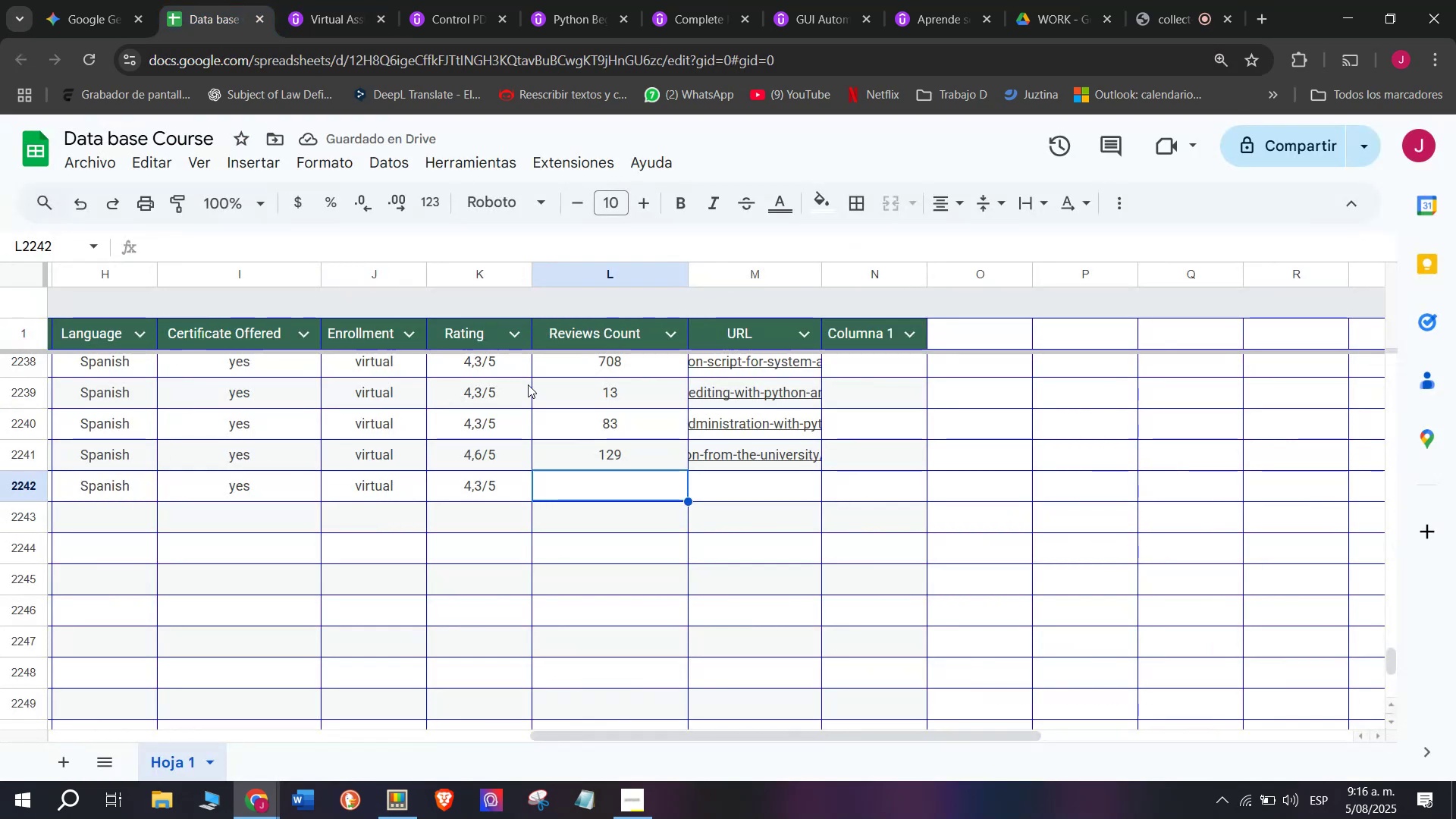 
type(229)
 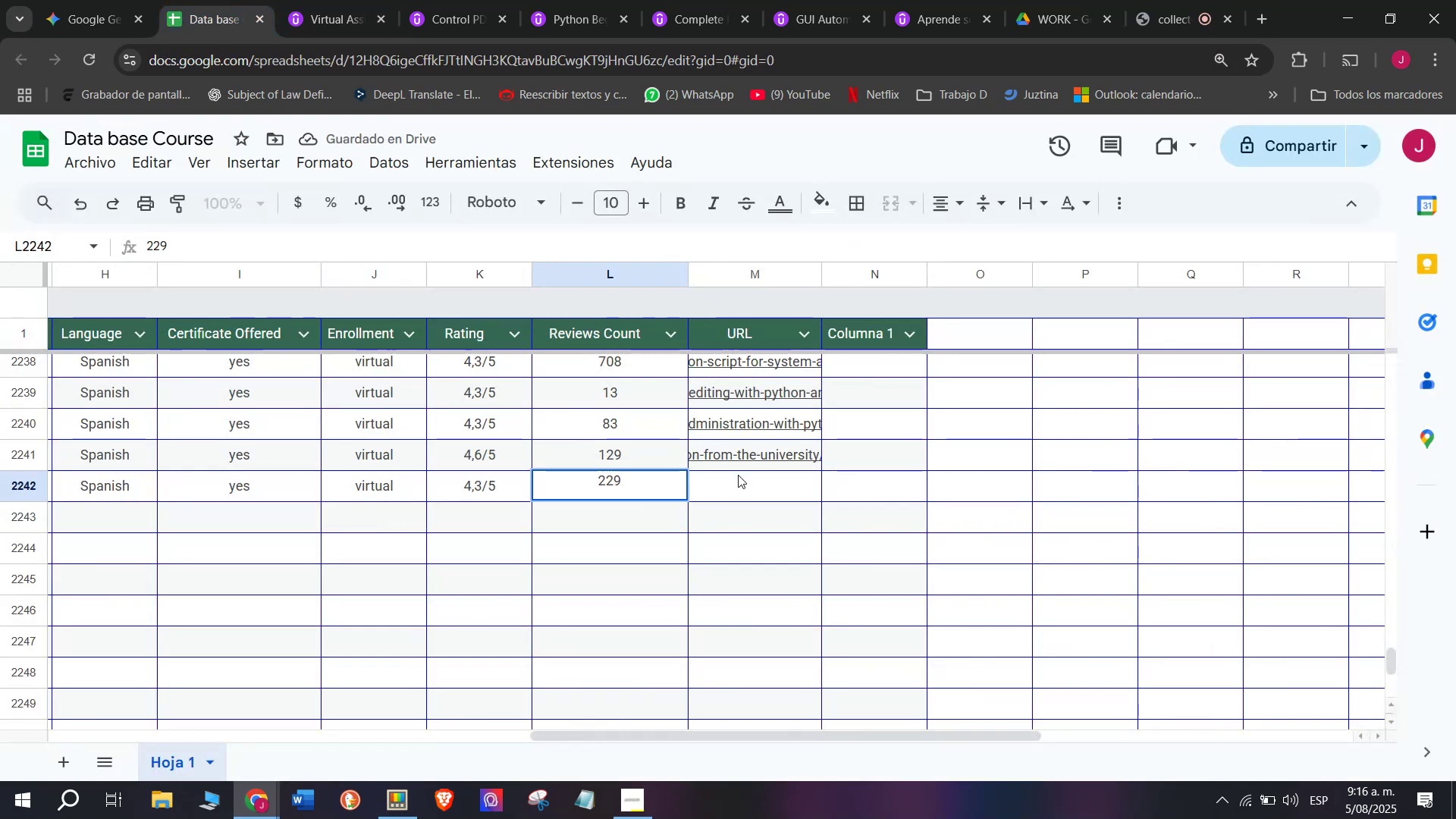 
left_click([737, 497])
 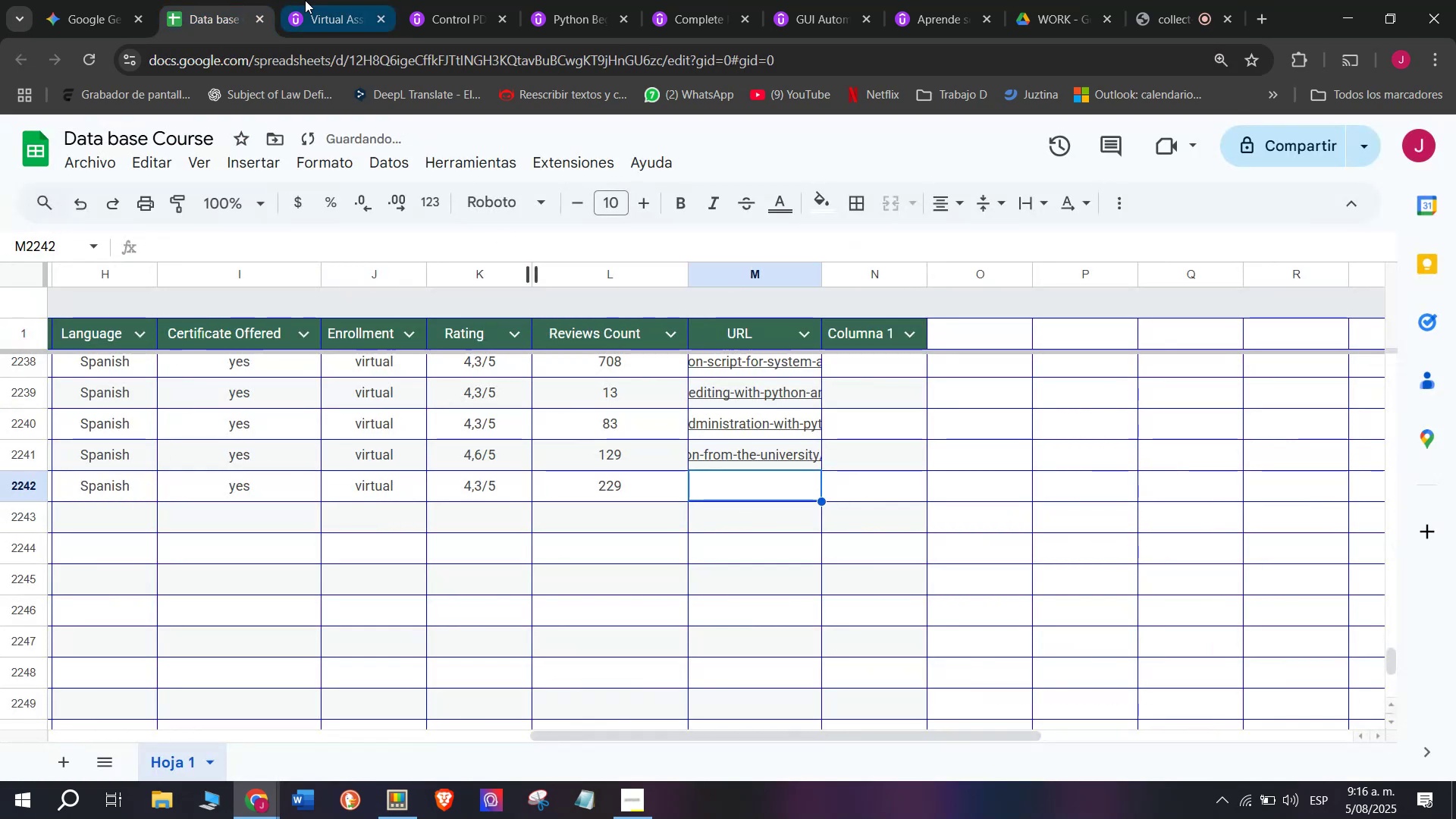 
left_click([301, 0])
 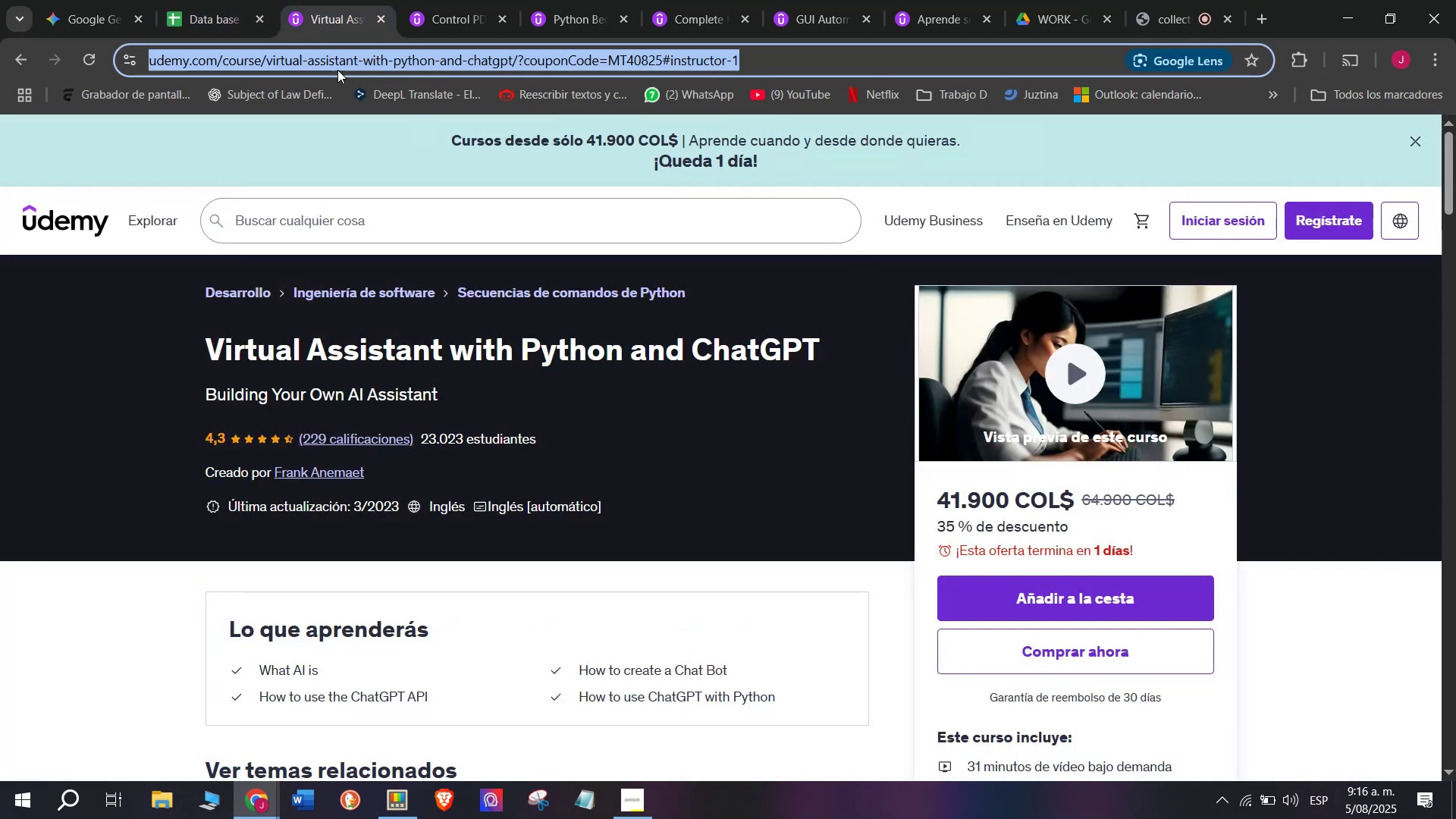 
triple_click([337, 70])
 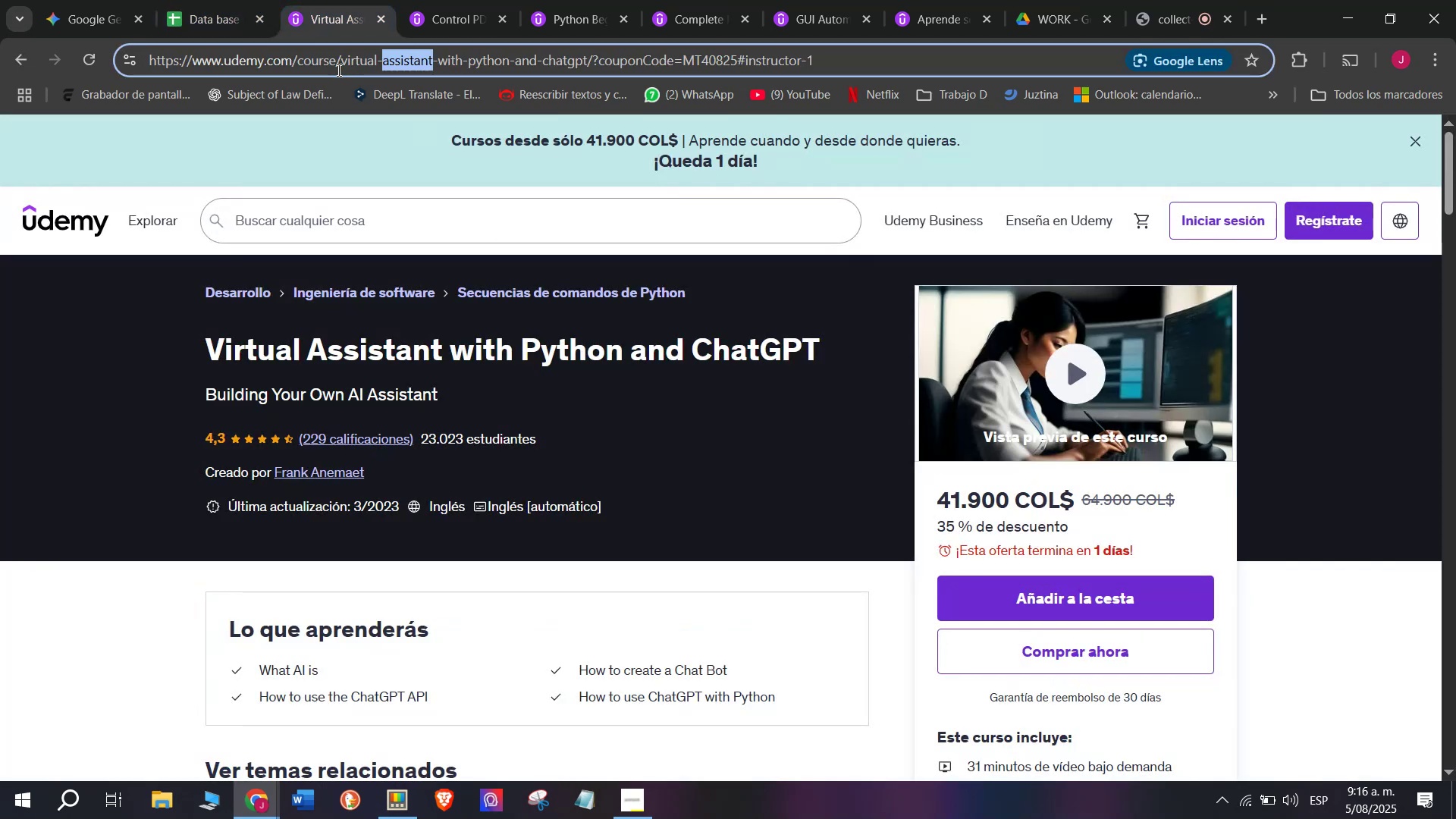 
triple_click([337, 70])
 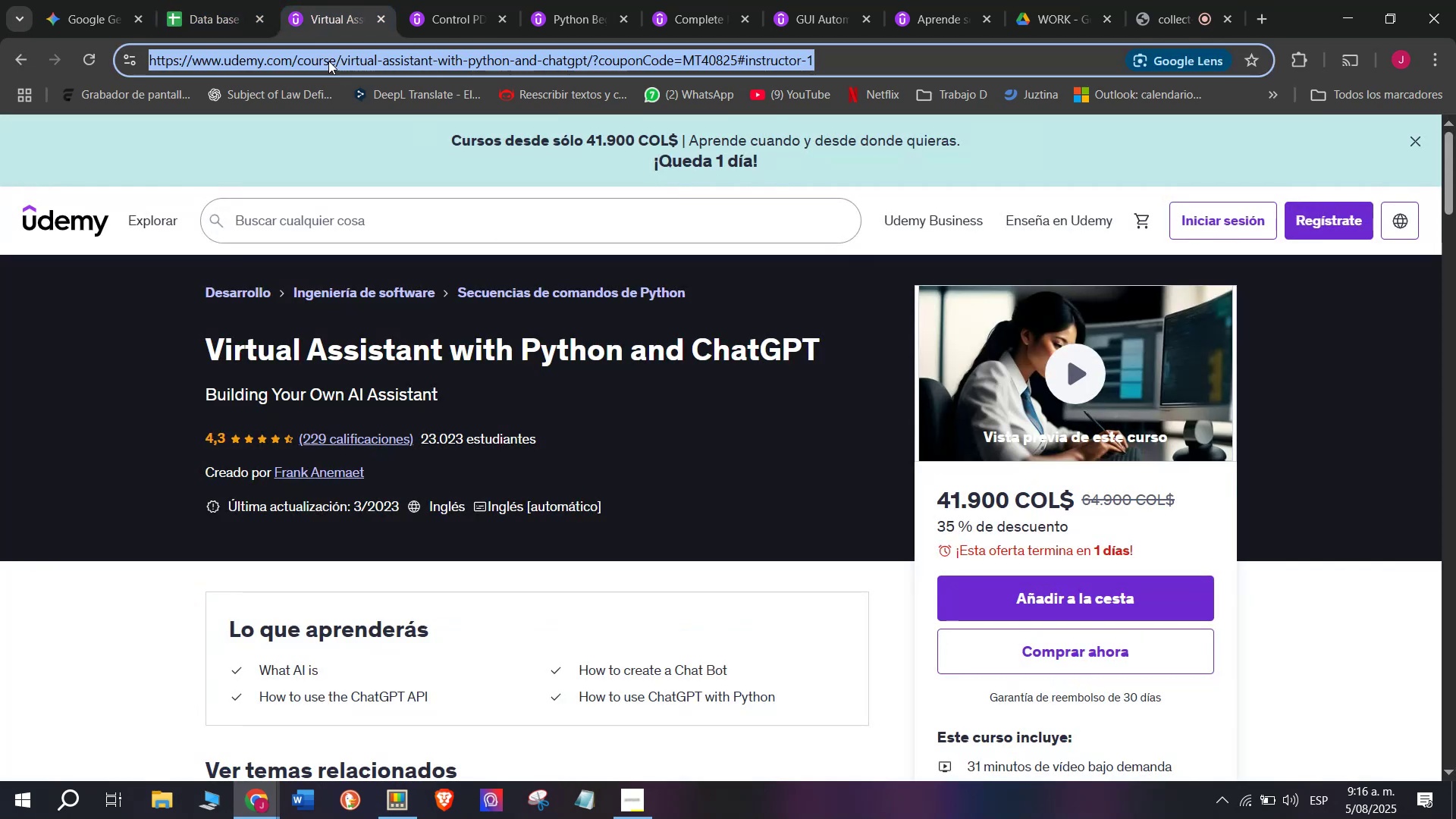 
key(Break)
 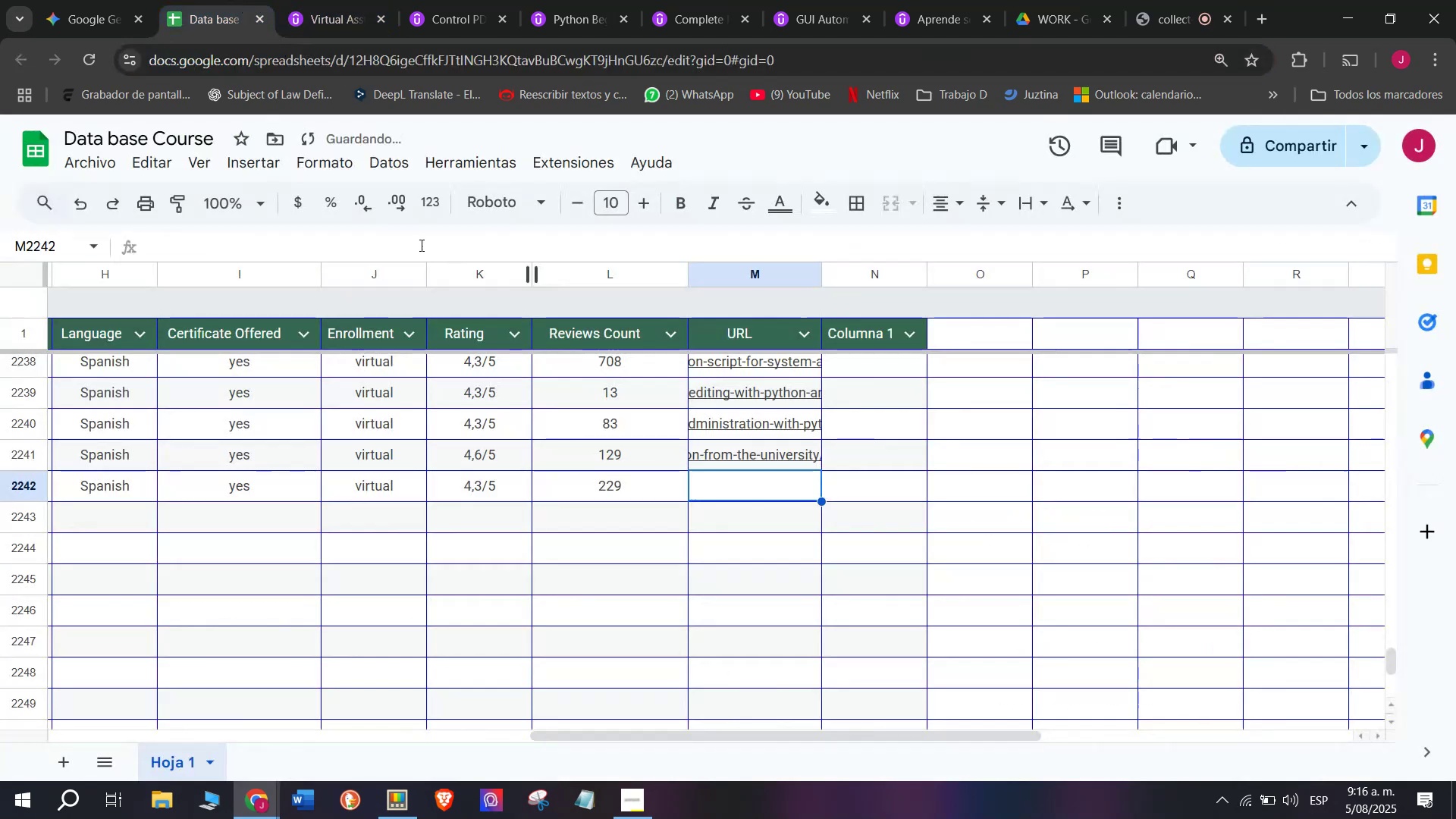 
key(Control+ControlLeft)
 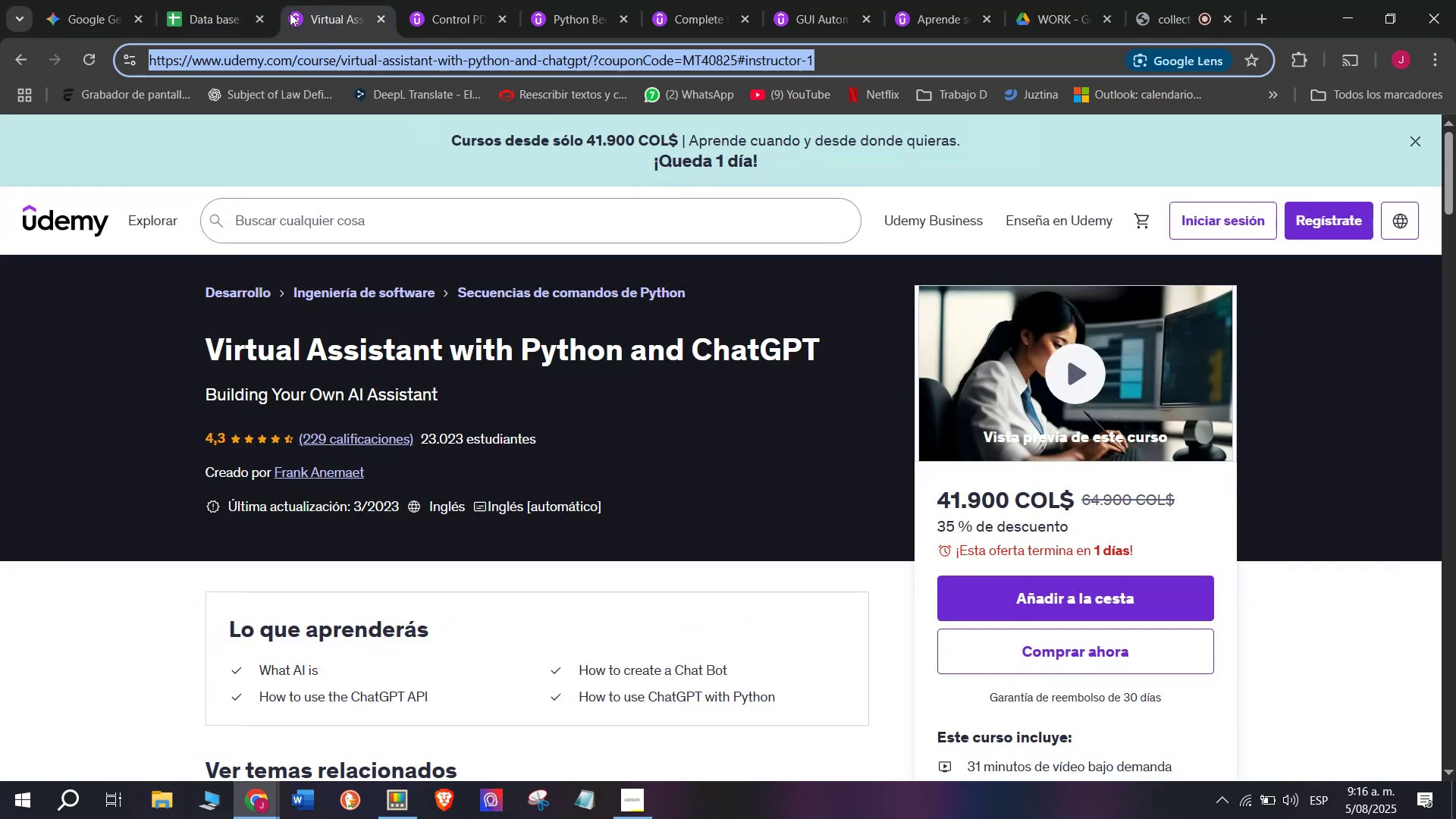 
key(Control+C)
 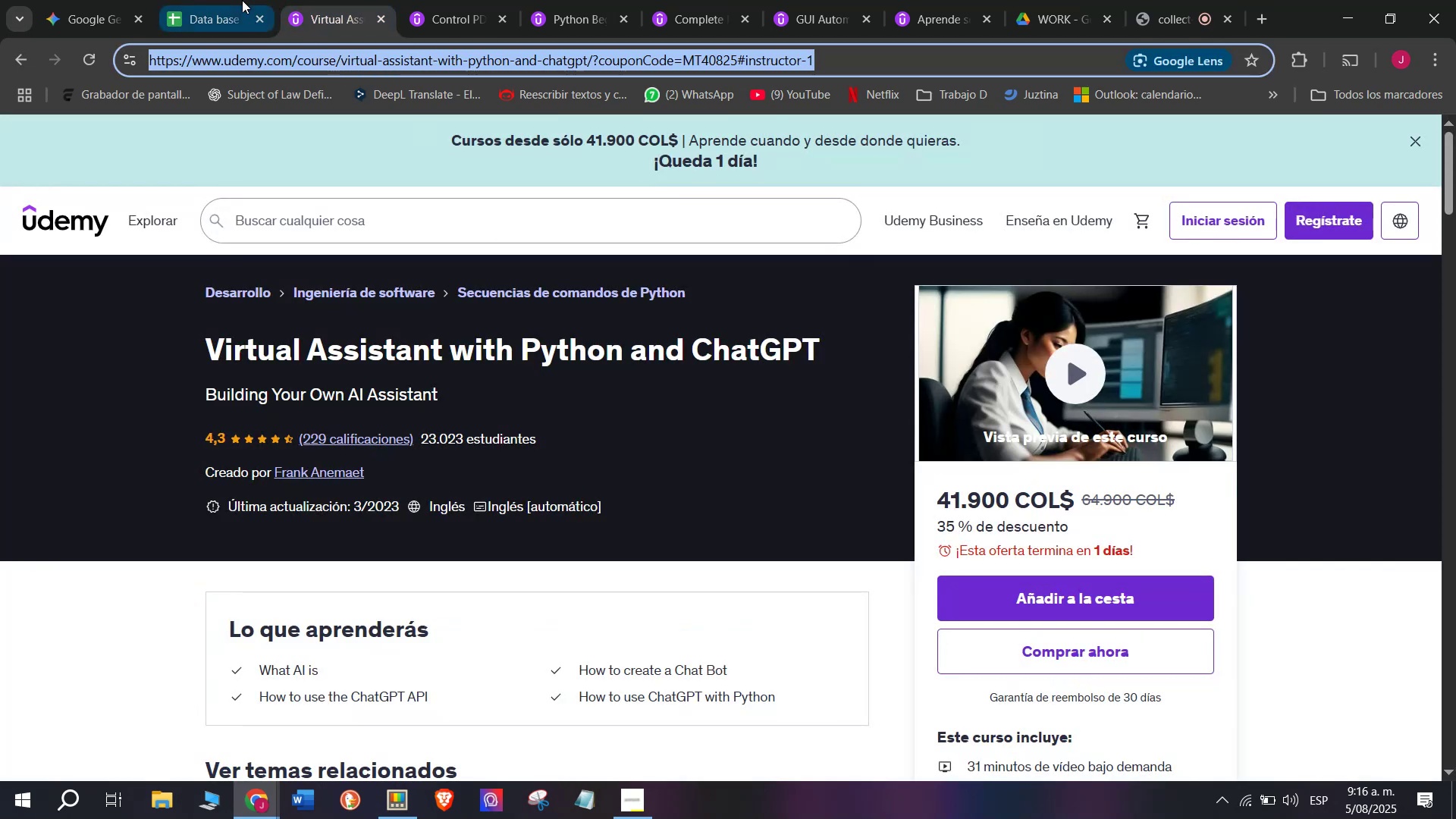 
triple_click([242, 0])
 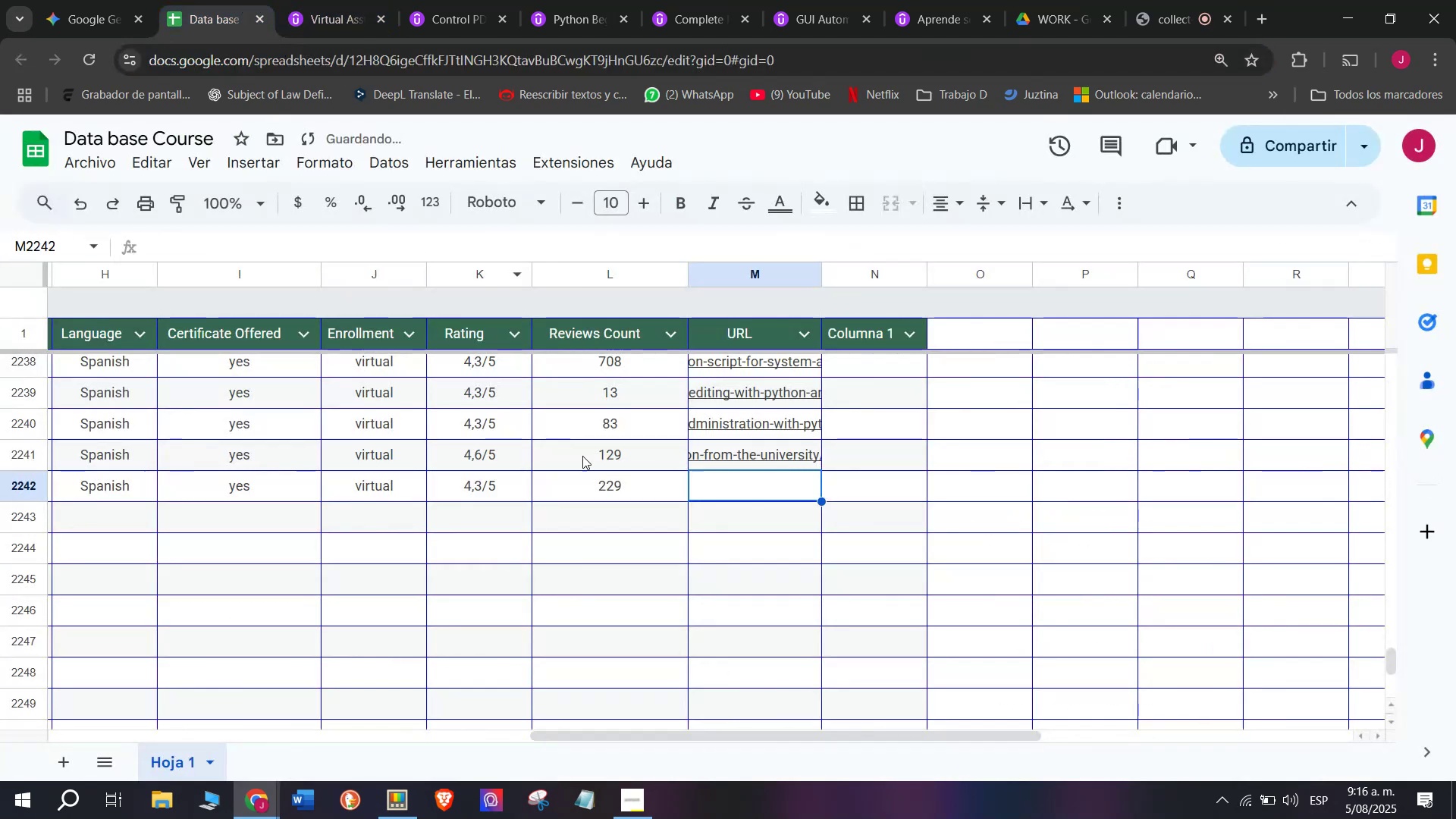 
key(Z)
 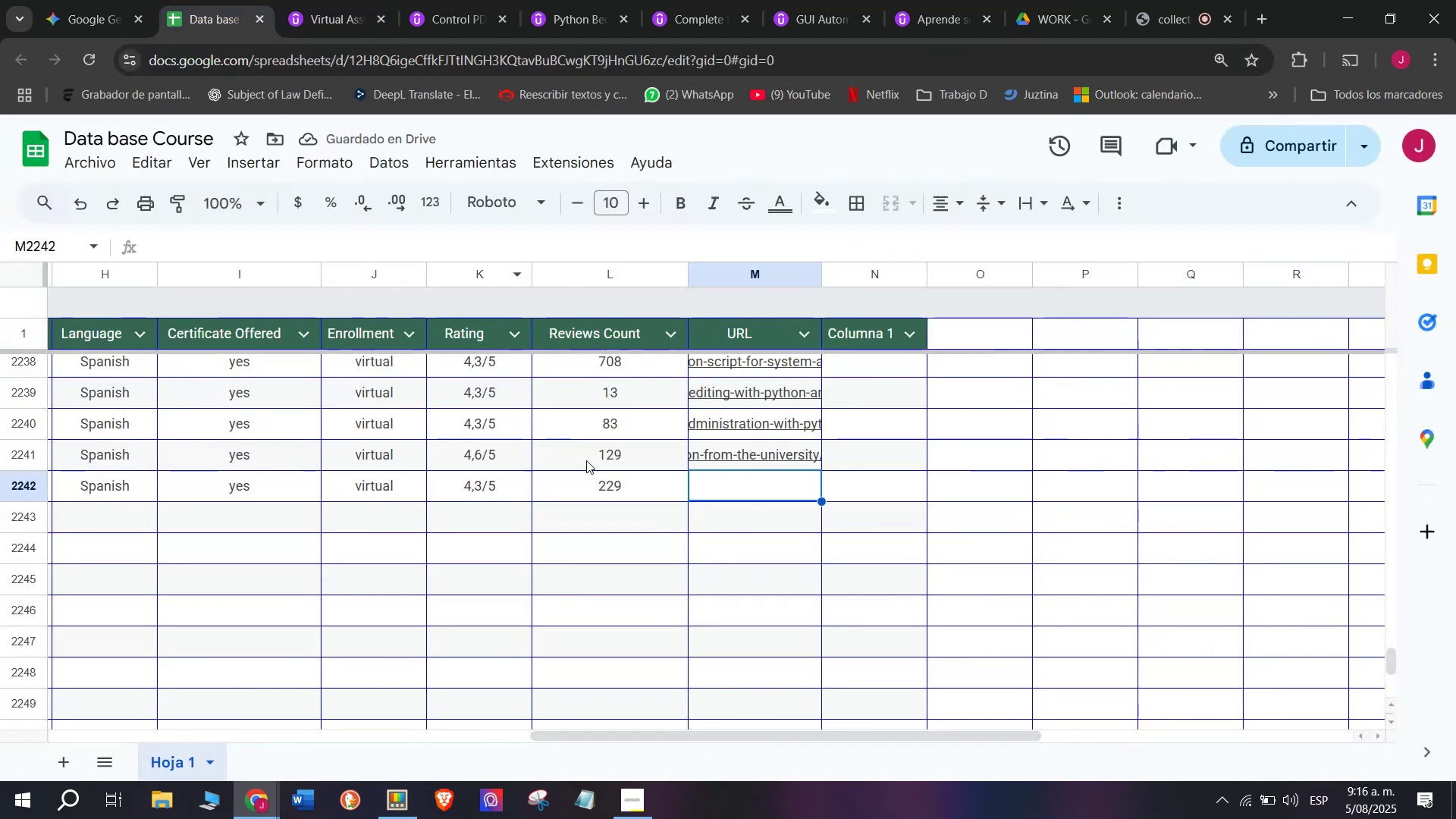 
key(Control+ControlLeft)
 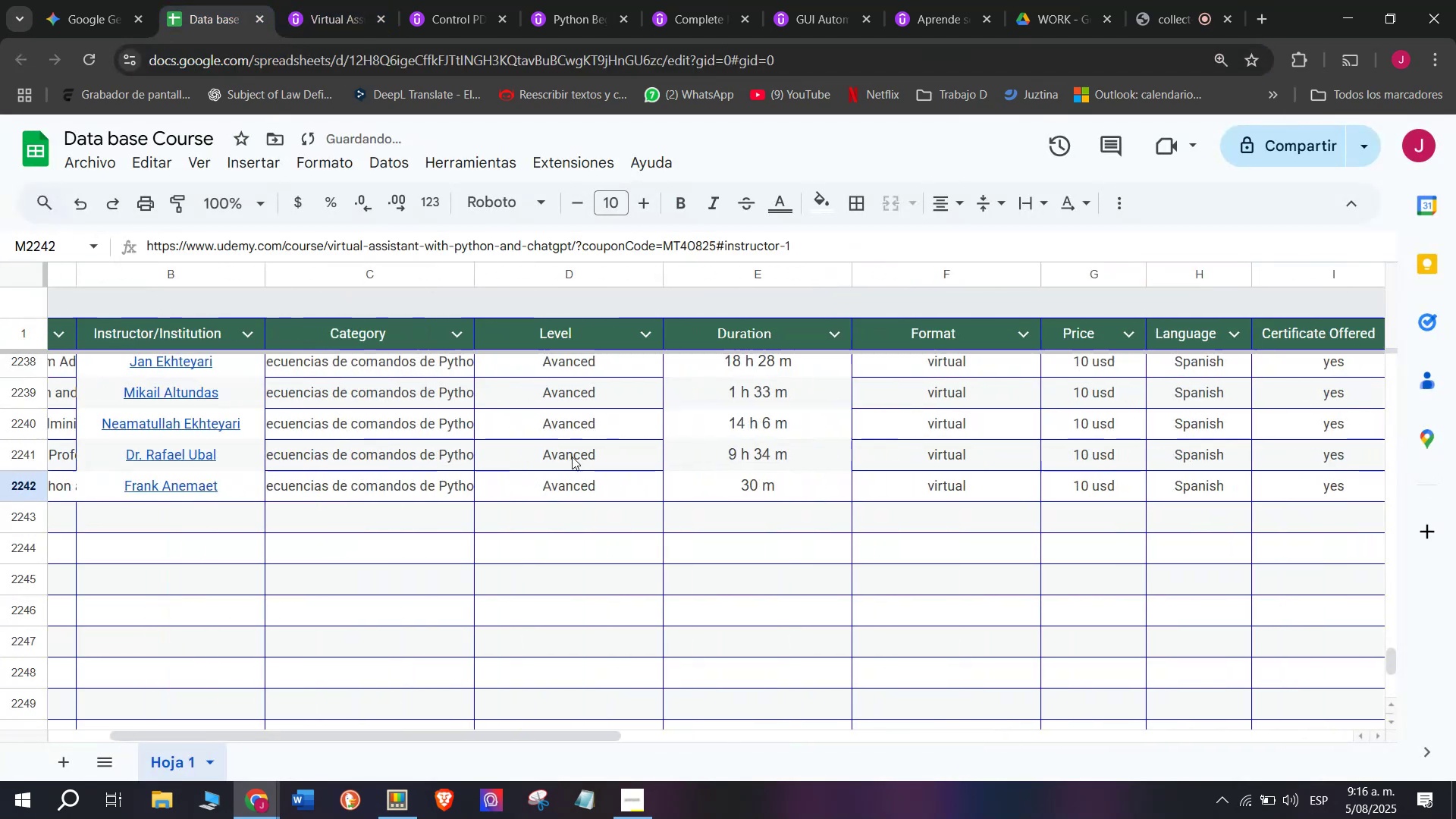 
key(Control+V)
 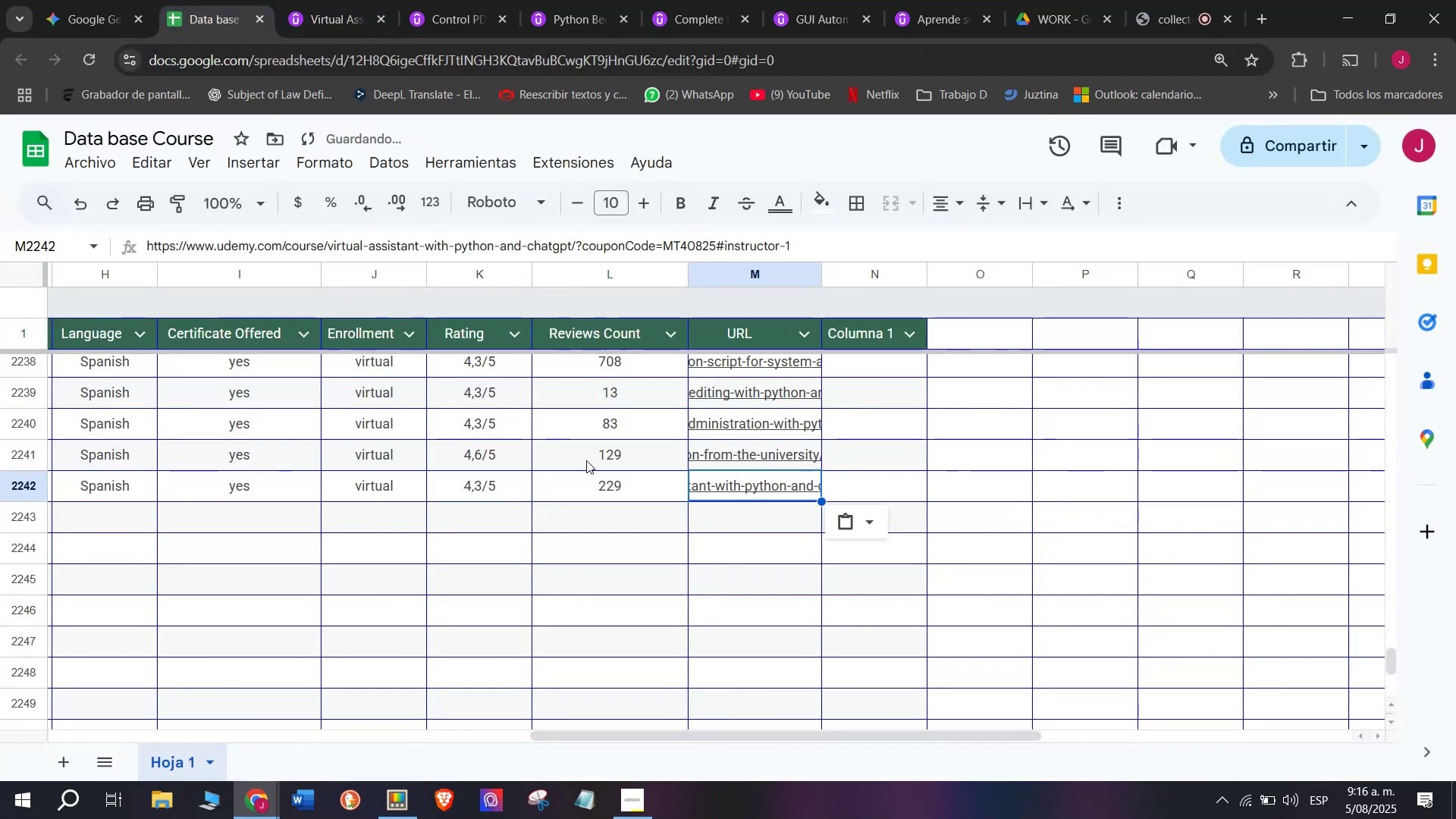 
scroll: coordinate [166, 425], scroll_direction: up, amount: 7.0
 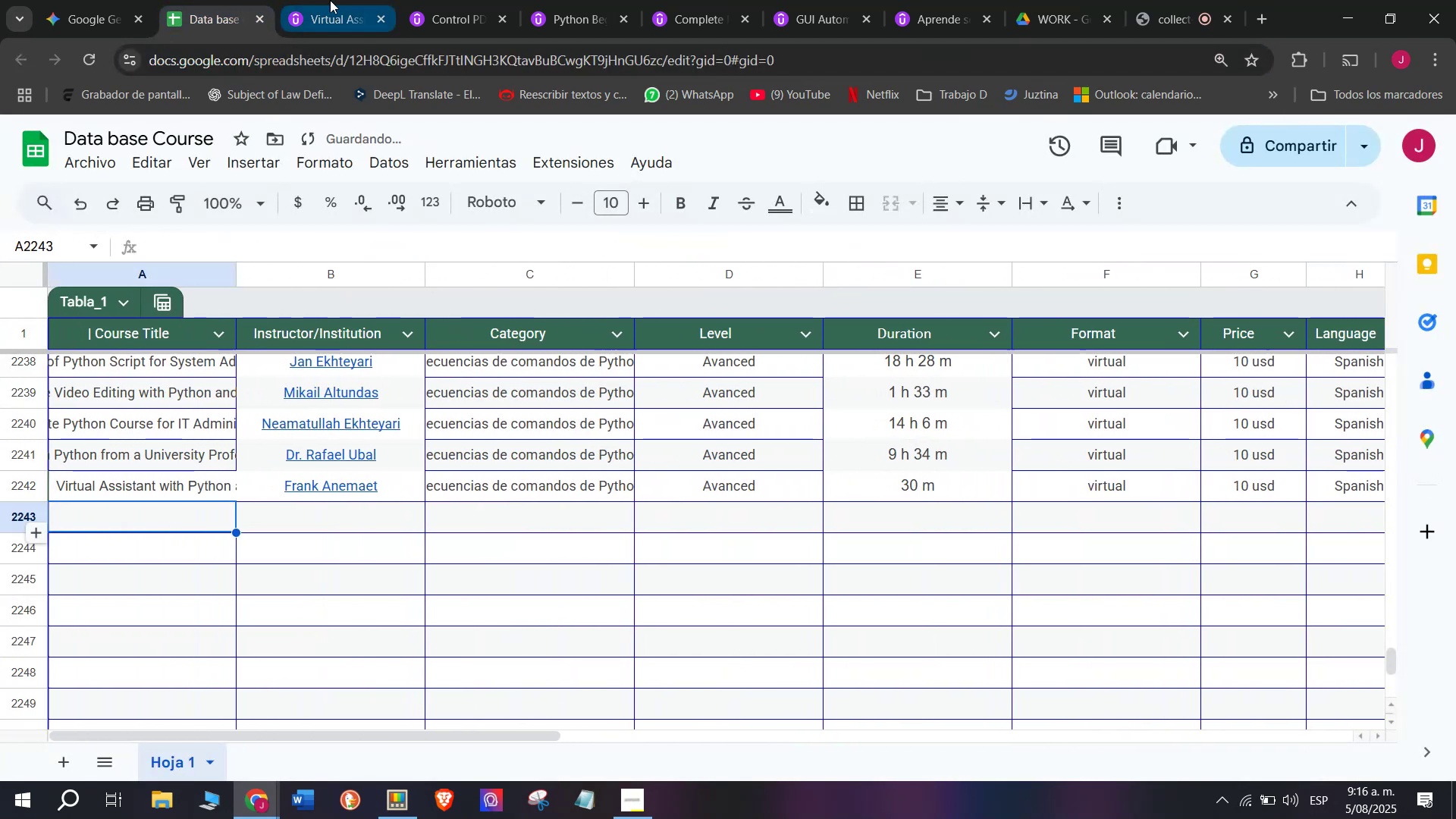 
left_click([174, 520])
 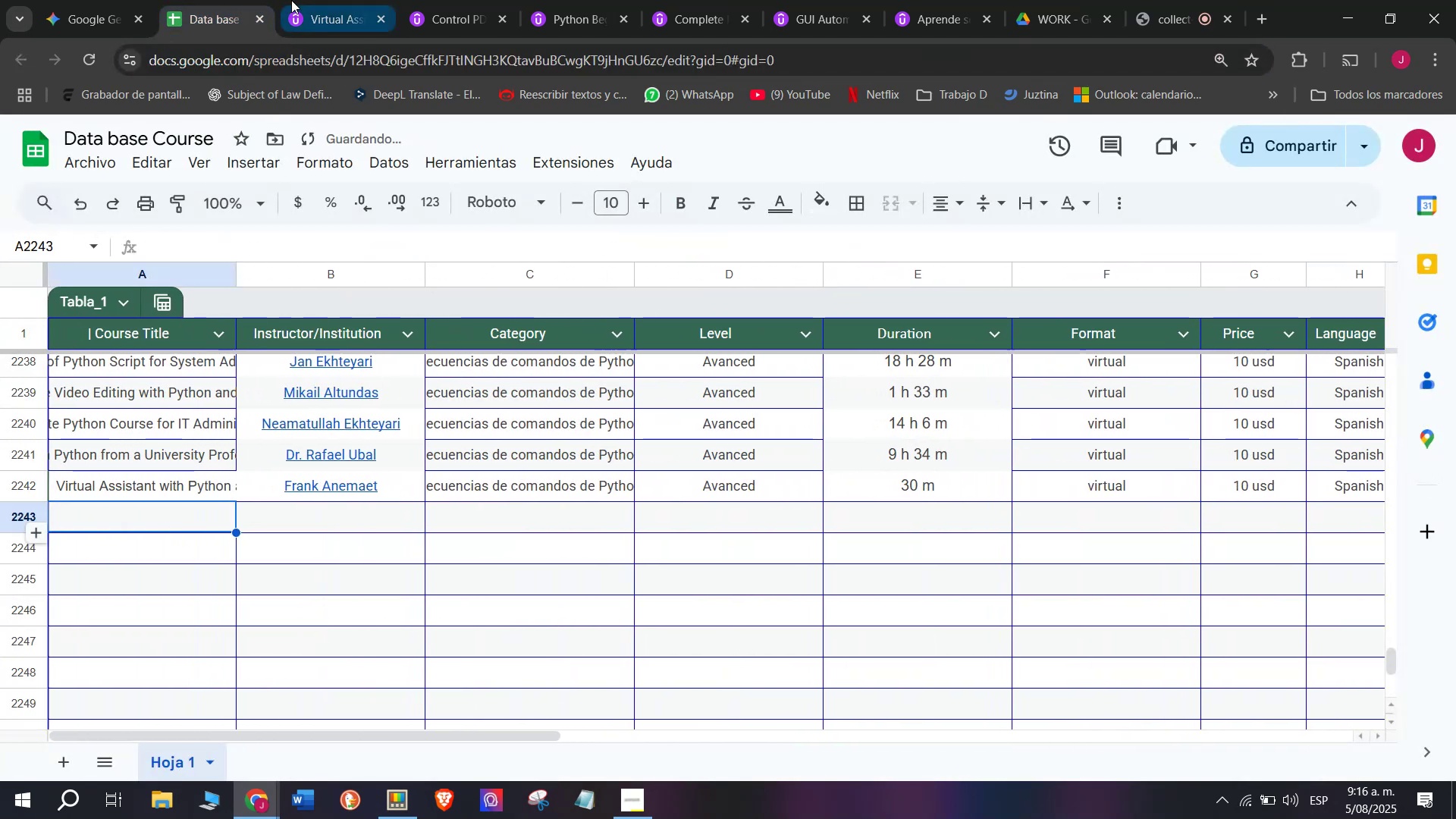 
left_click([330, 0])
 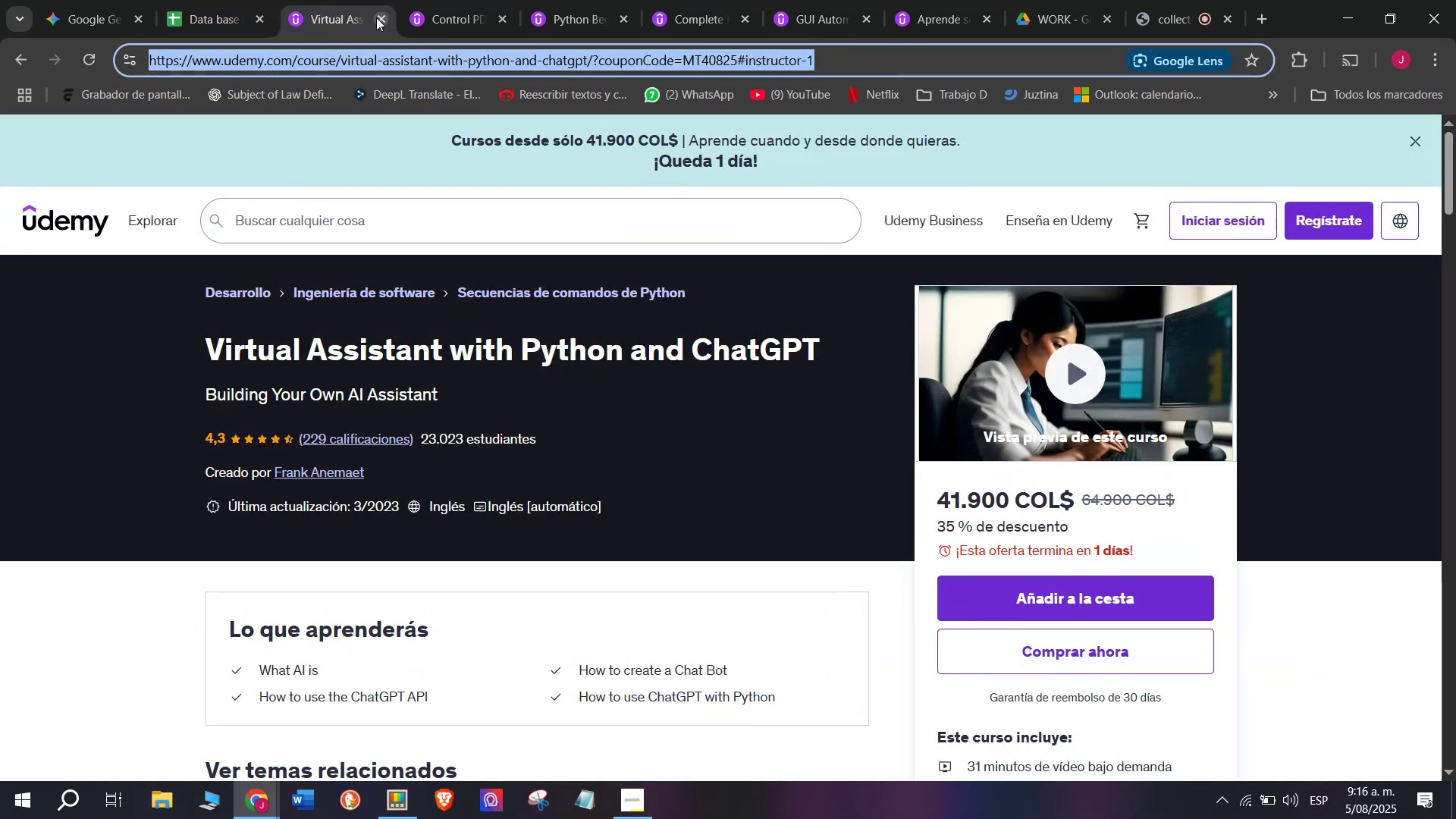 
left_click([376, 17])
 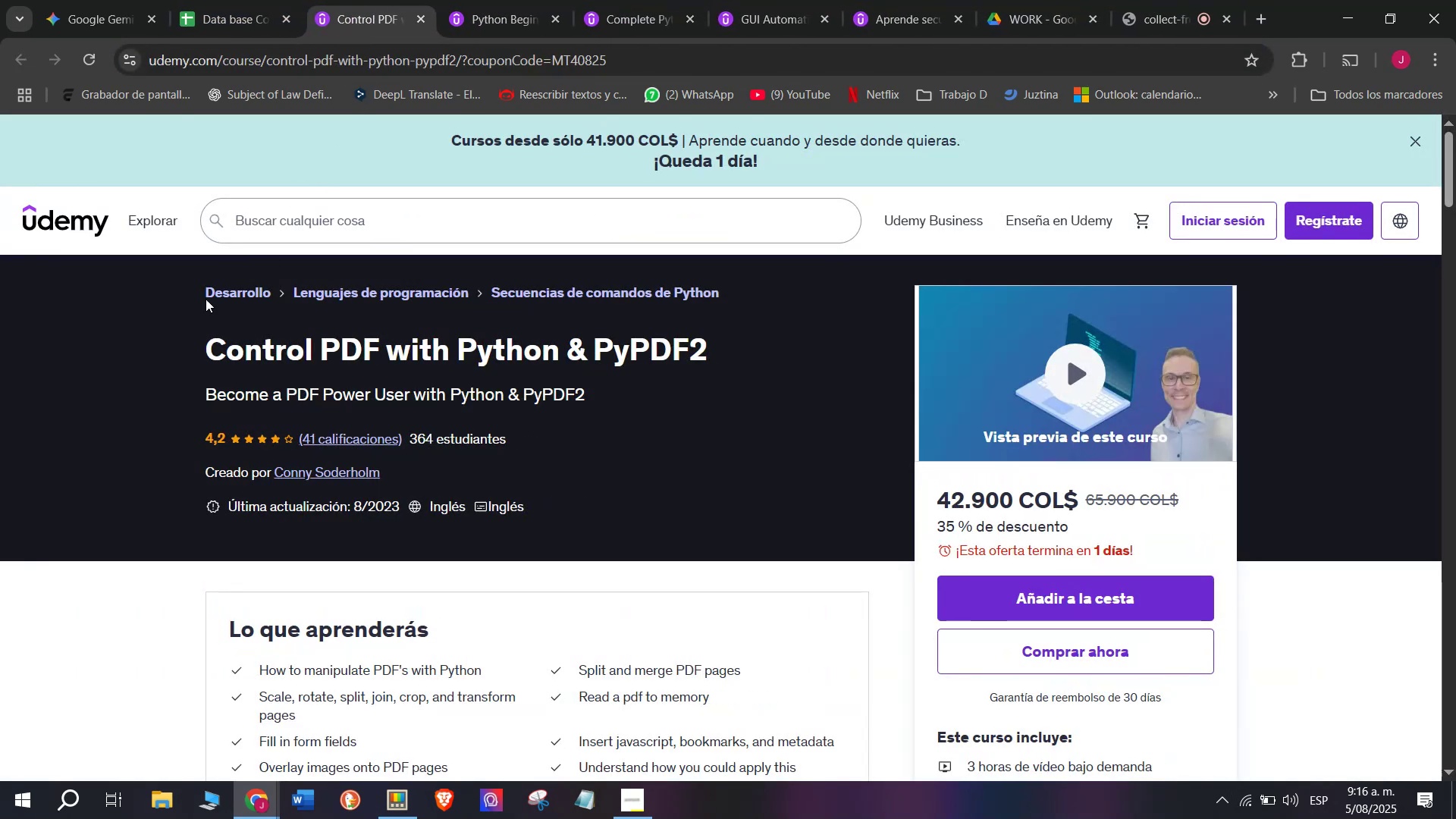 
left_click_drag(start_coordinate=[179, 343], to_coordinate=[714, 361])
 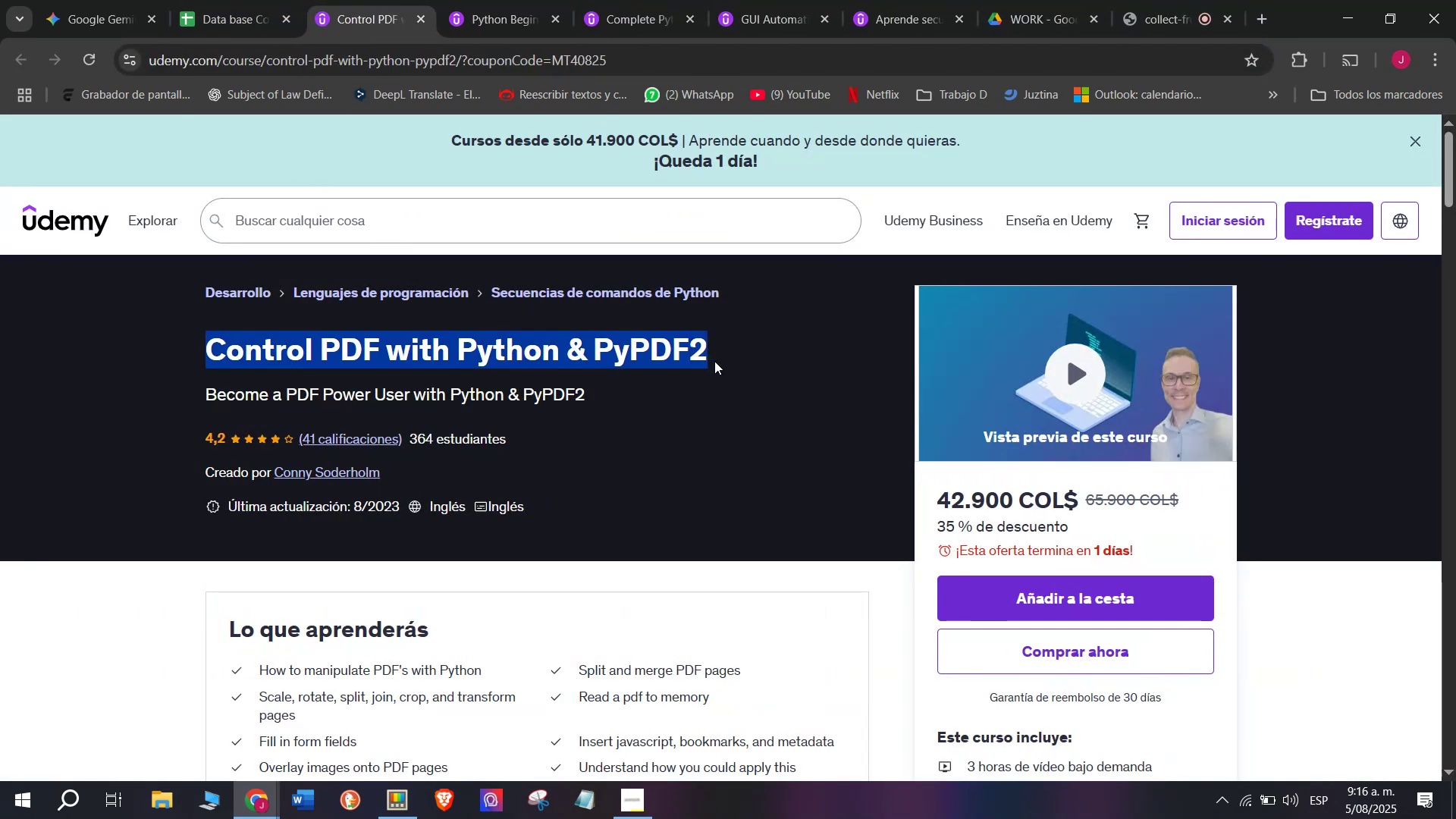 
key(Break)
 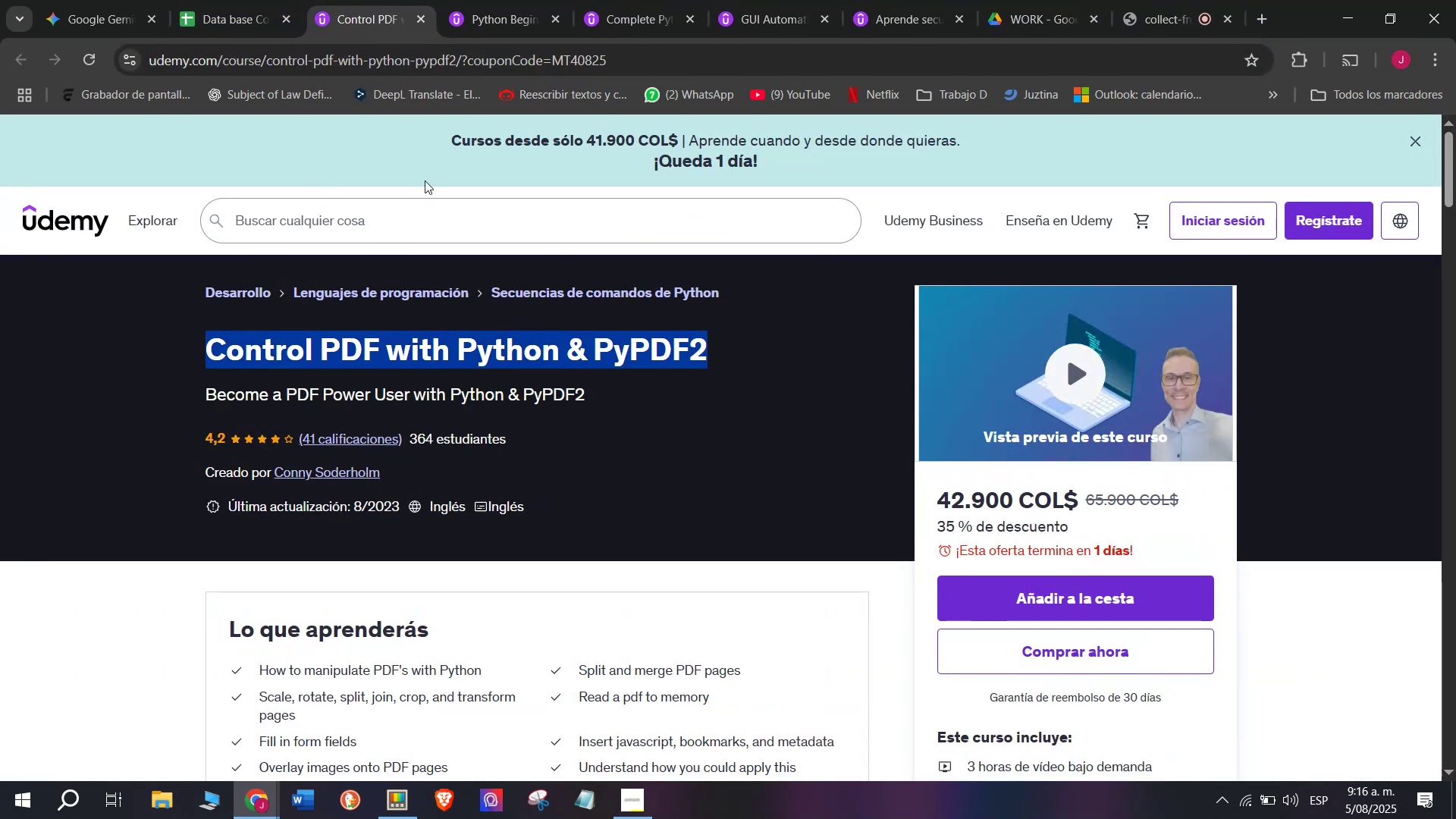 
key(Control+ControlLeft)
 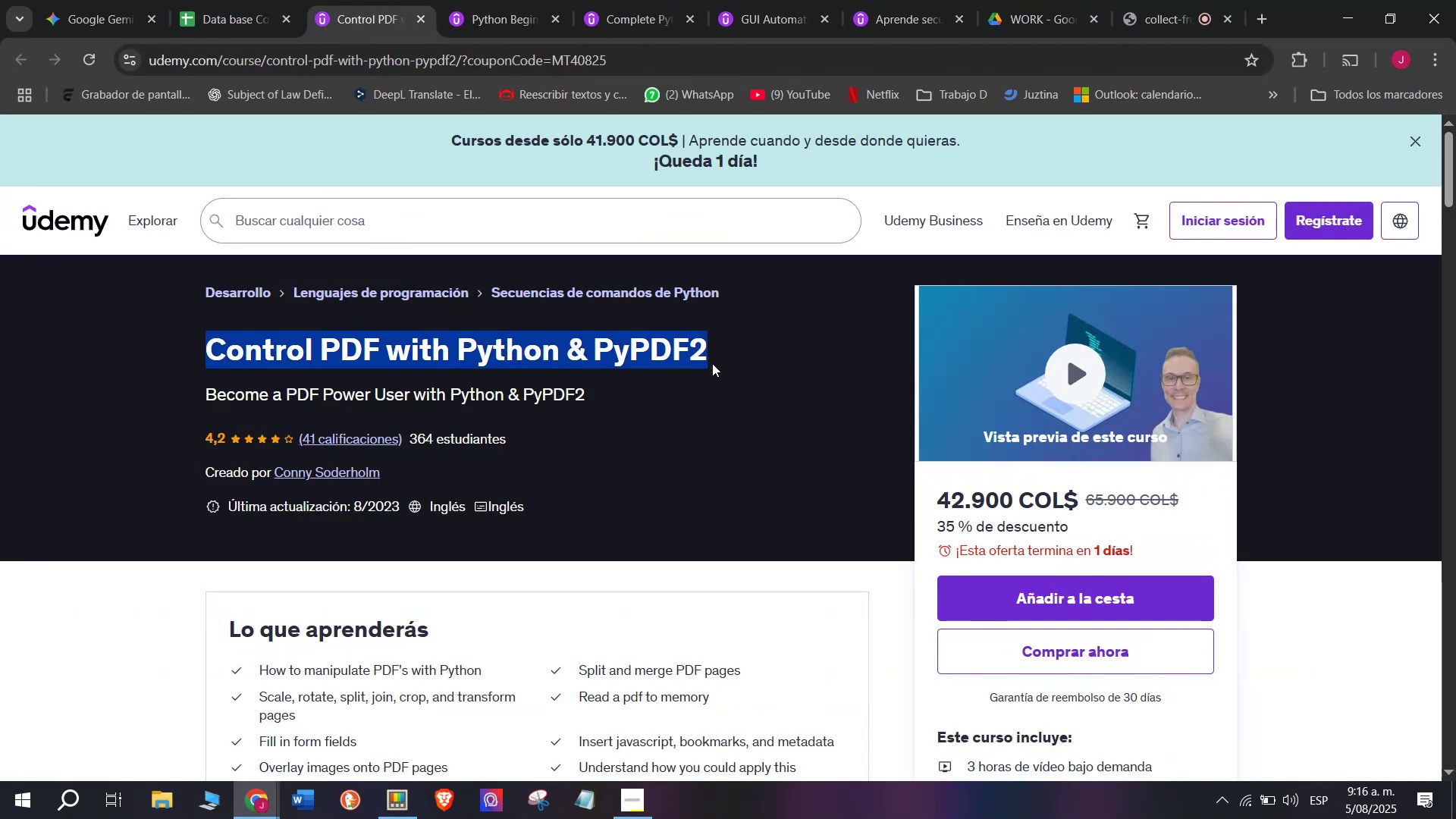 
key(Control+C)
 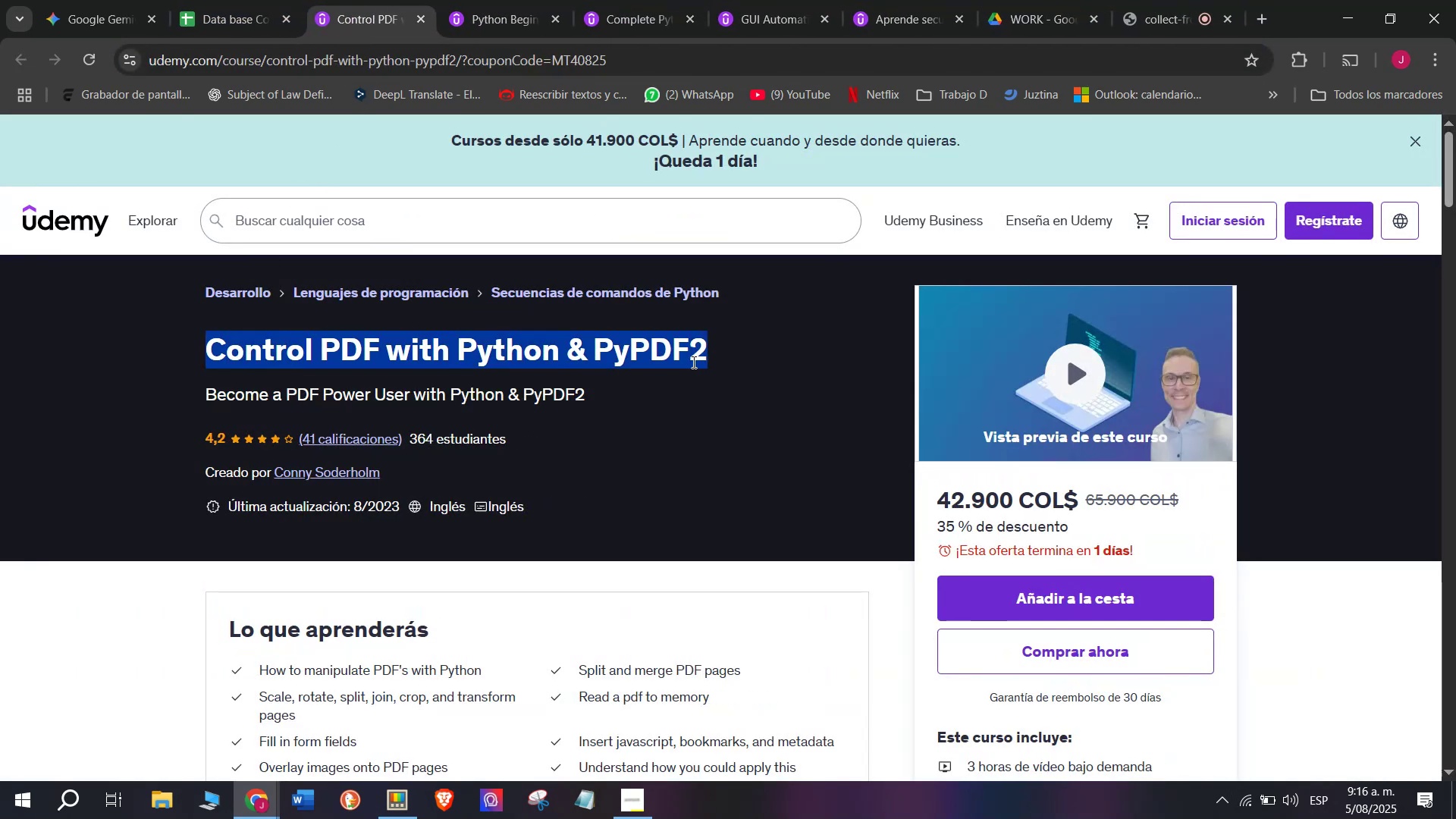 
key(Break)
 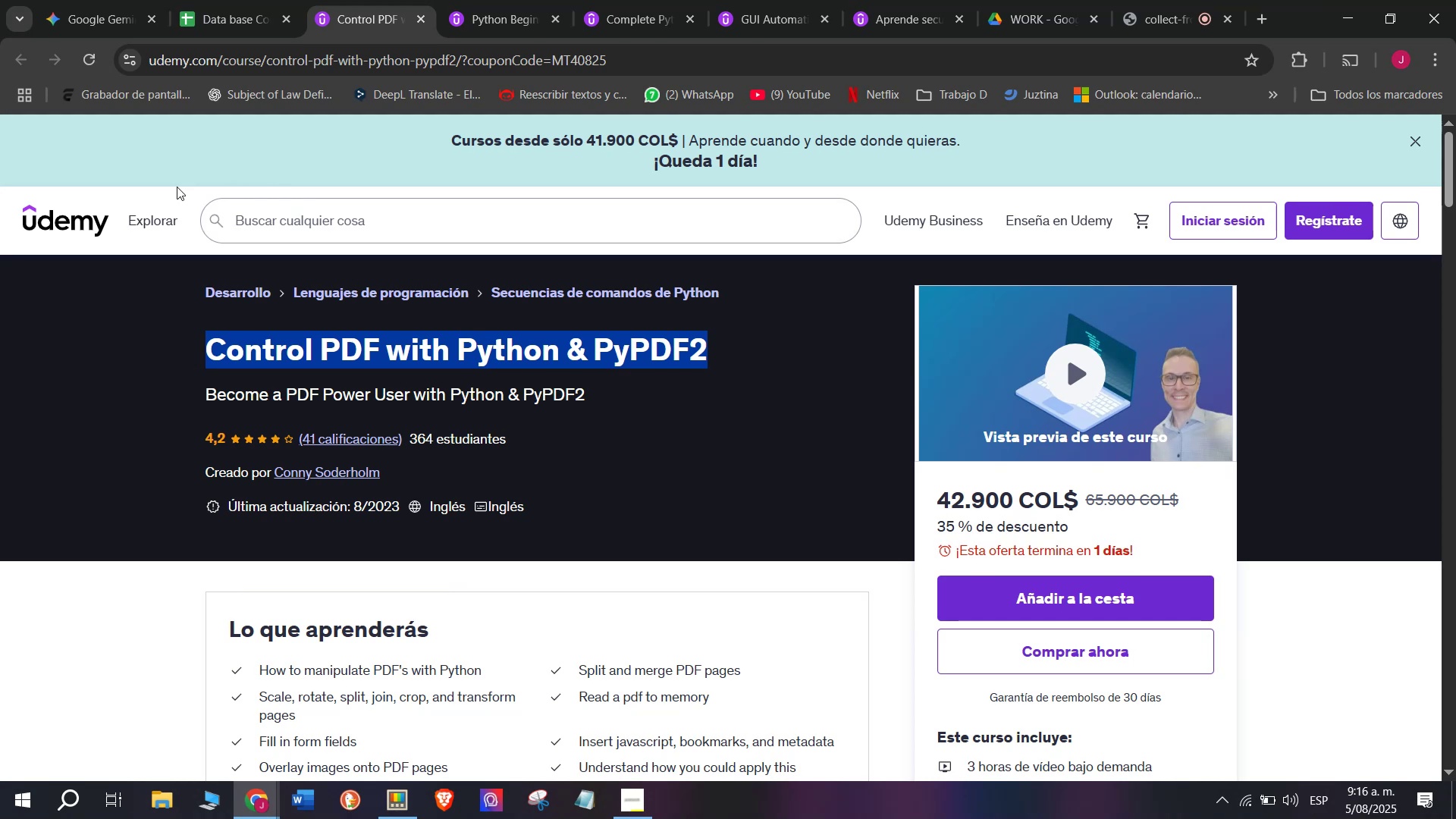 
key(Control+ControlLeft)
 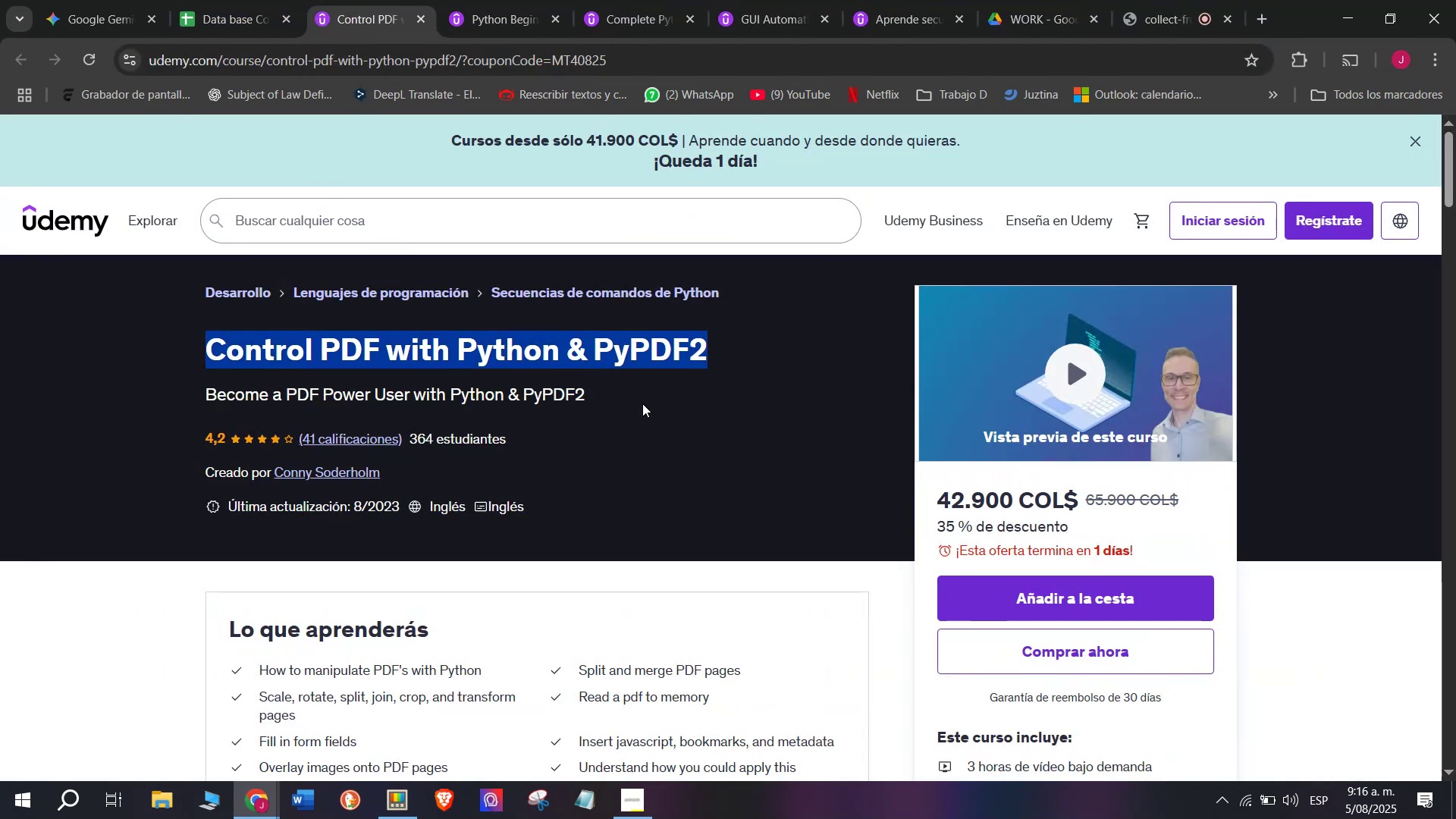 
key(Control+C)
 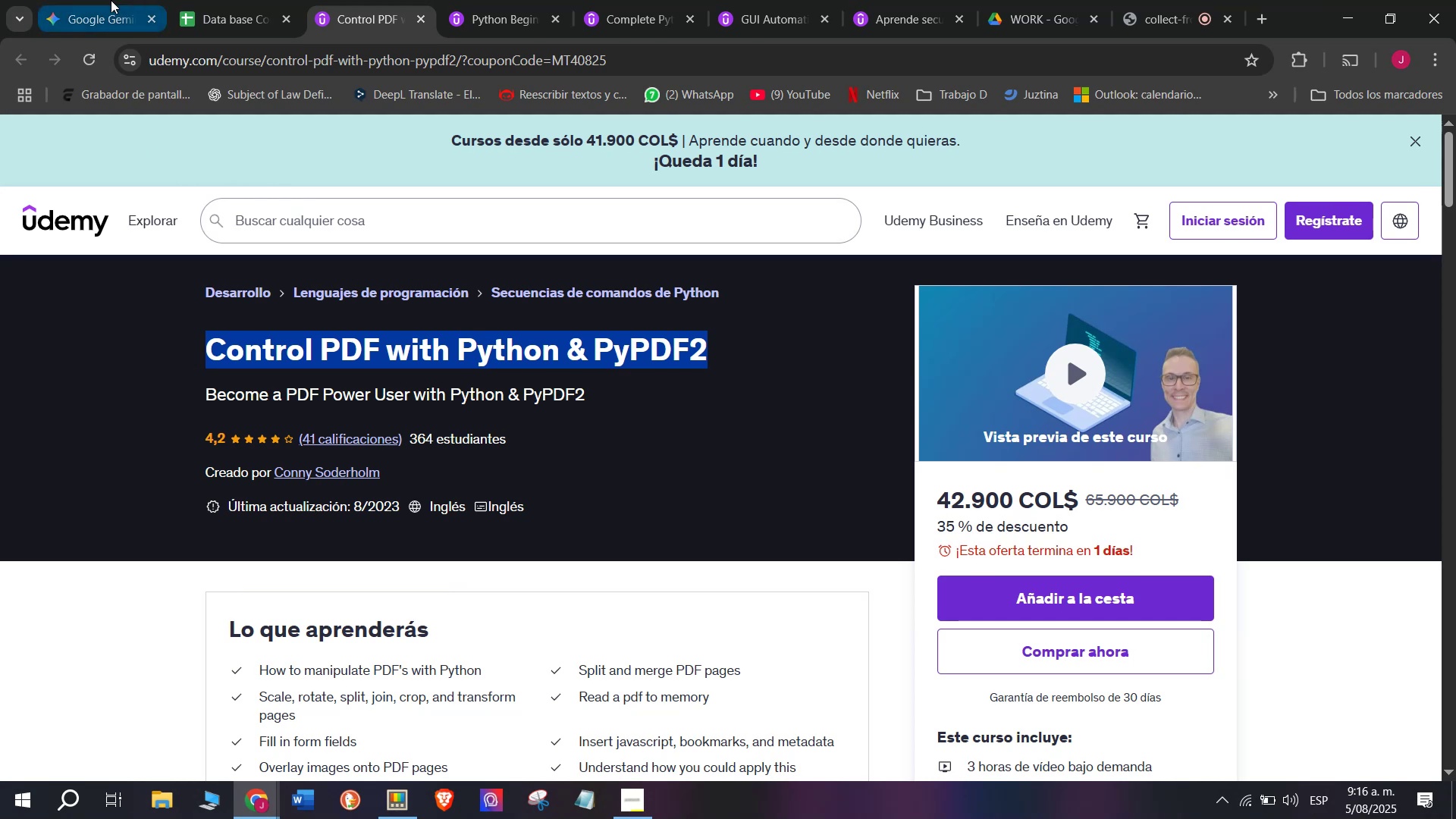 
left_click([206, 0])
 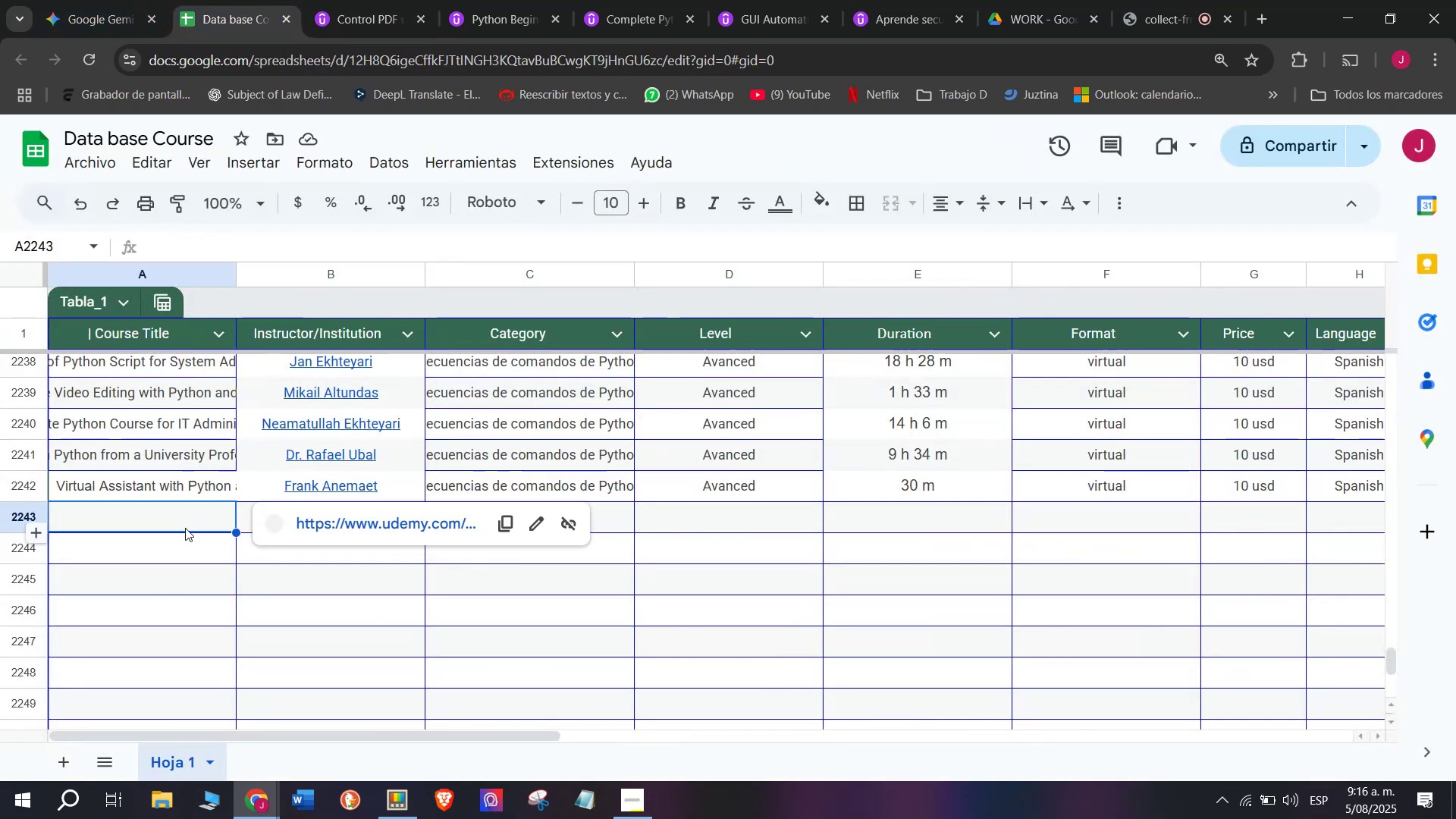 
double_click([185, 528])
 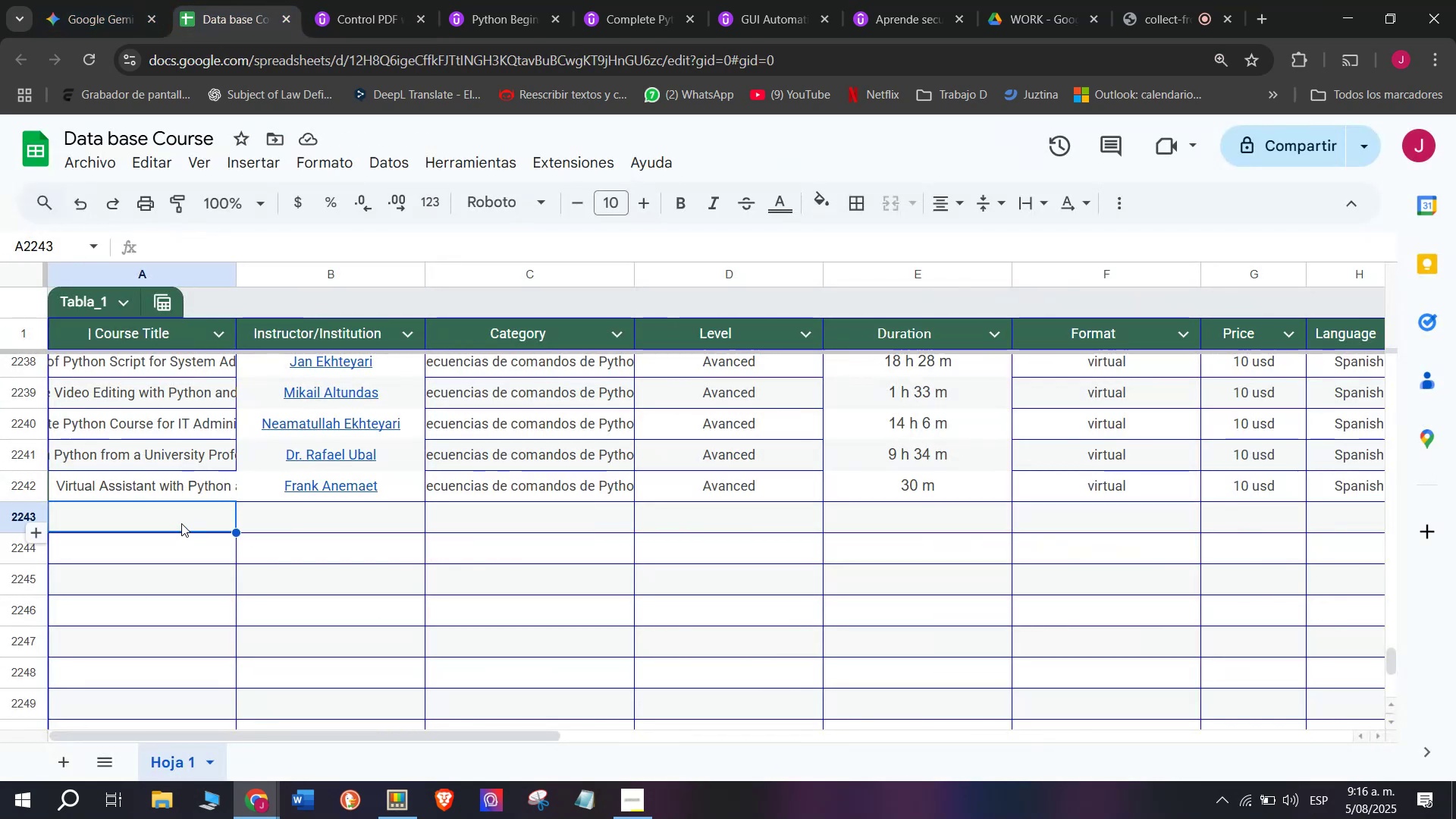 
key(Z)
 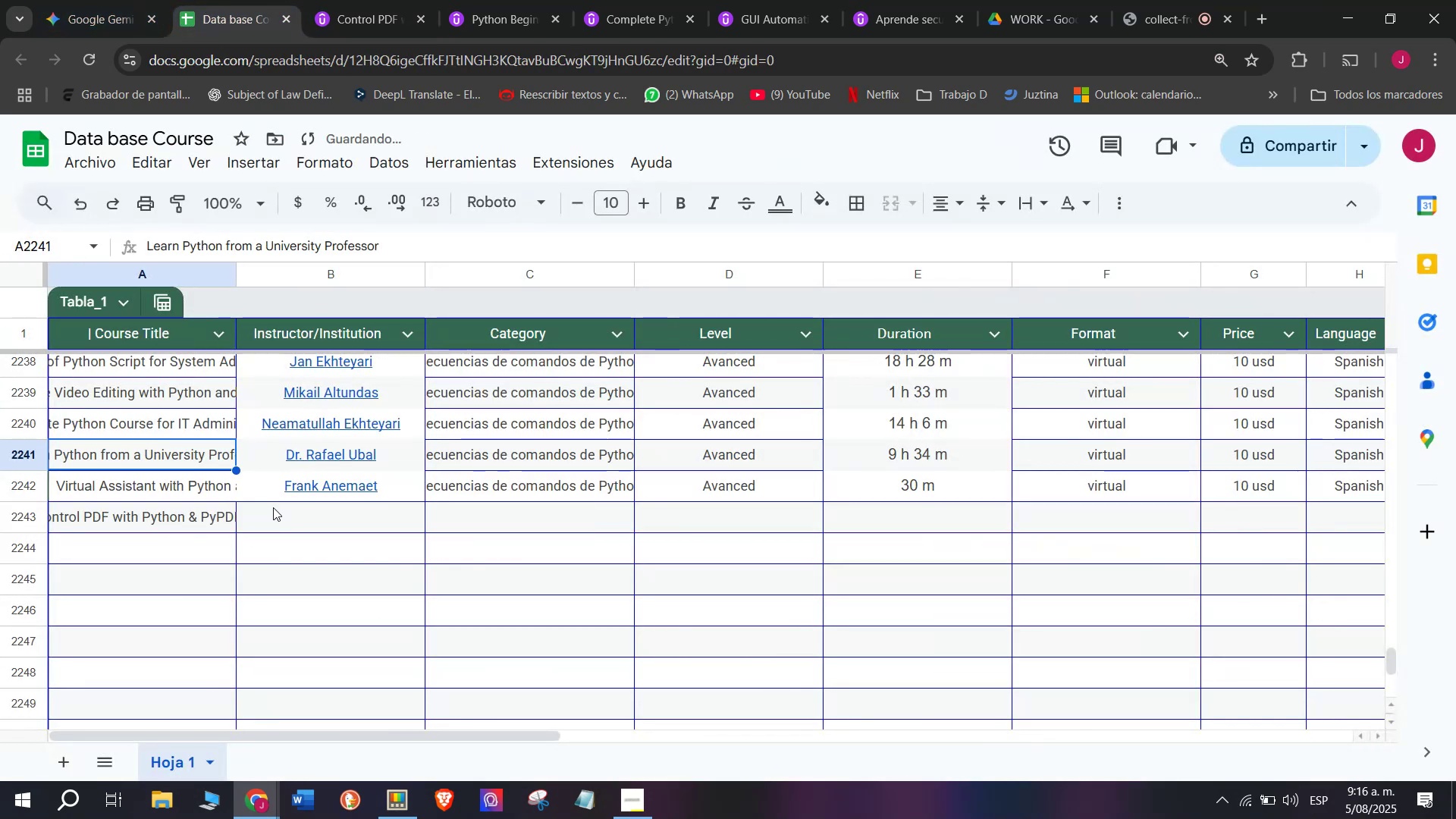 
key(Control+V)
 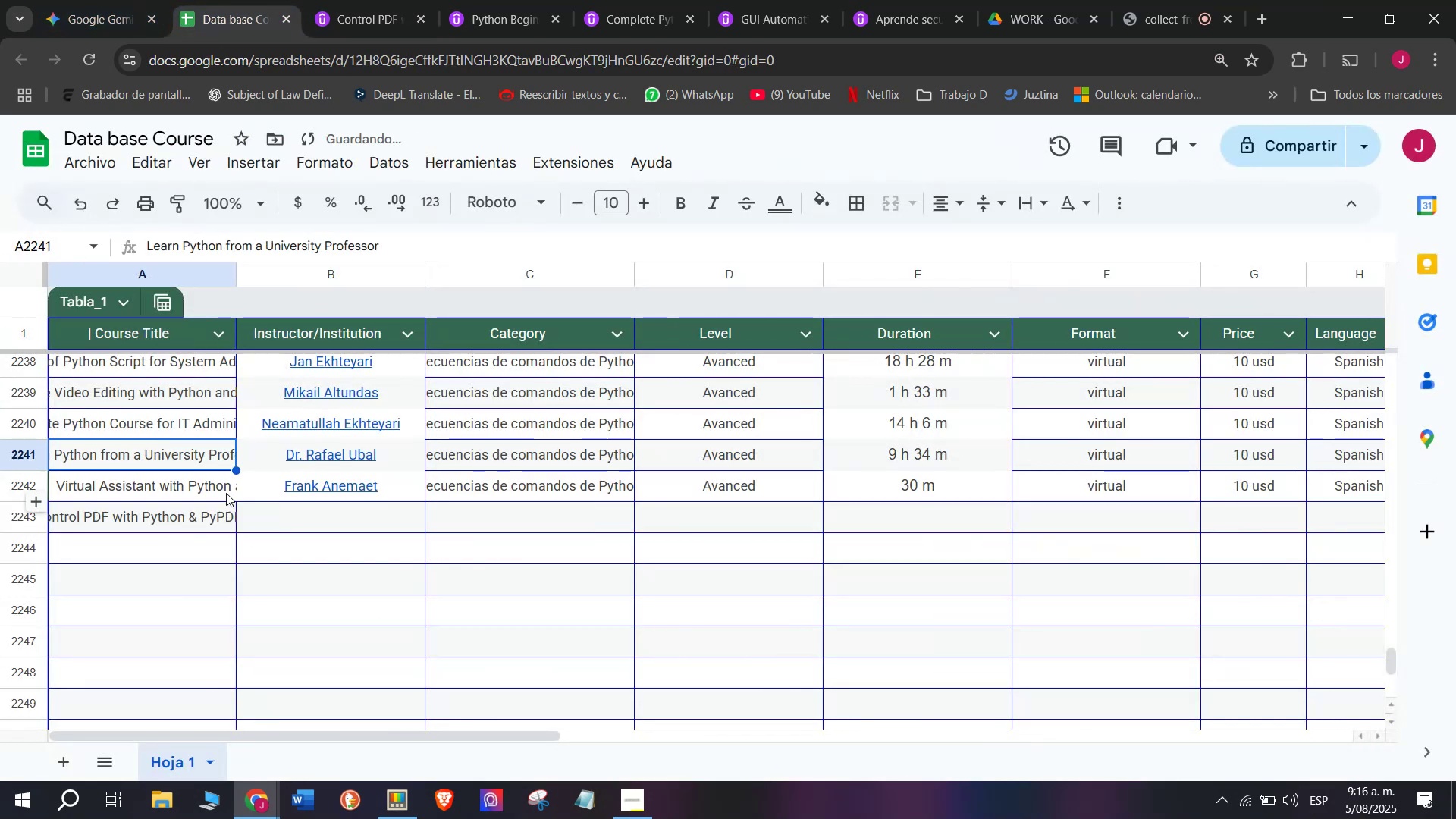 
key(Control+ControlLeft)
 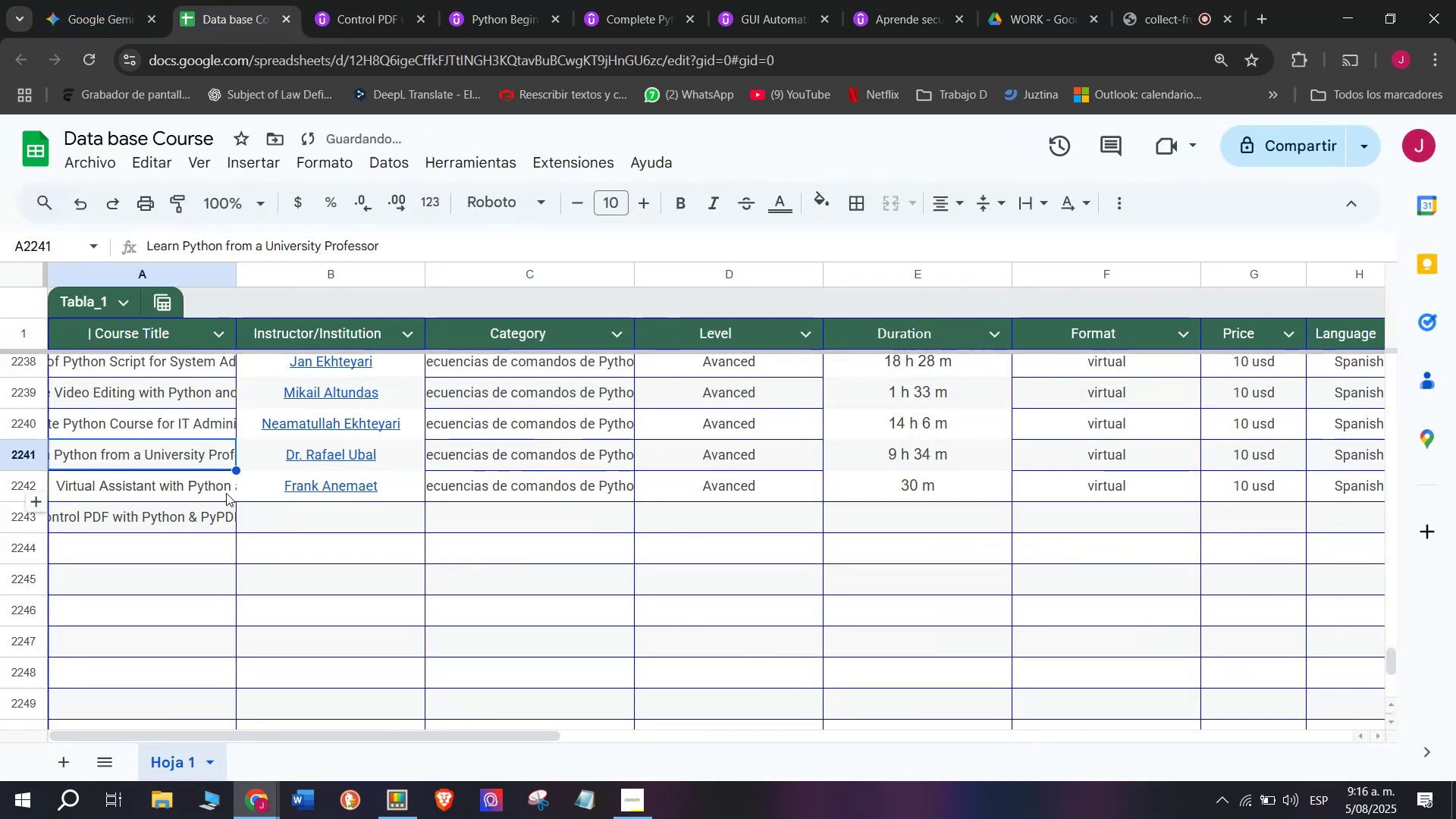 
left_click([278, 504])
 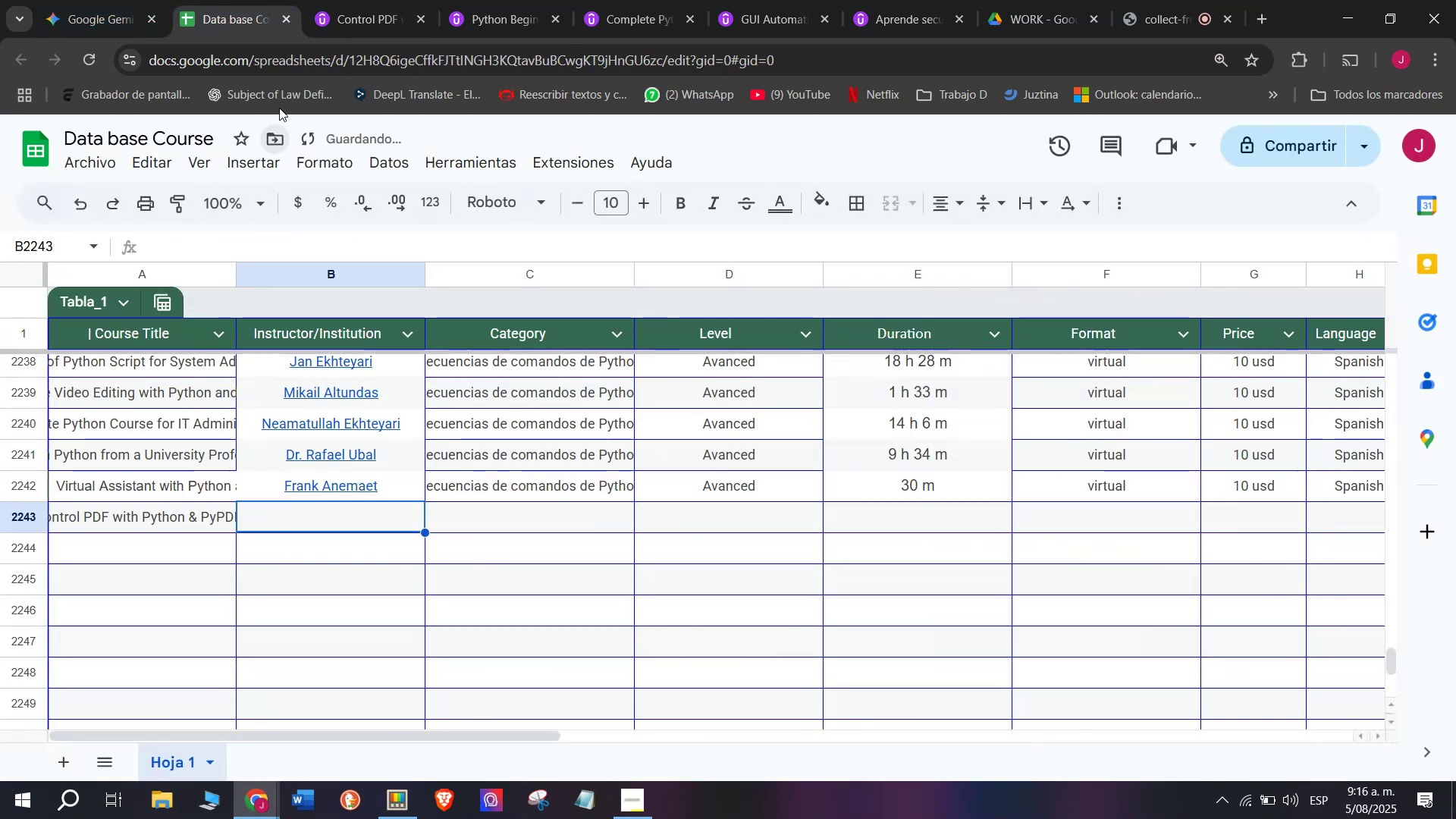 
left_click([354, 0])
 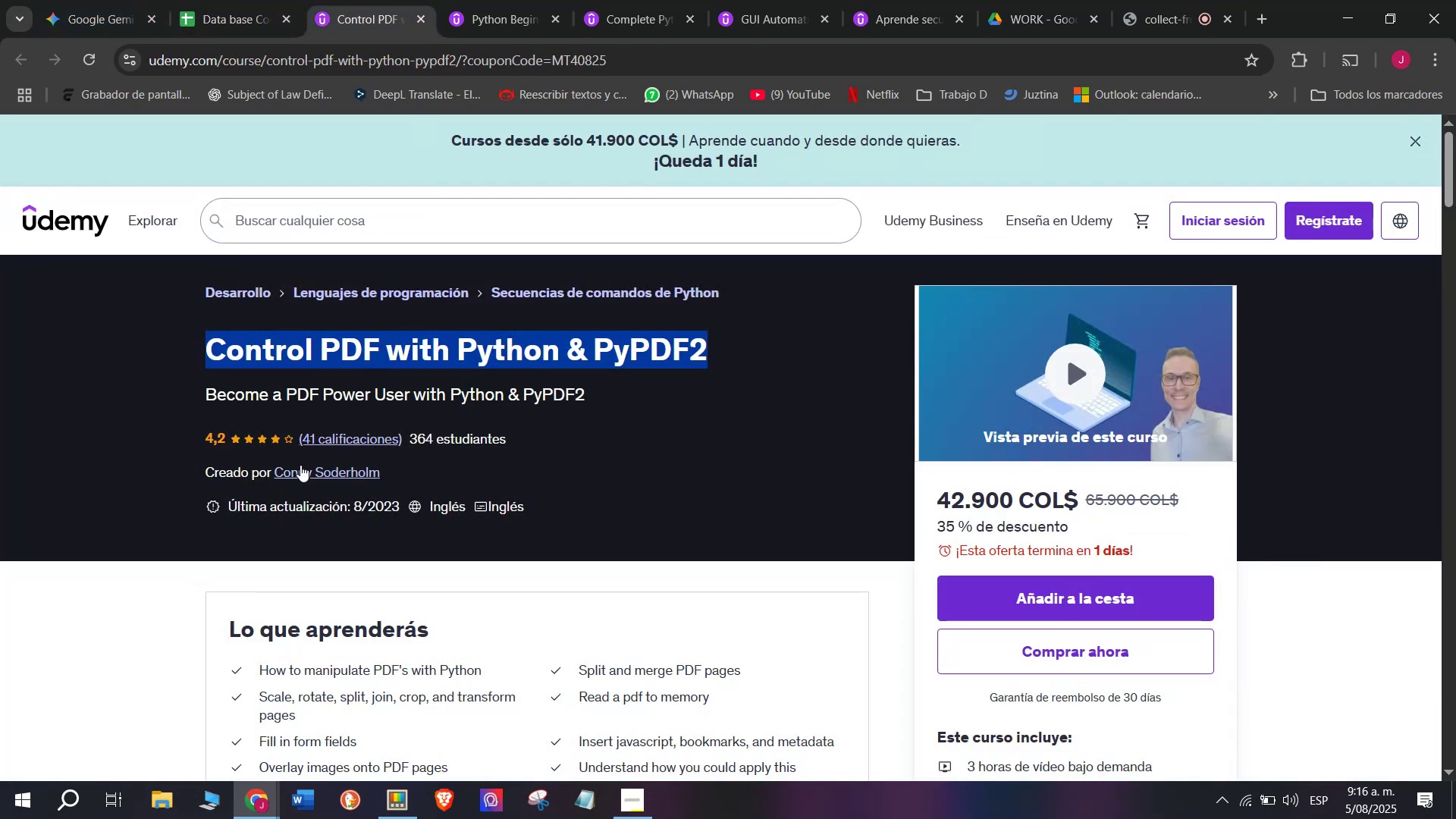 
left_click([302, 466])
 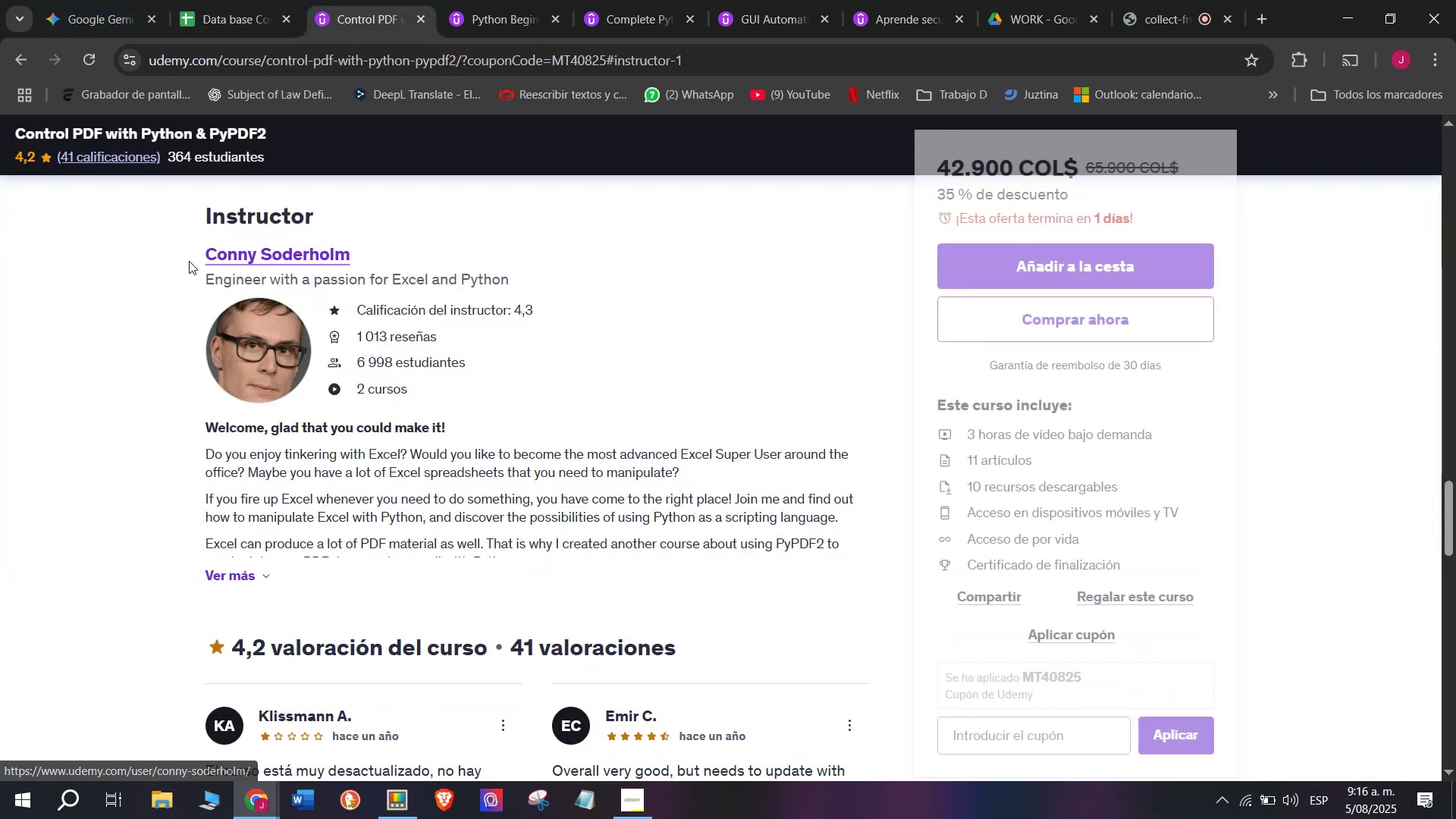 
left_click_drag(start_coordinate=[189, 250], to_coordinate=[362, 237])
 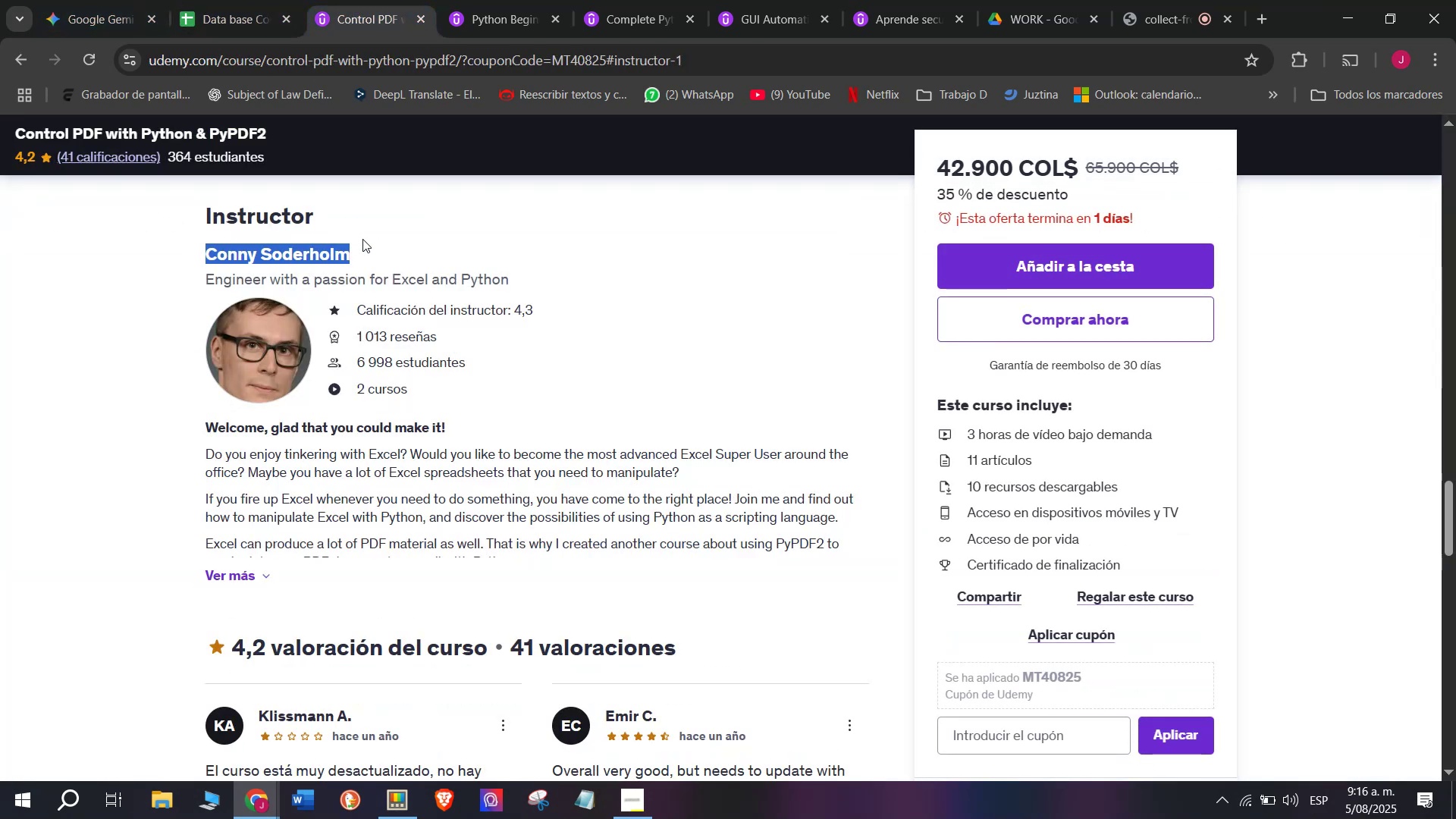 
key(Control+ControlLeft)
 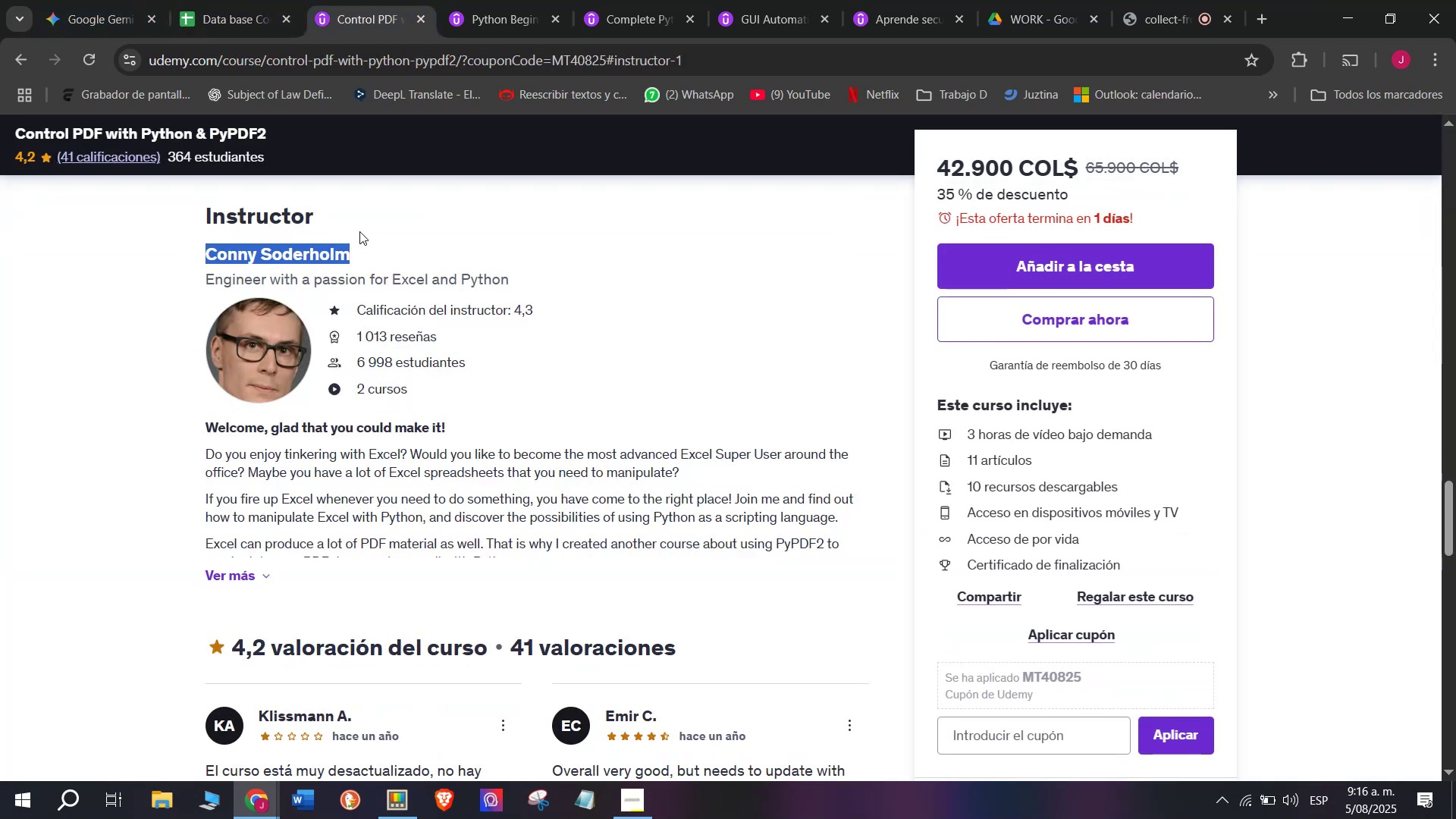 
key(Break)
 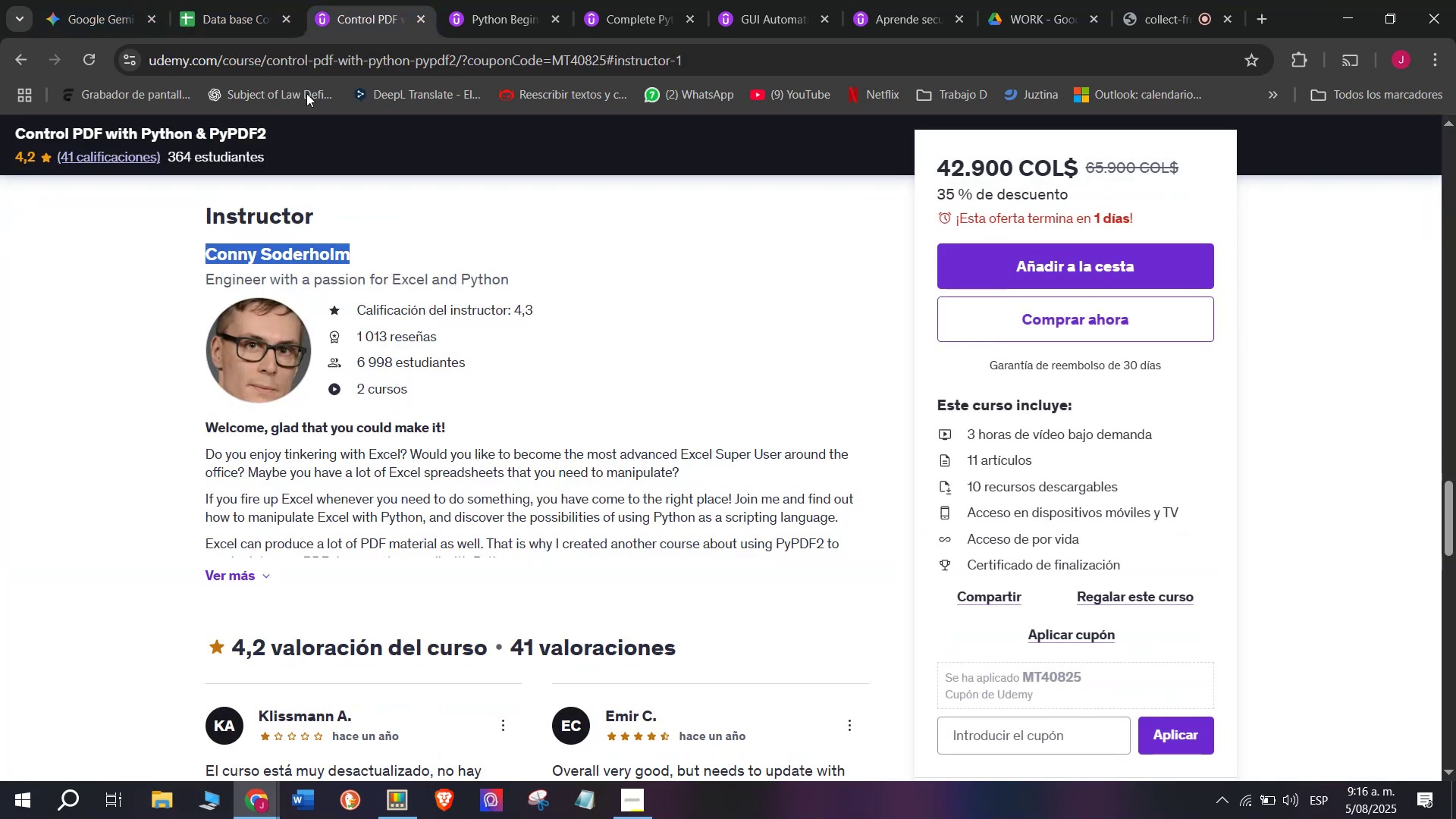 
key(Control+C)
 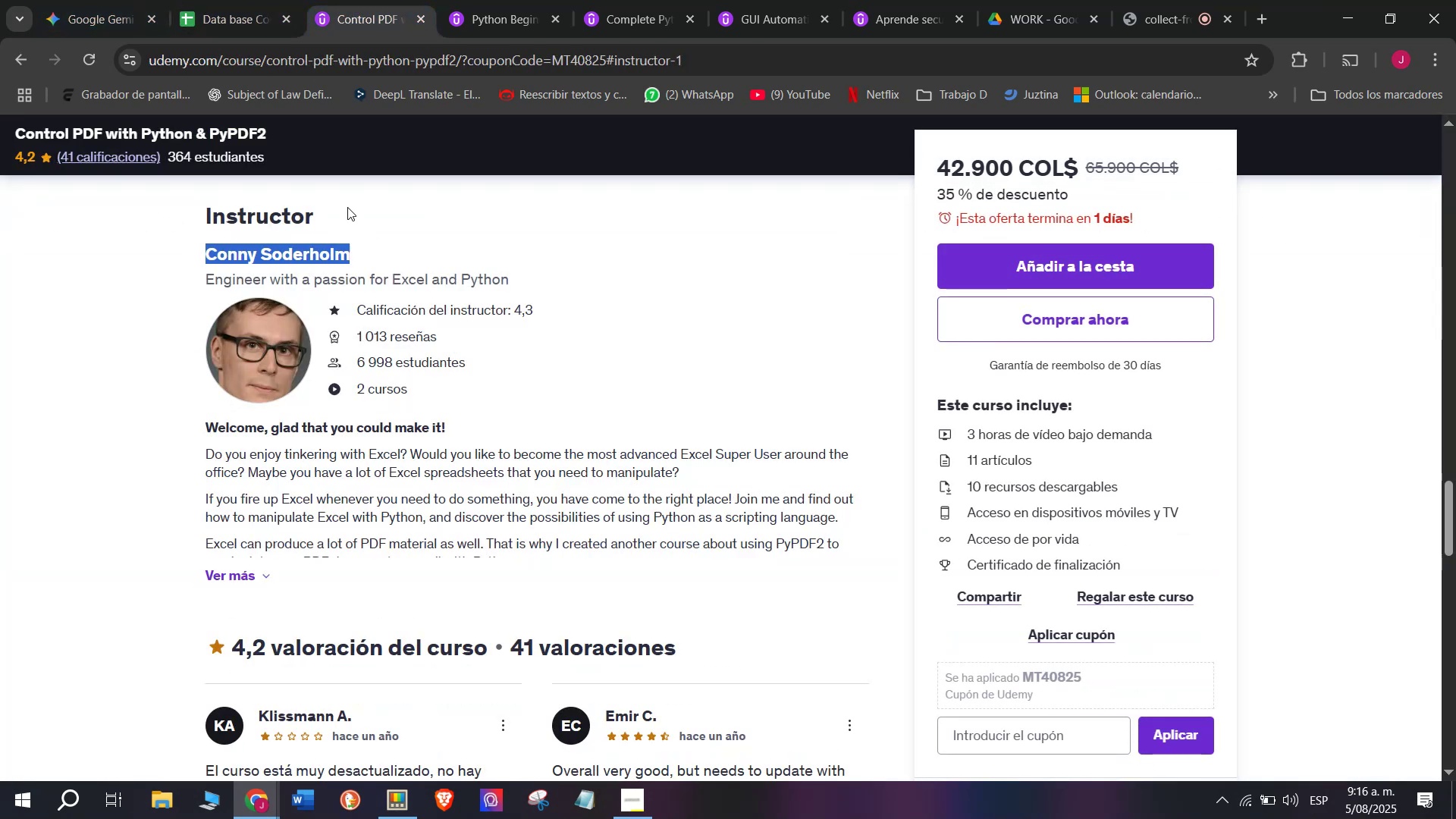 
key(Control+ControlLeft)
 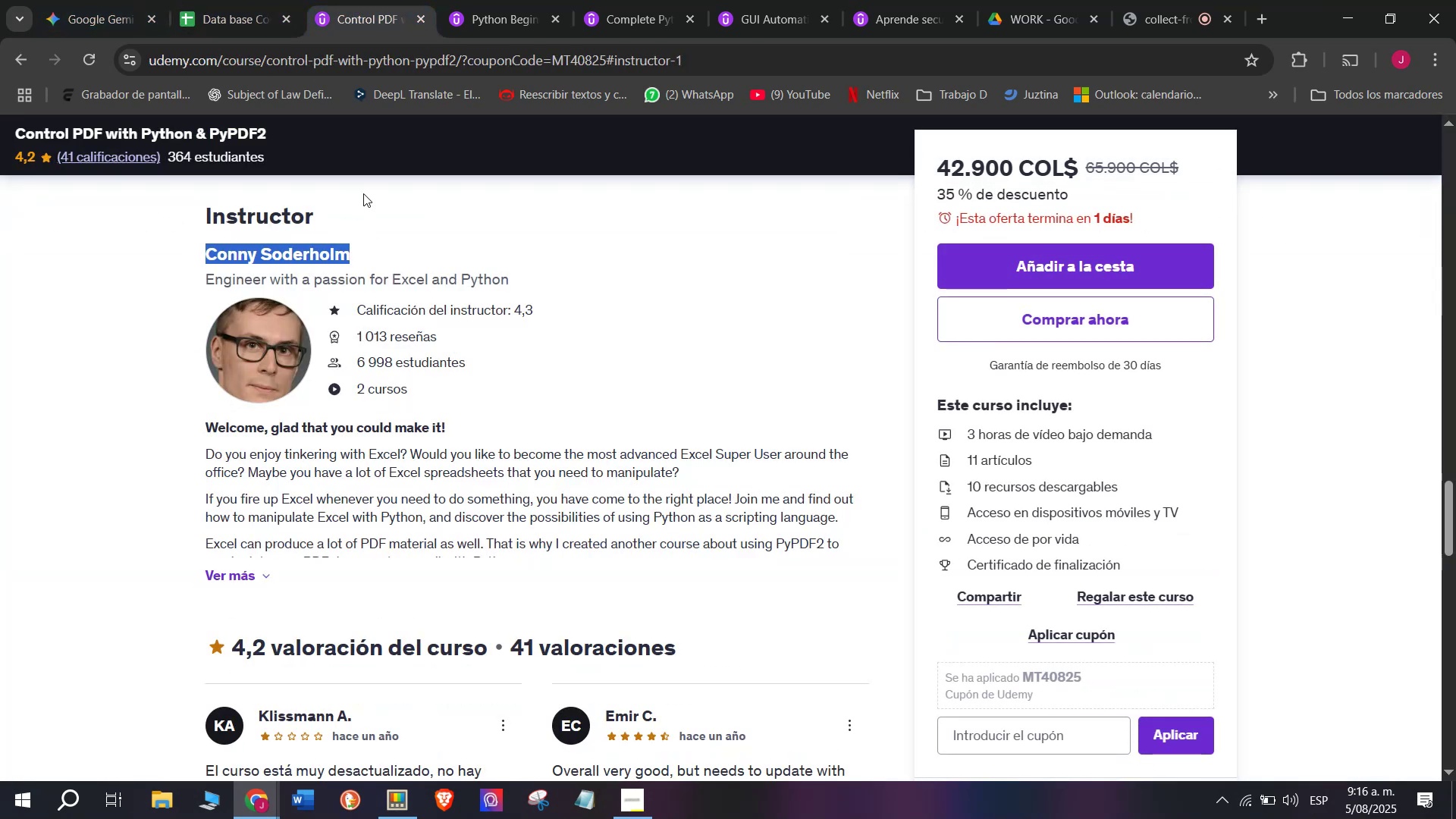 
key(Break)
 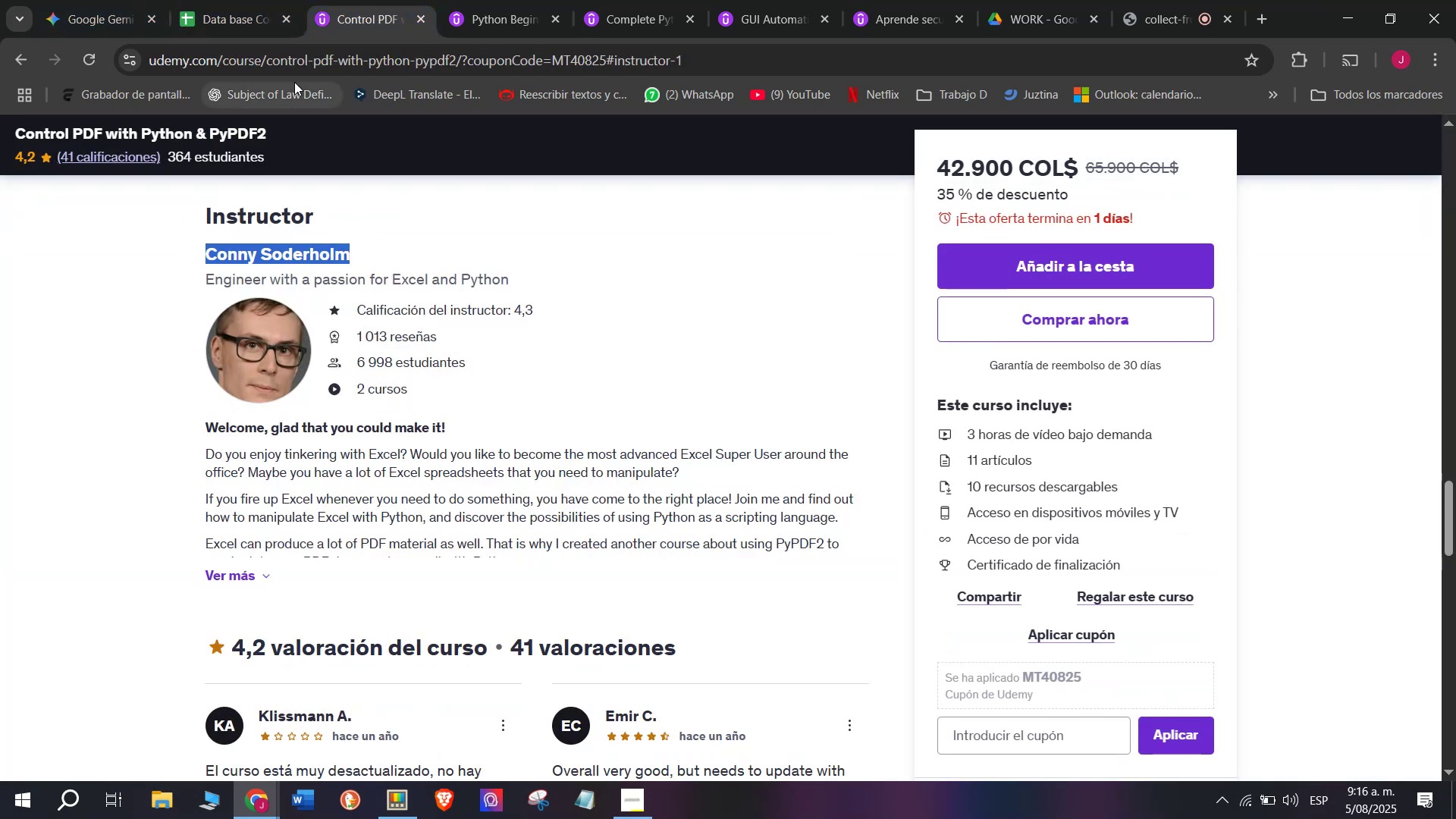 
key(Control+C)
 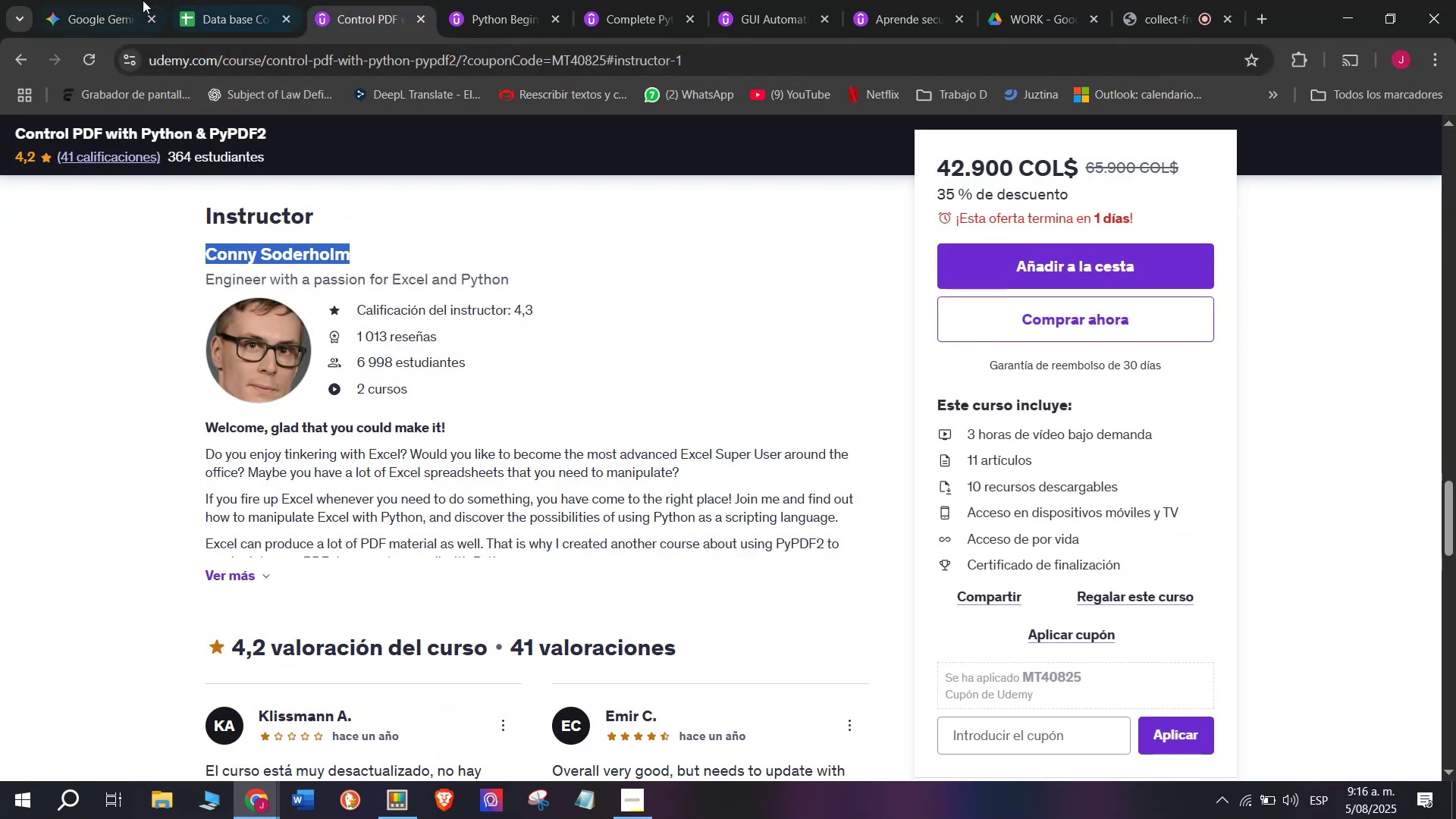 
left_click([215, 0])
 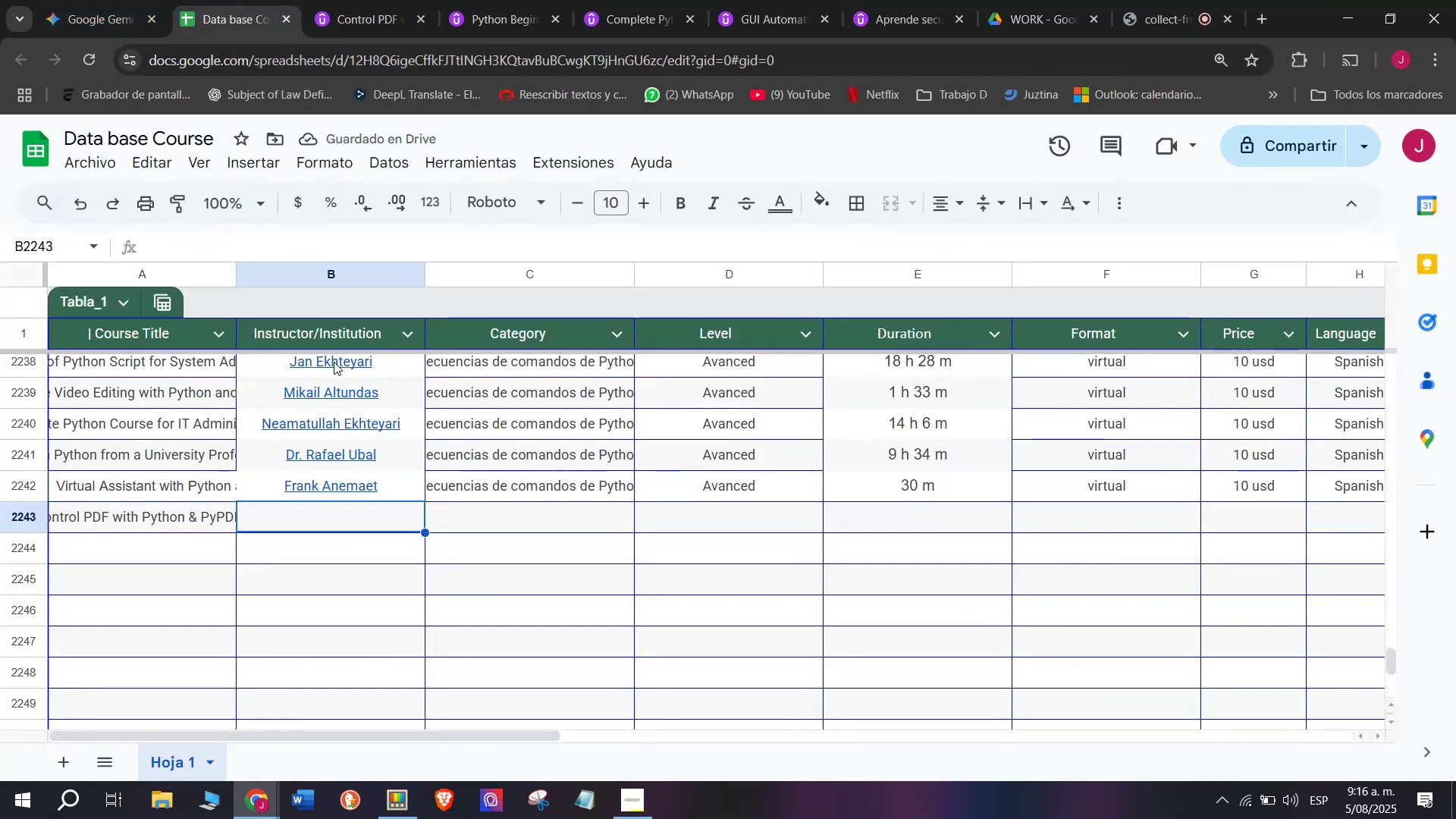 
key(Control+ControlLeft)
 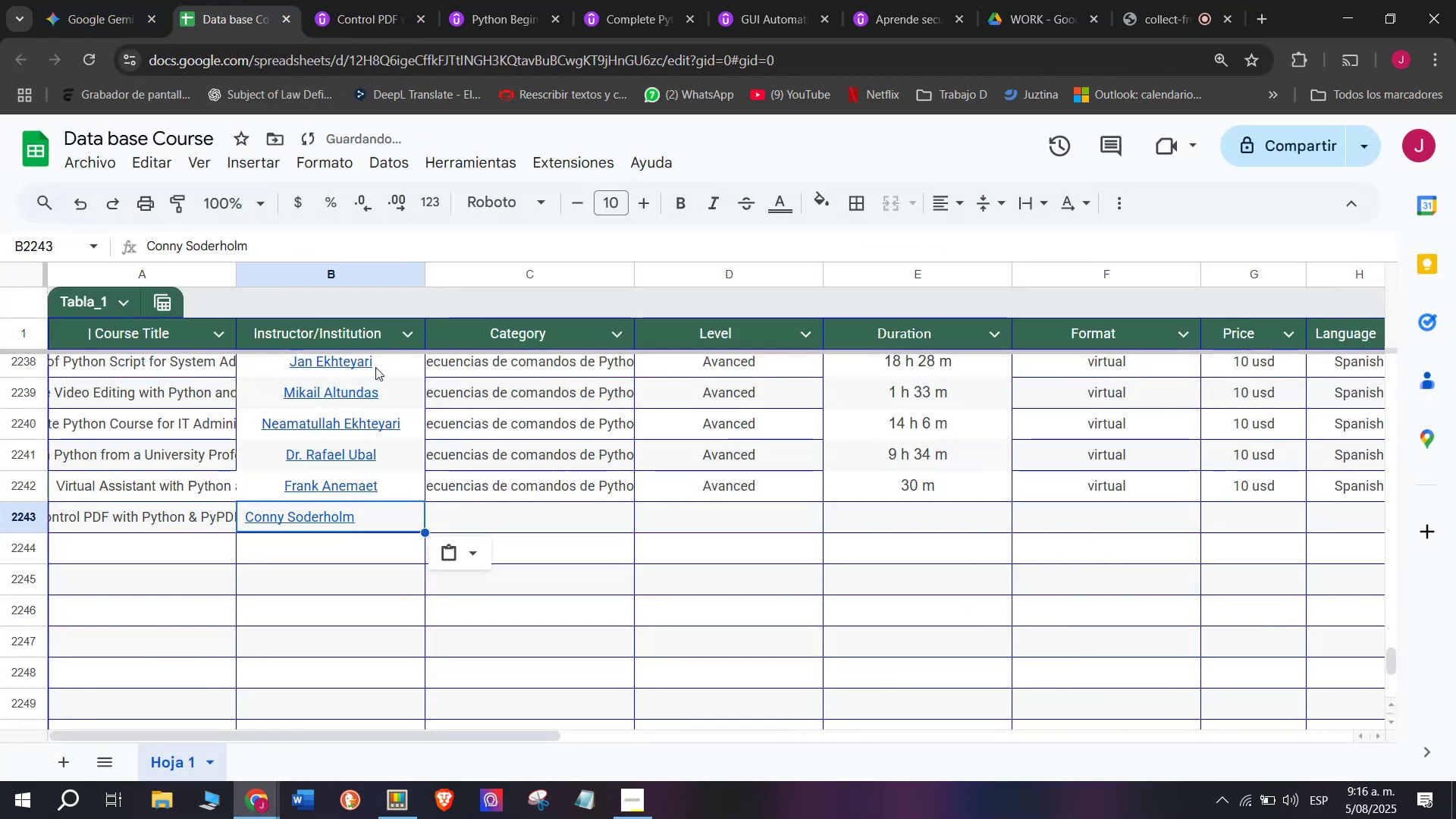 
key(Z)
 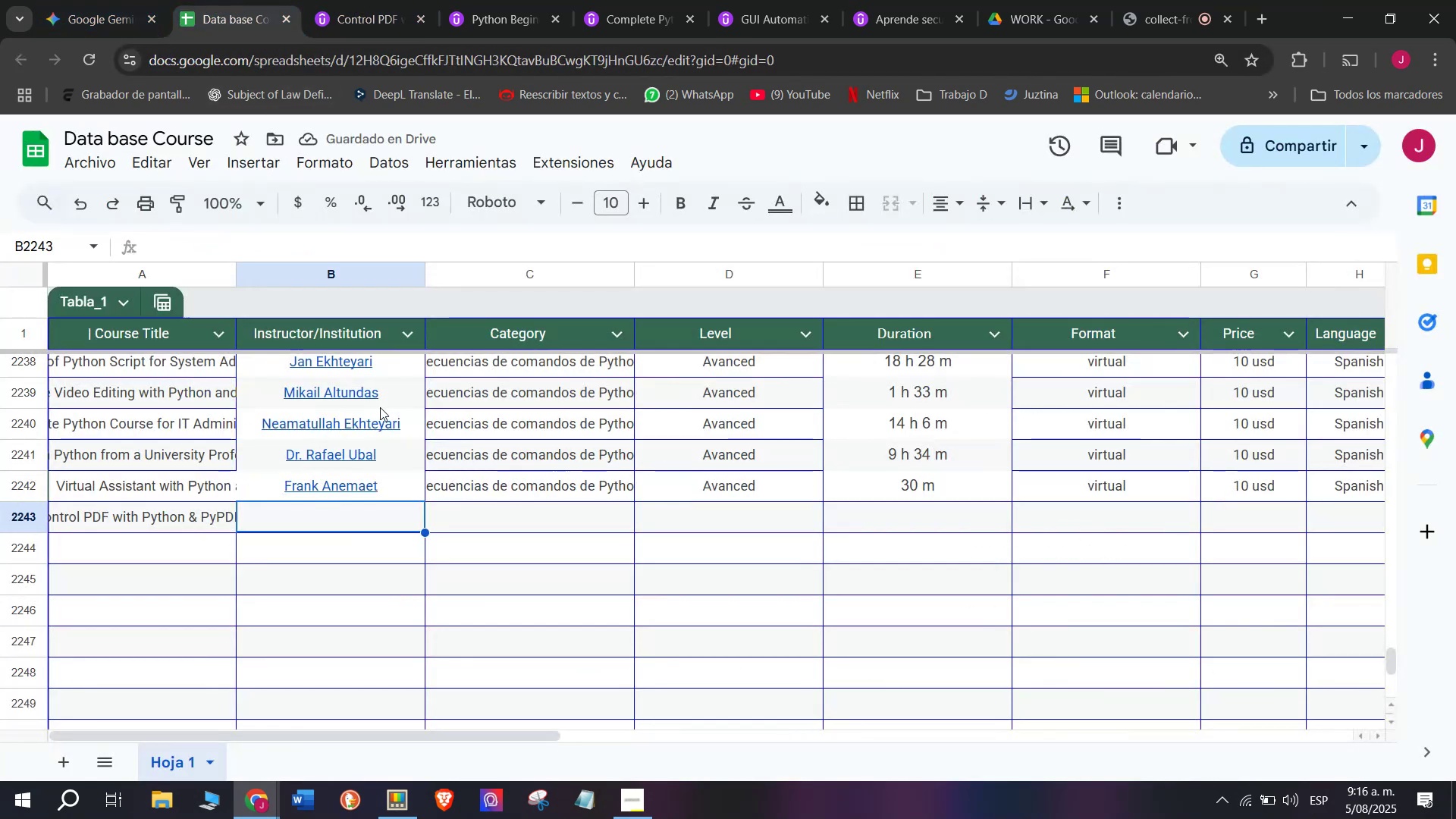 
key(Control+V)
 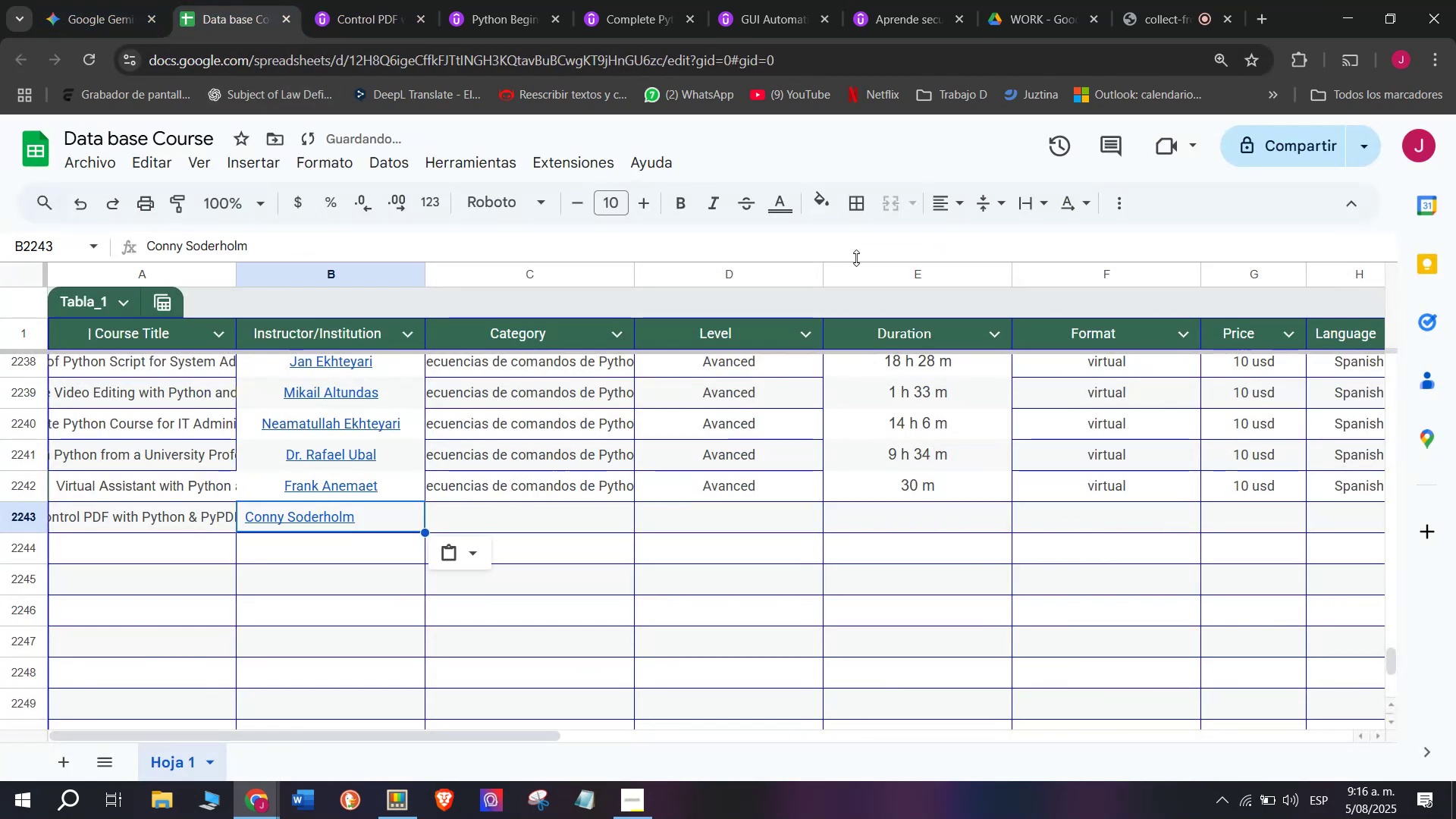 
left_click([940, 217])
 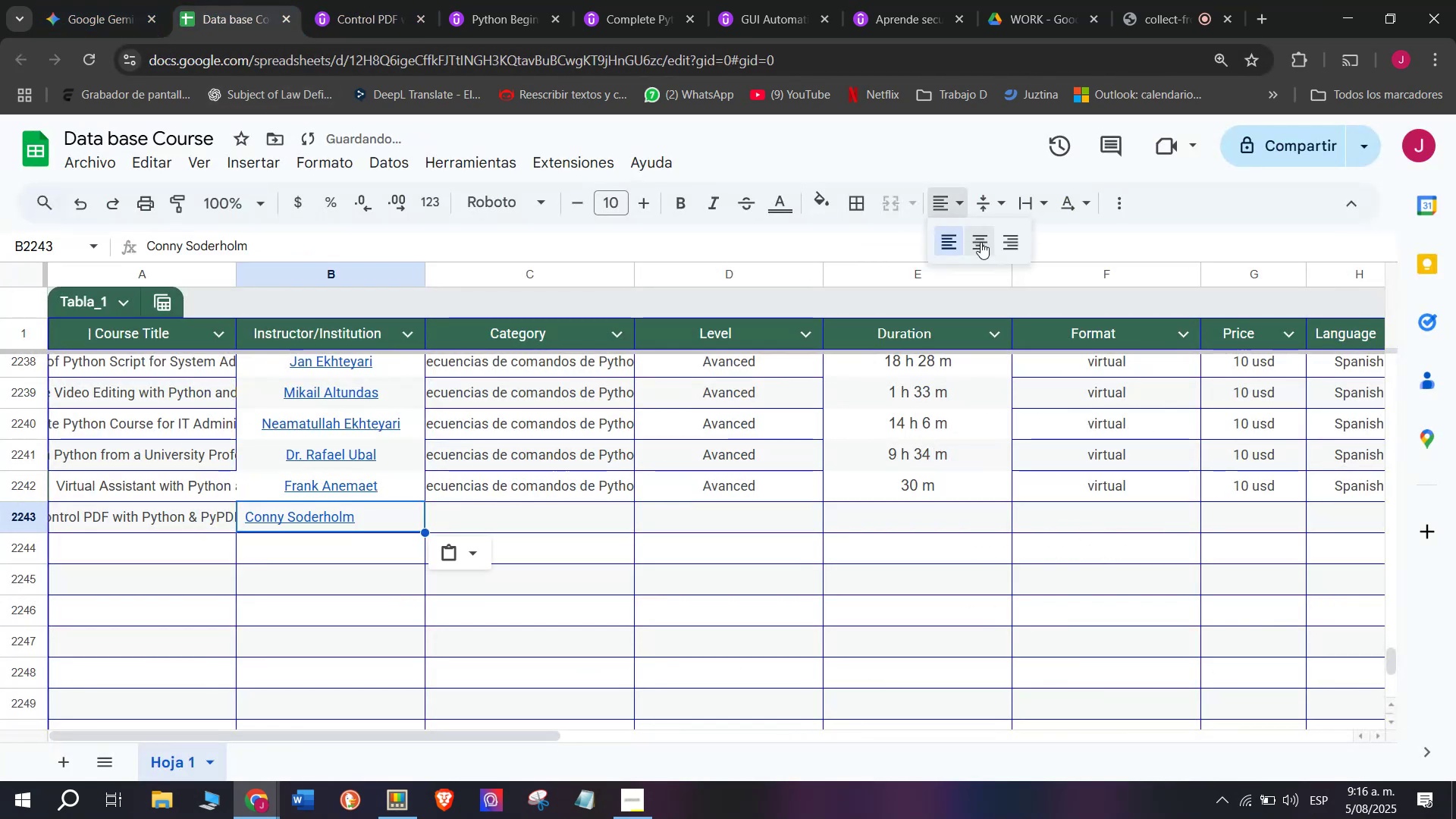 
left_click([981, 242])
 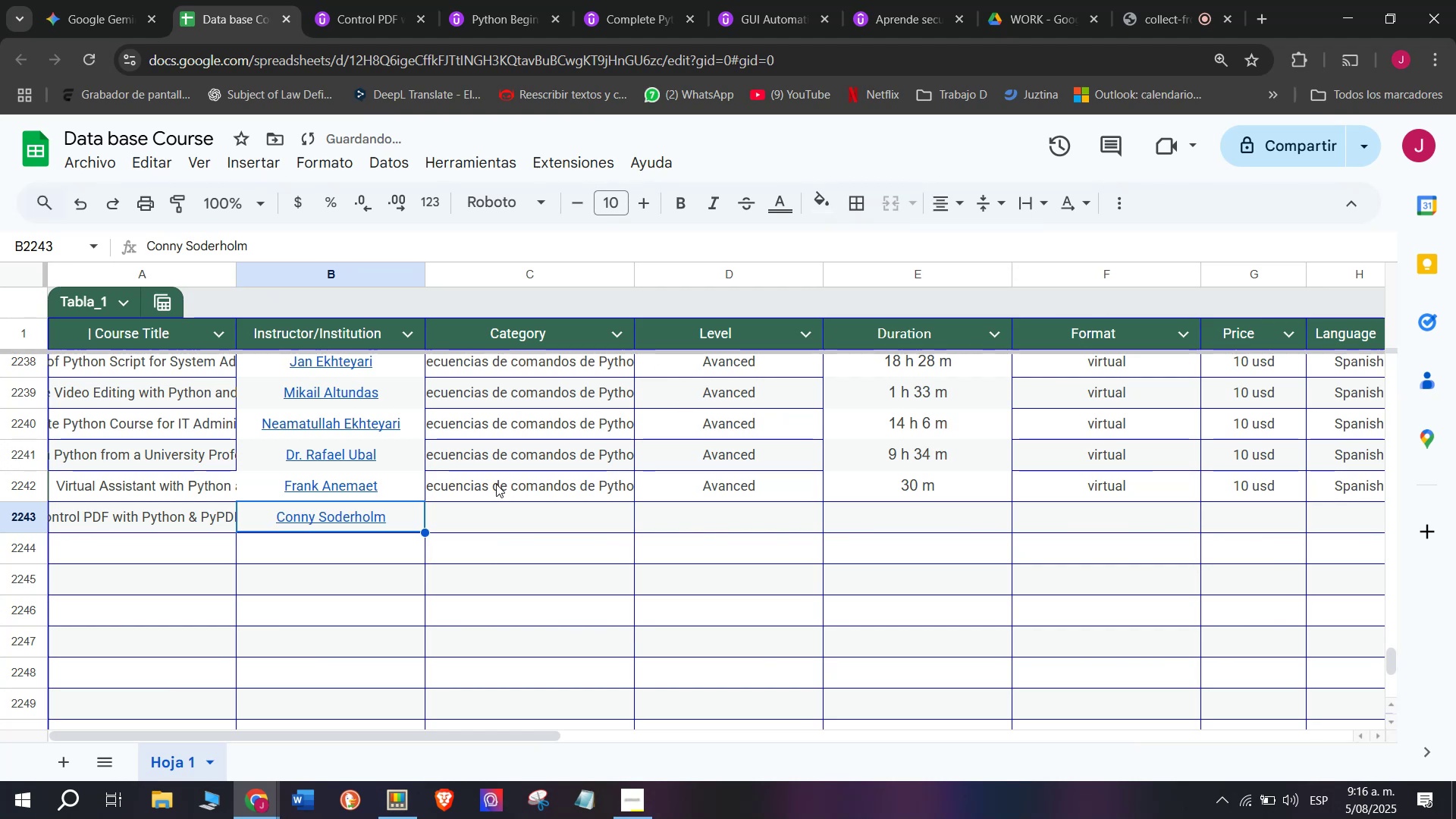 
left_click([470, 505])
 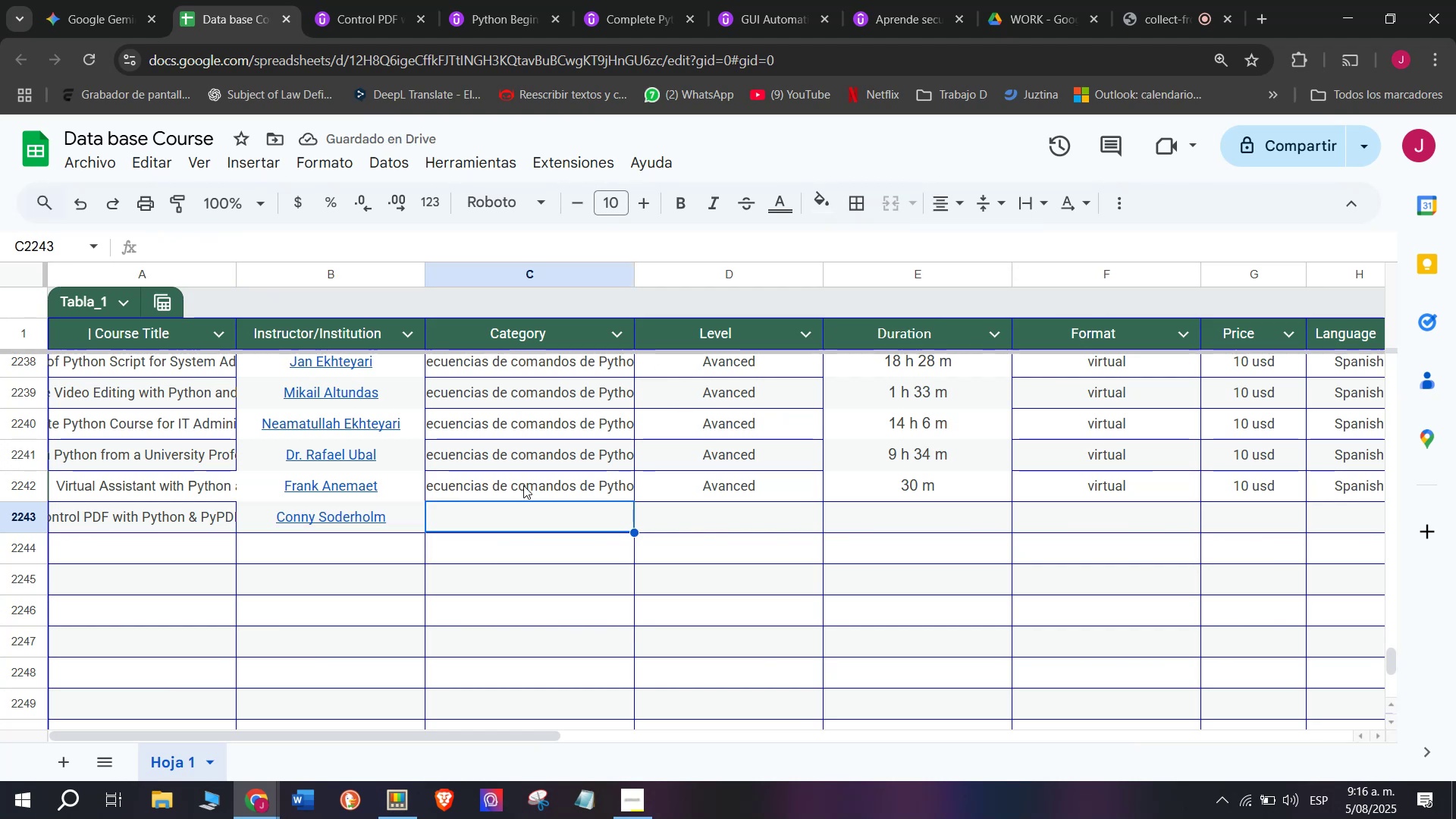 
left_click([523, 485])
 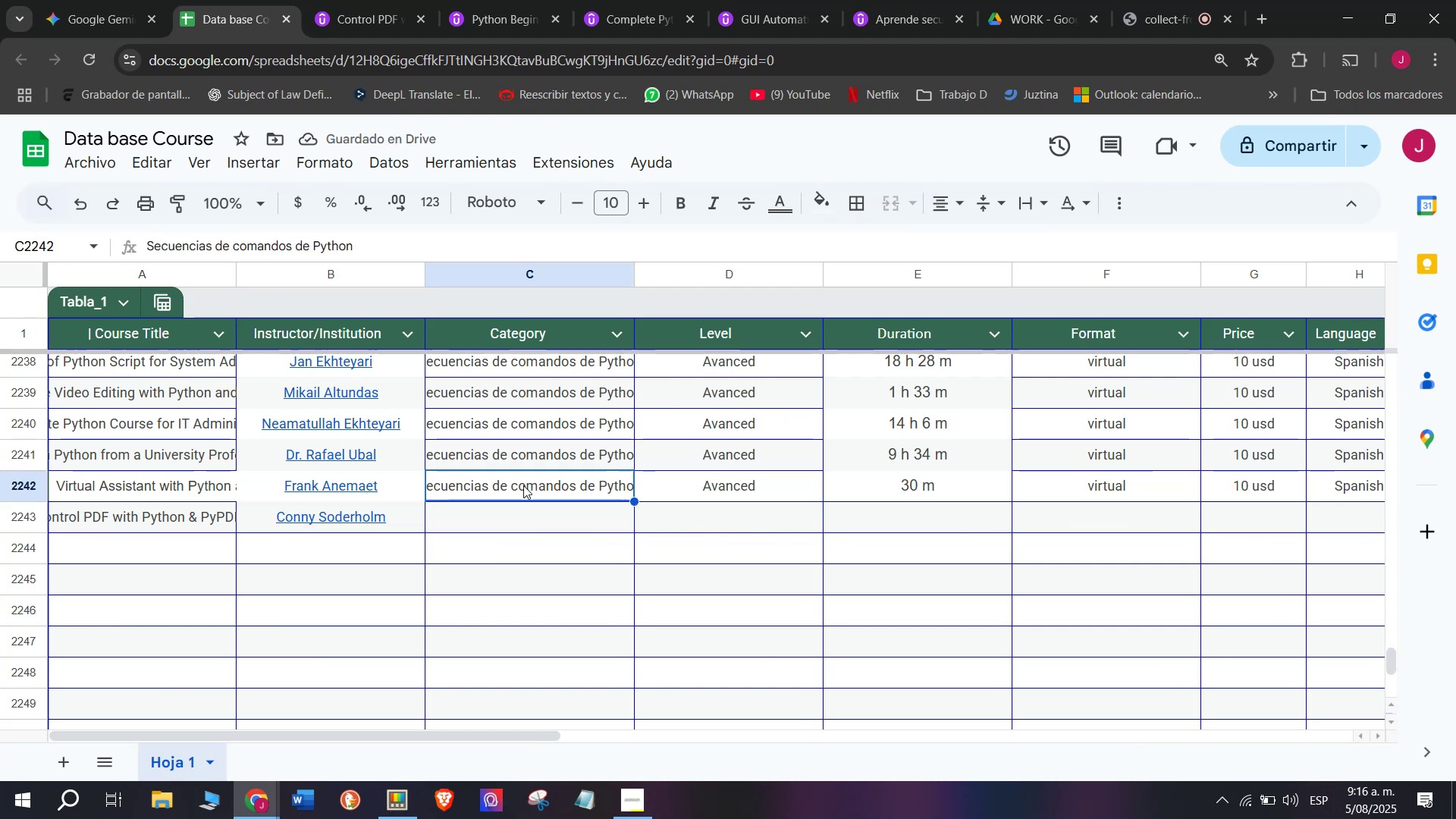 
key(Break)
 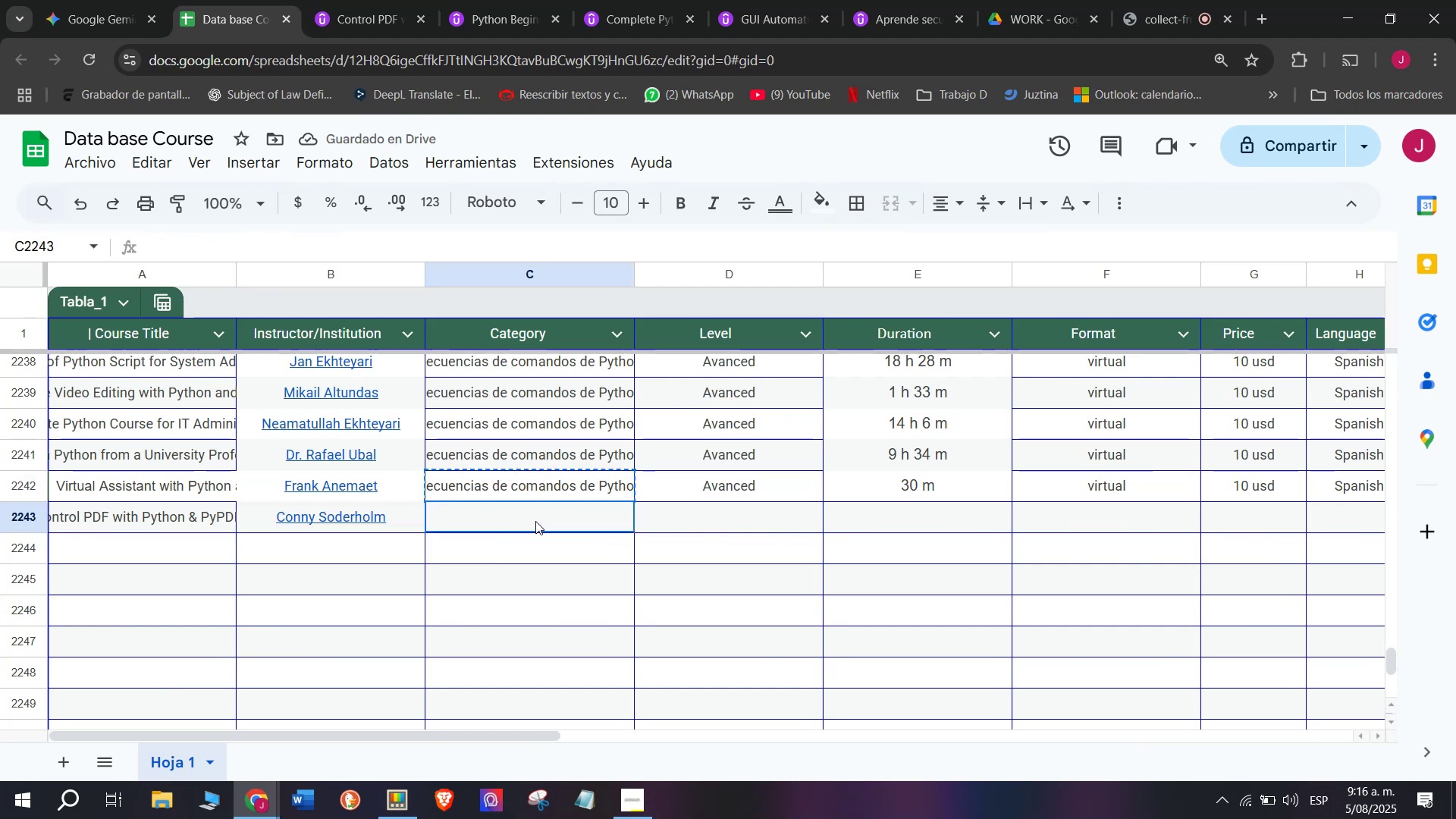 
key(Control+ControlLeft)
 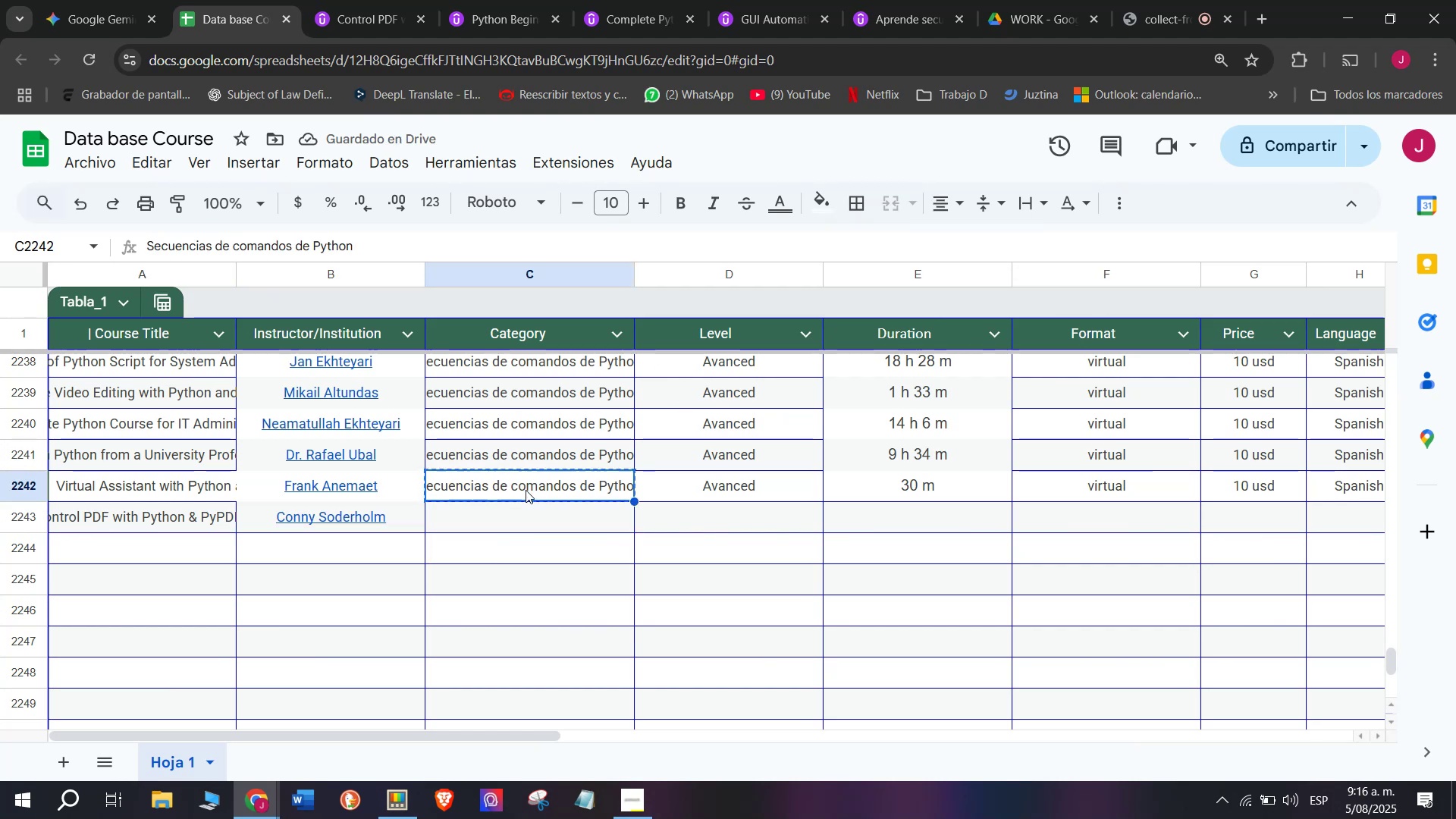 
key(Control+C)
 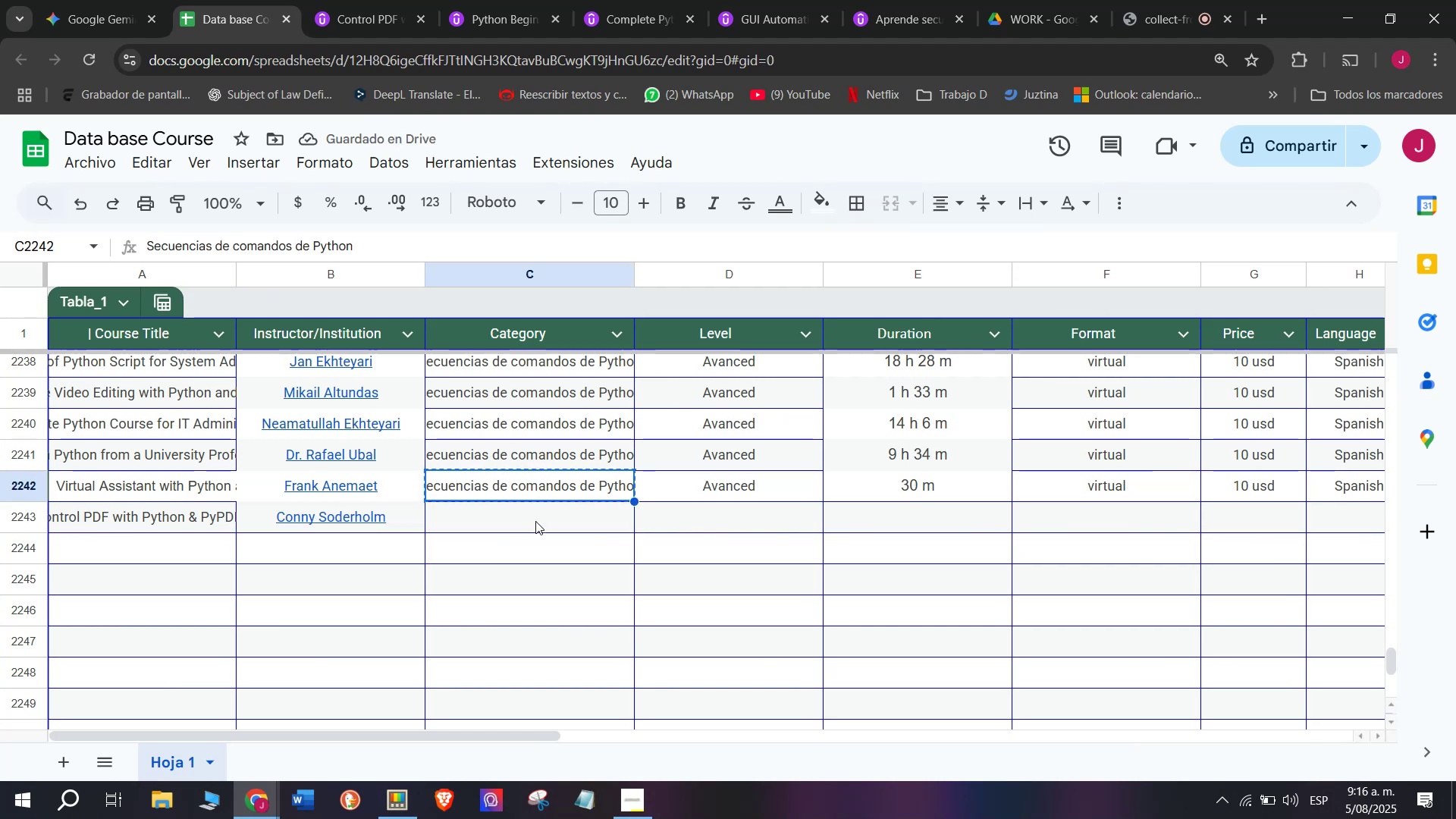 
left_click([535, 521])
 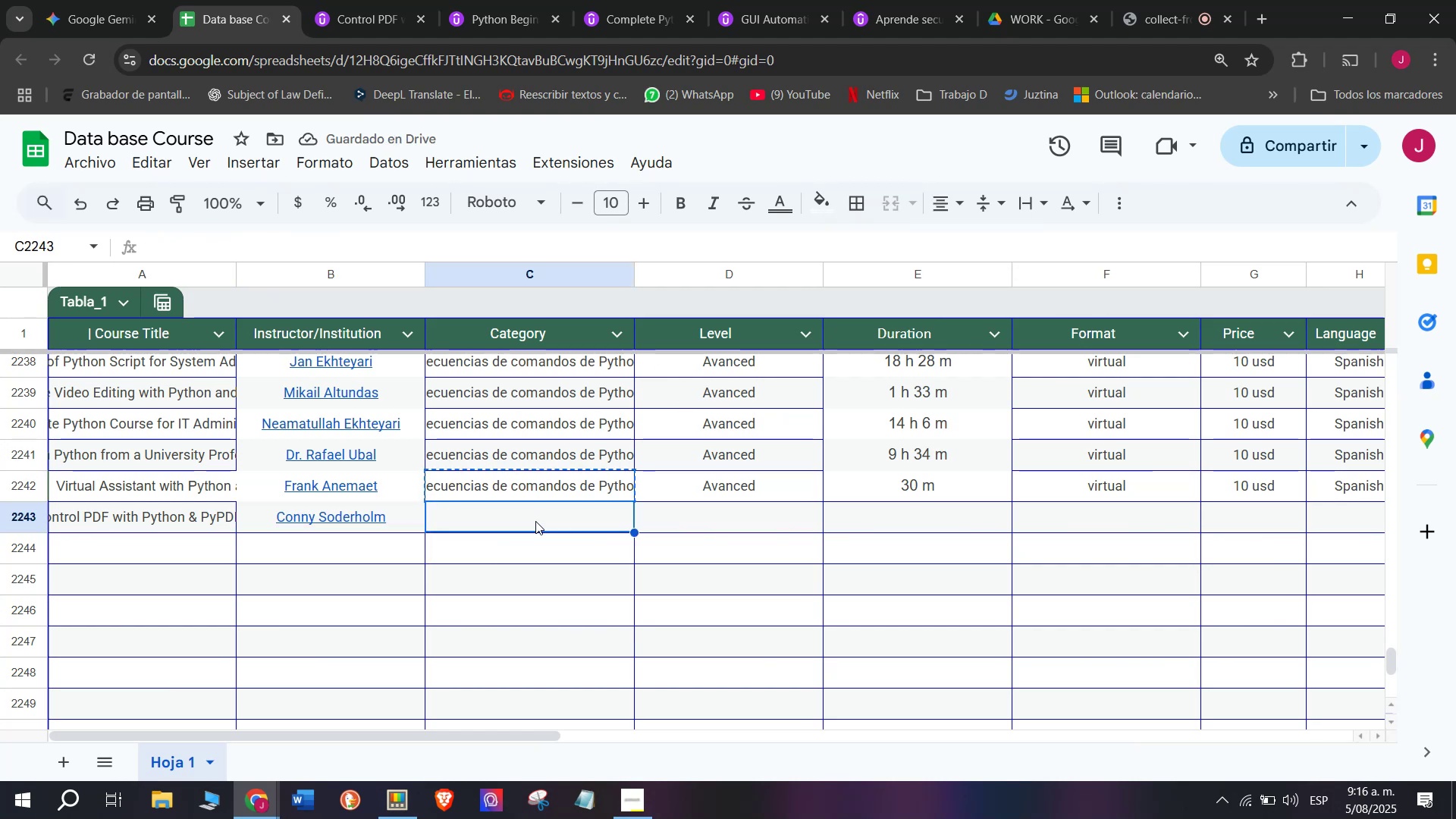 
key(Z)
 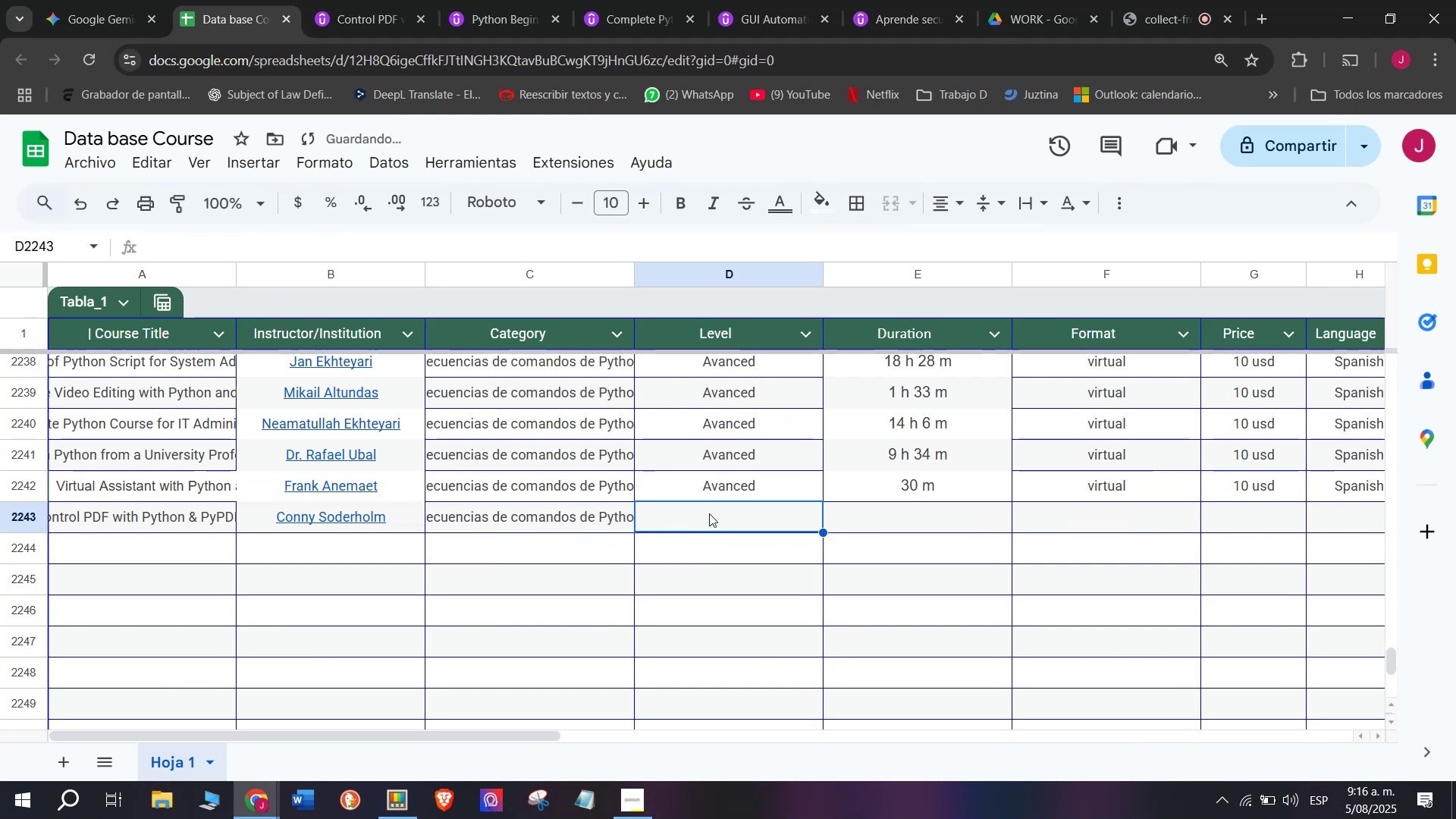 
key(Control+V)
 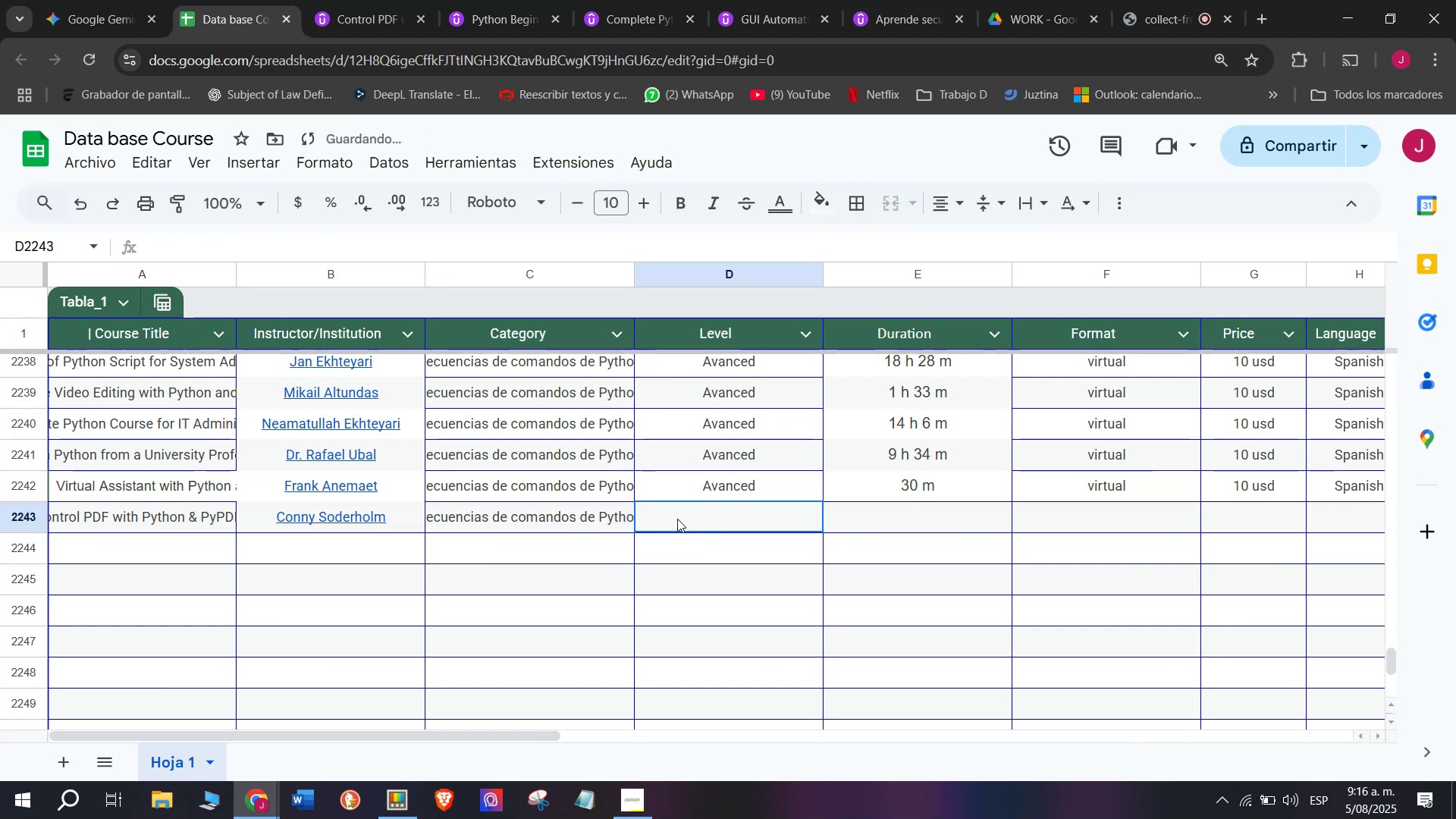 
key(Control+ControlLeft)
 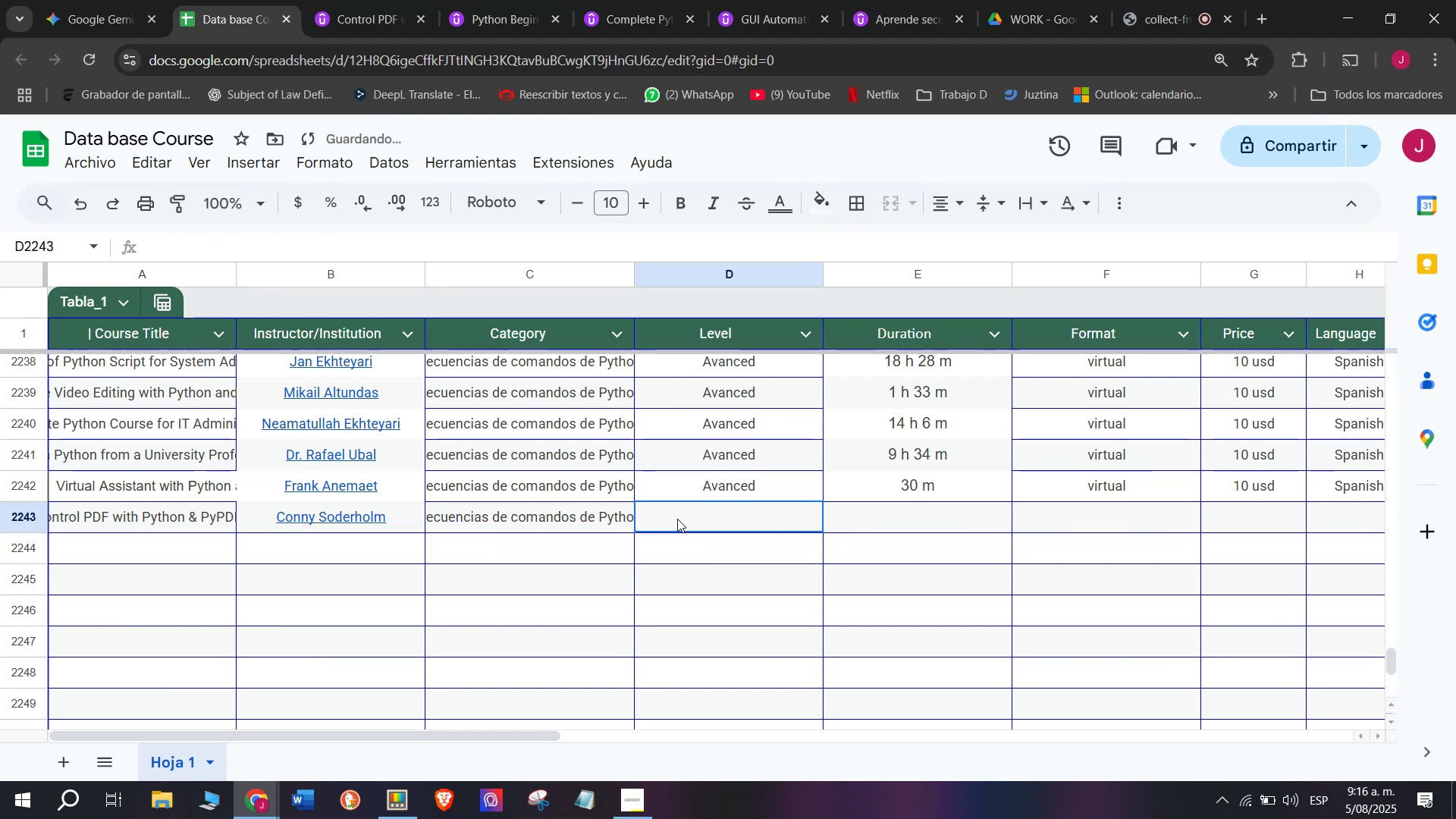 
left_click([730, 485])
 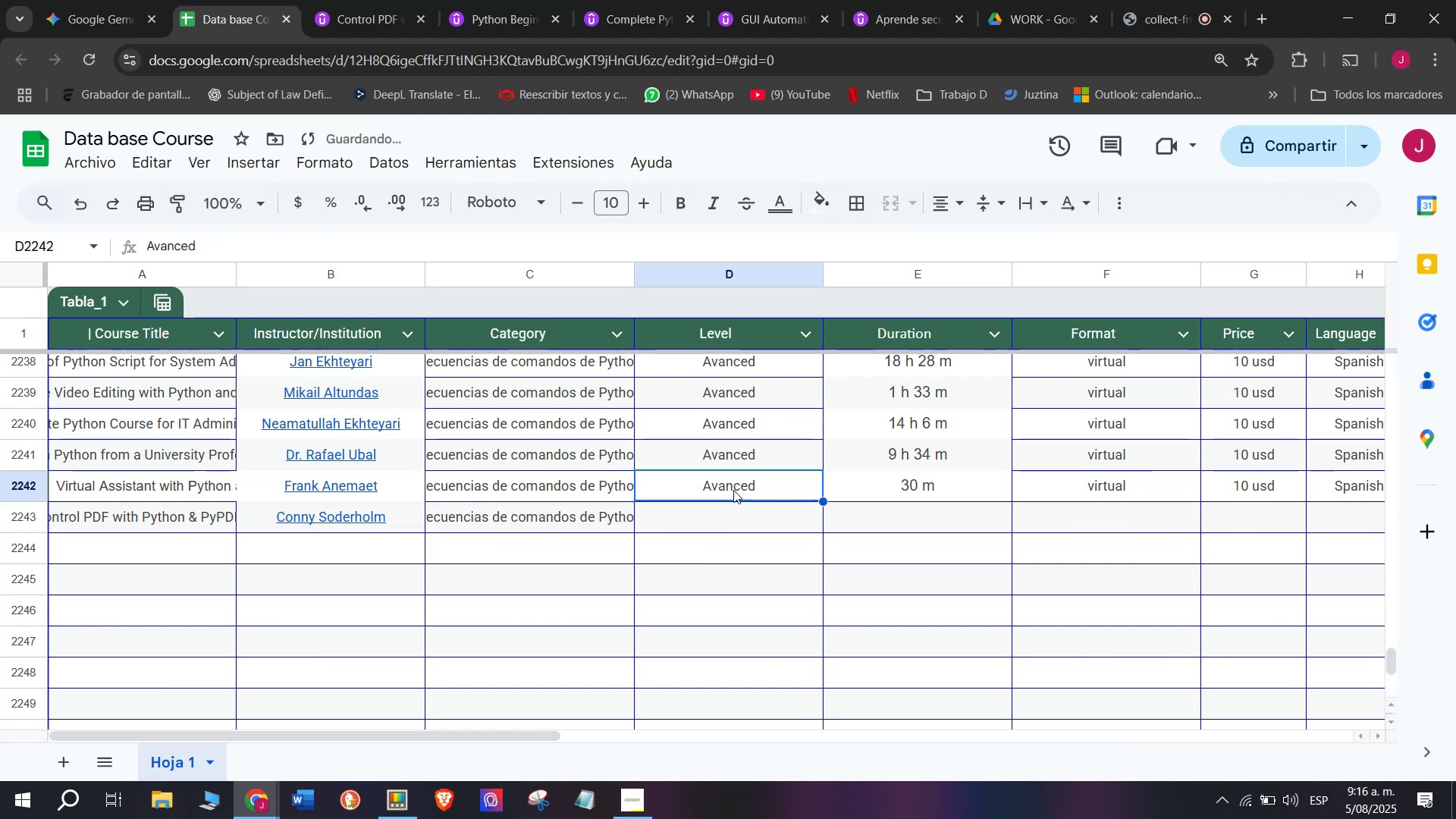 
key(Control+ControlLeft)
 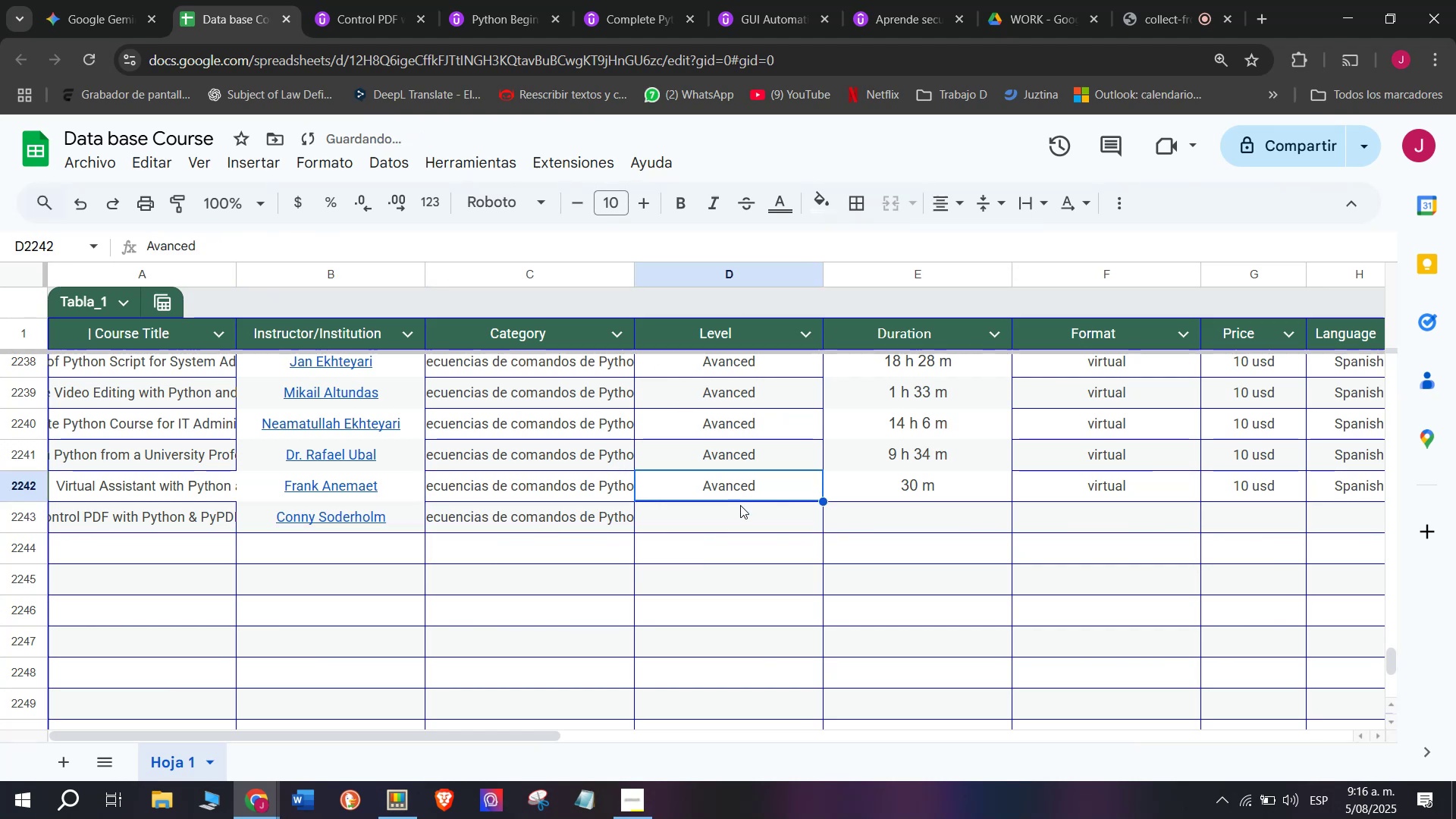 
key(Break)
 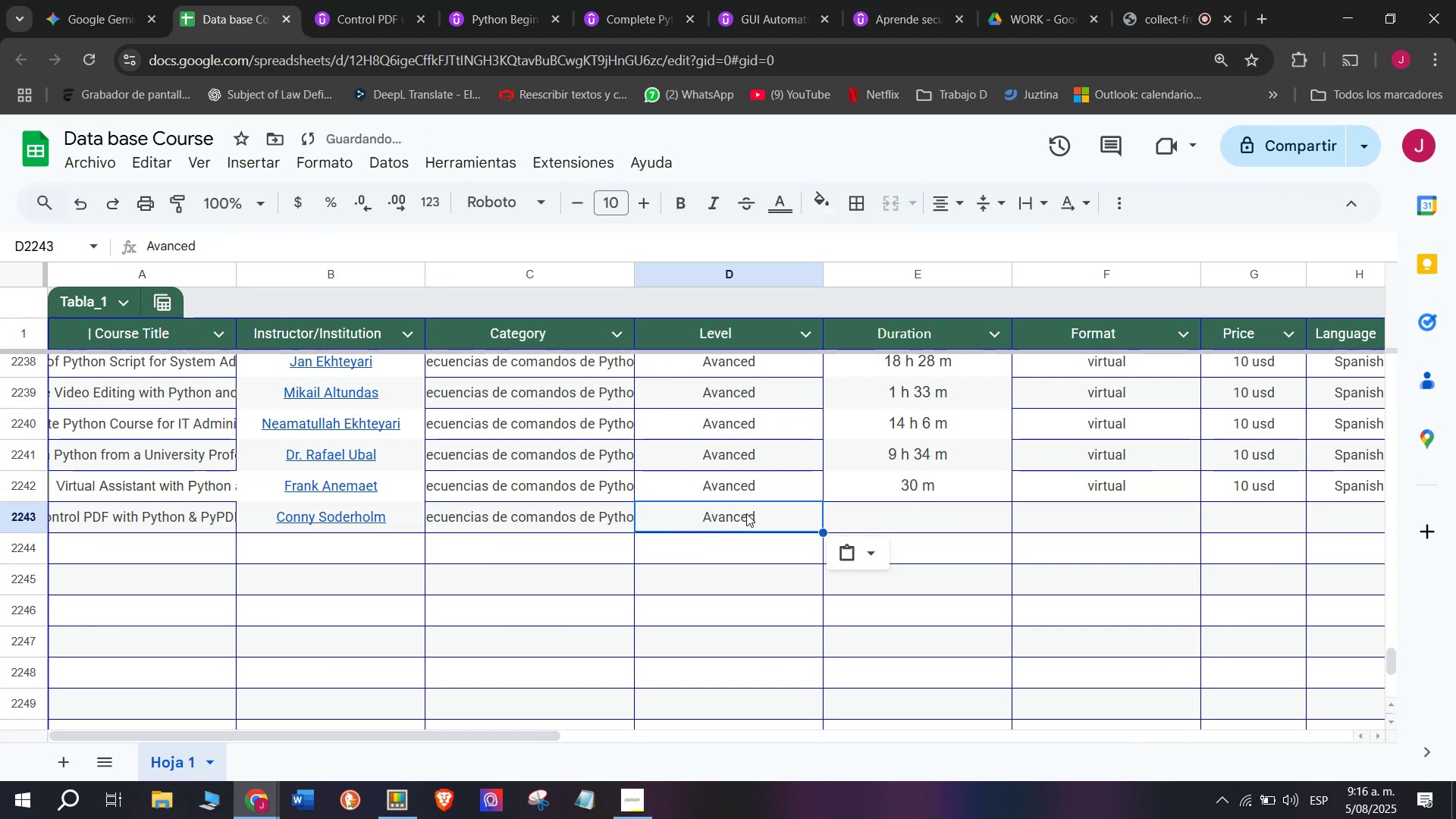 
key(Control+C)
 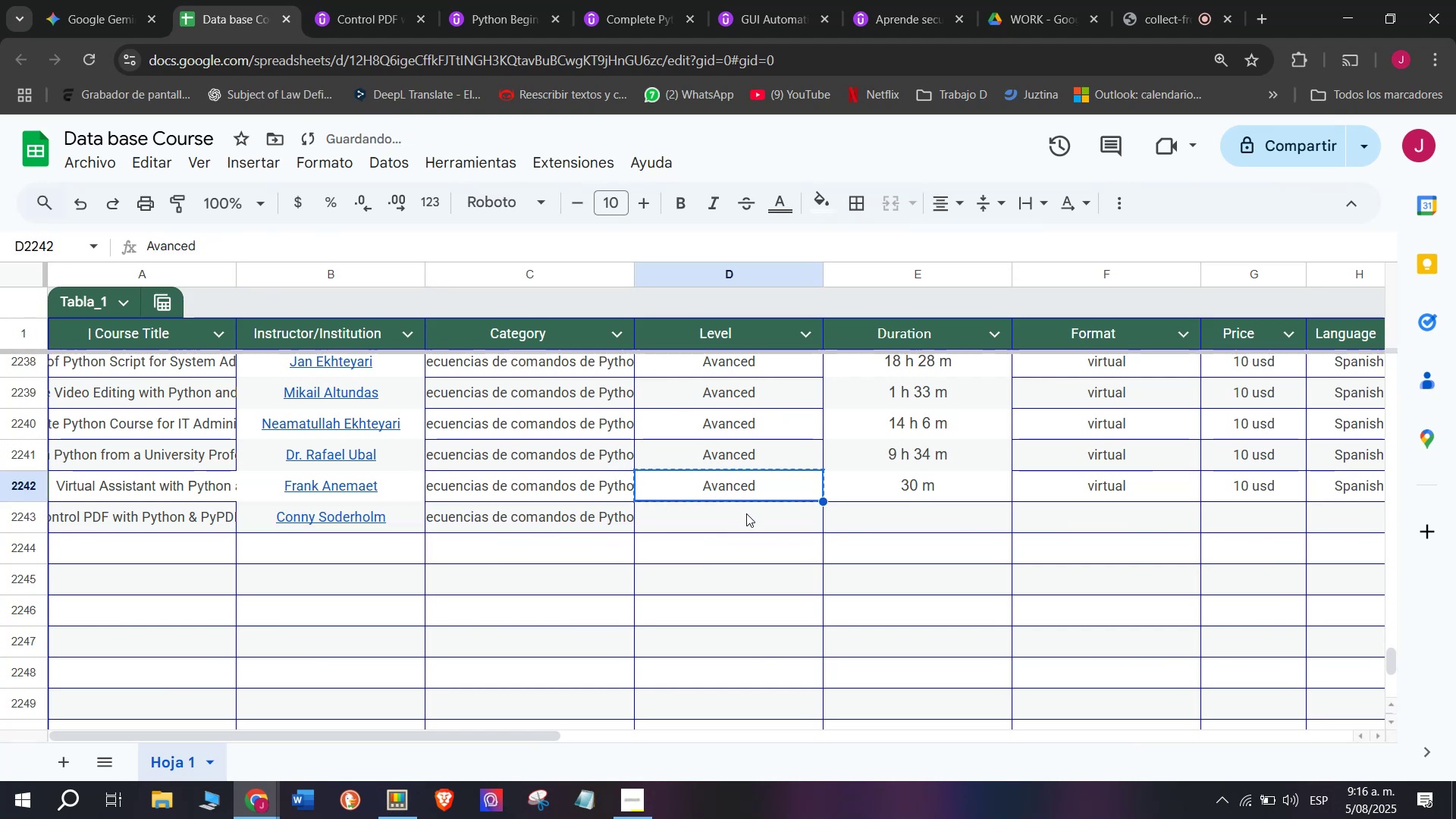 
double_click([746, 513])
 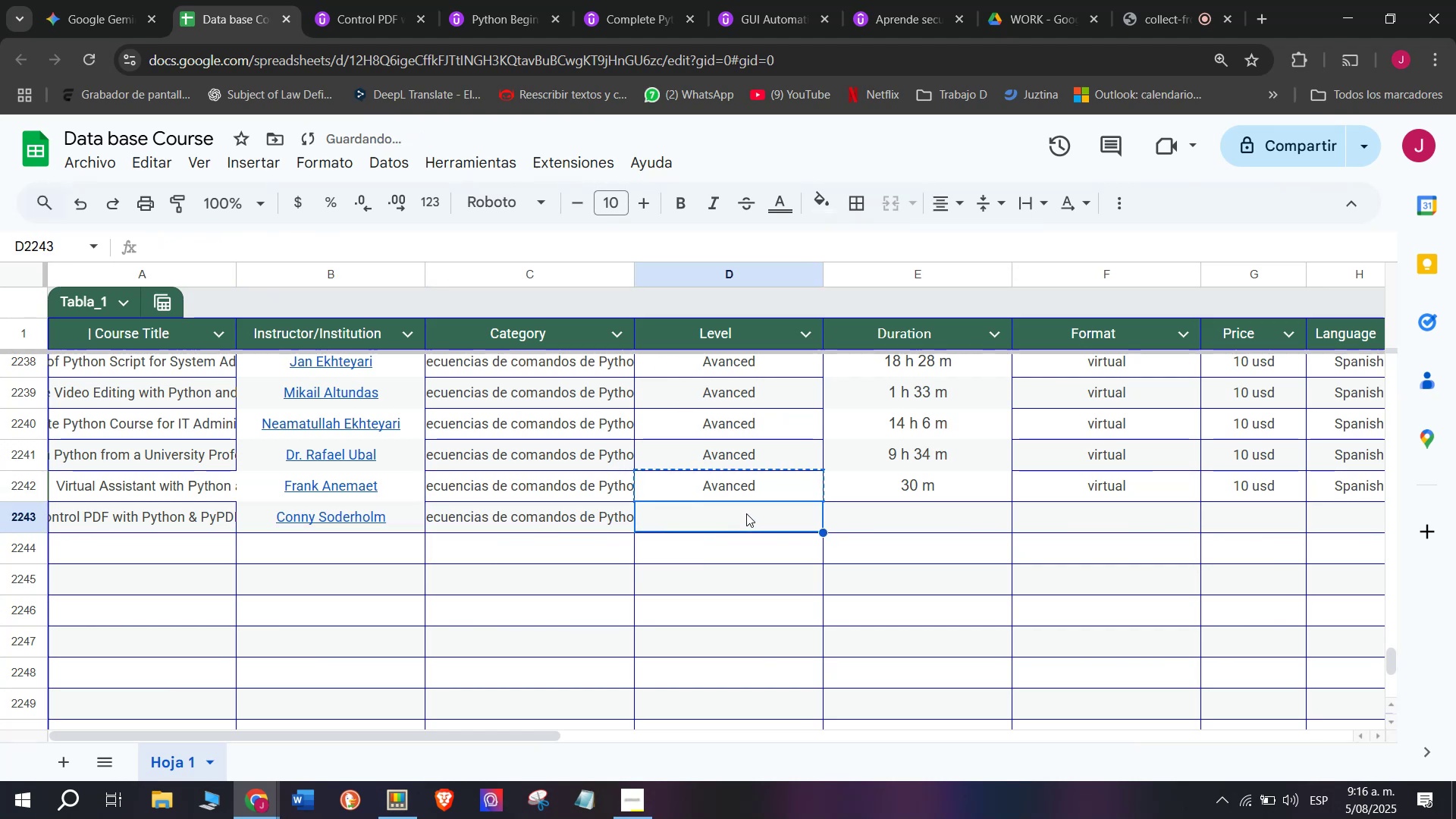 
key(Control+ControlLeft)
 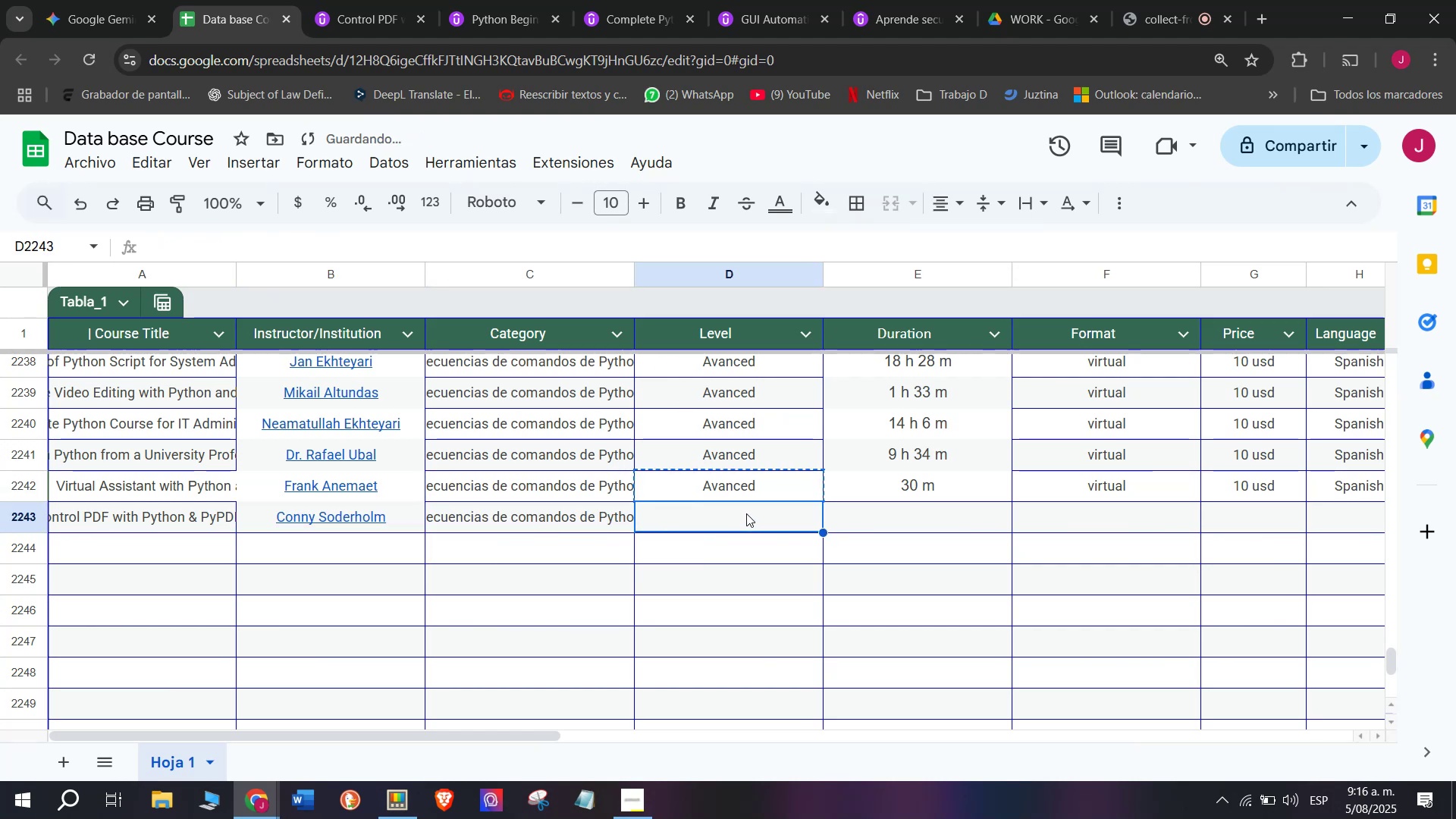 
key(Z)
 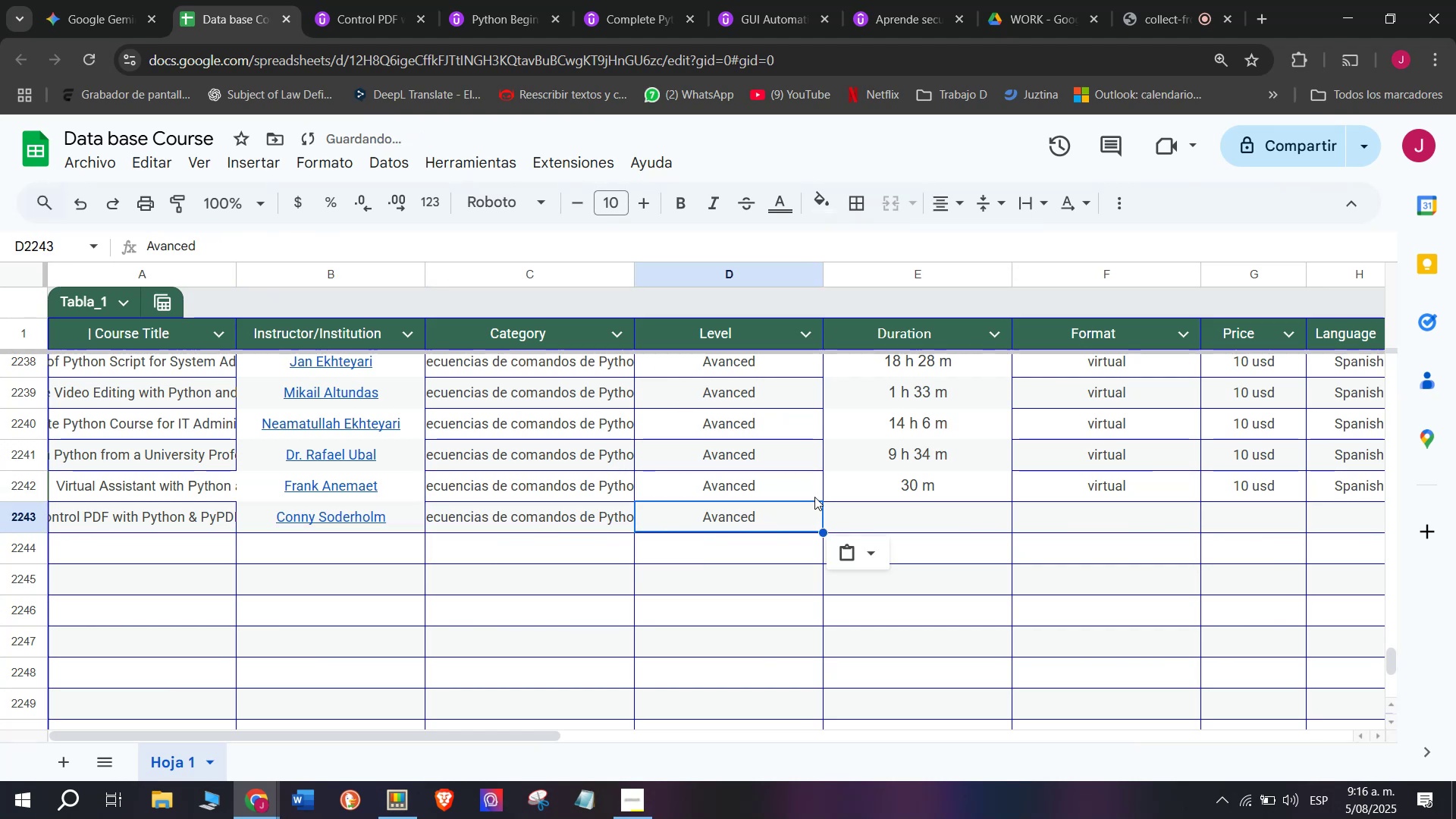 
key(Control+V)
 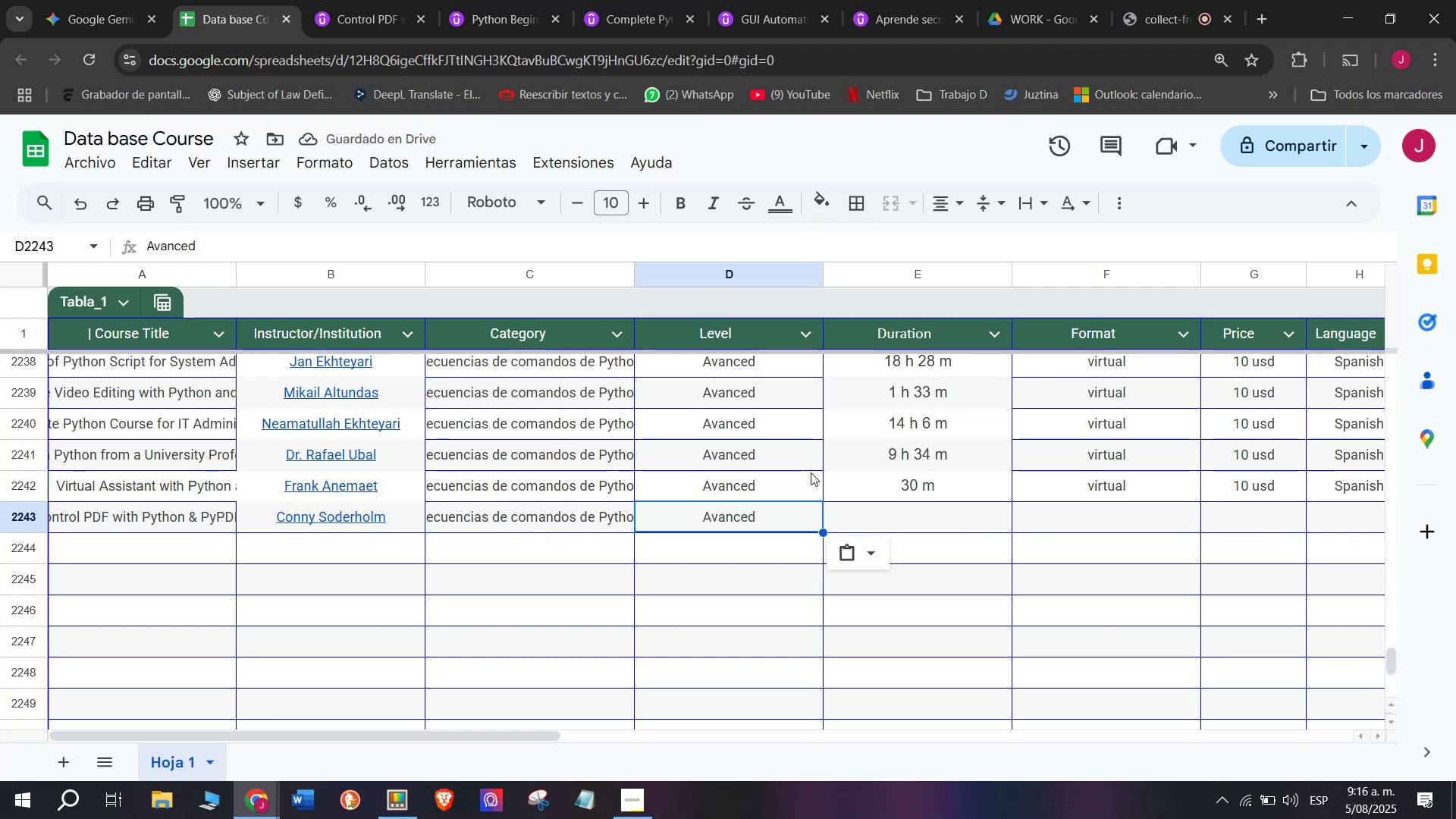 
wait(5.55)
 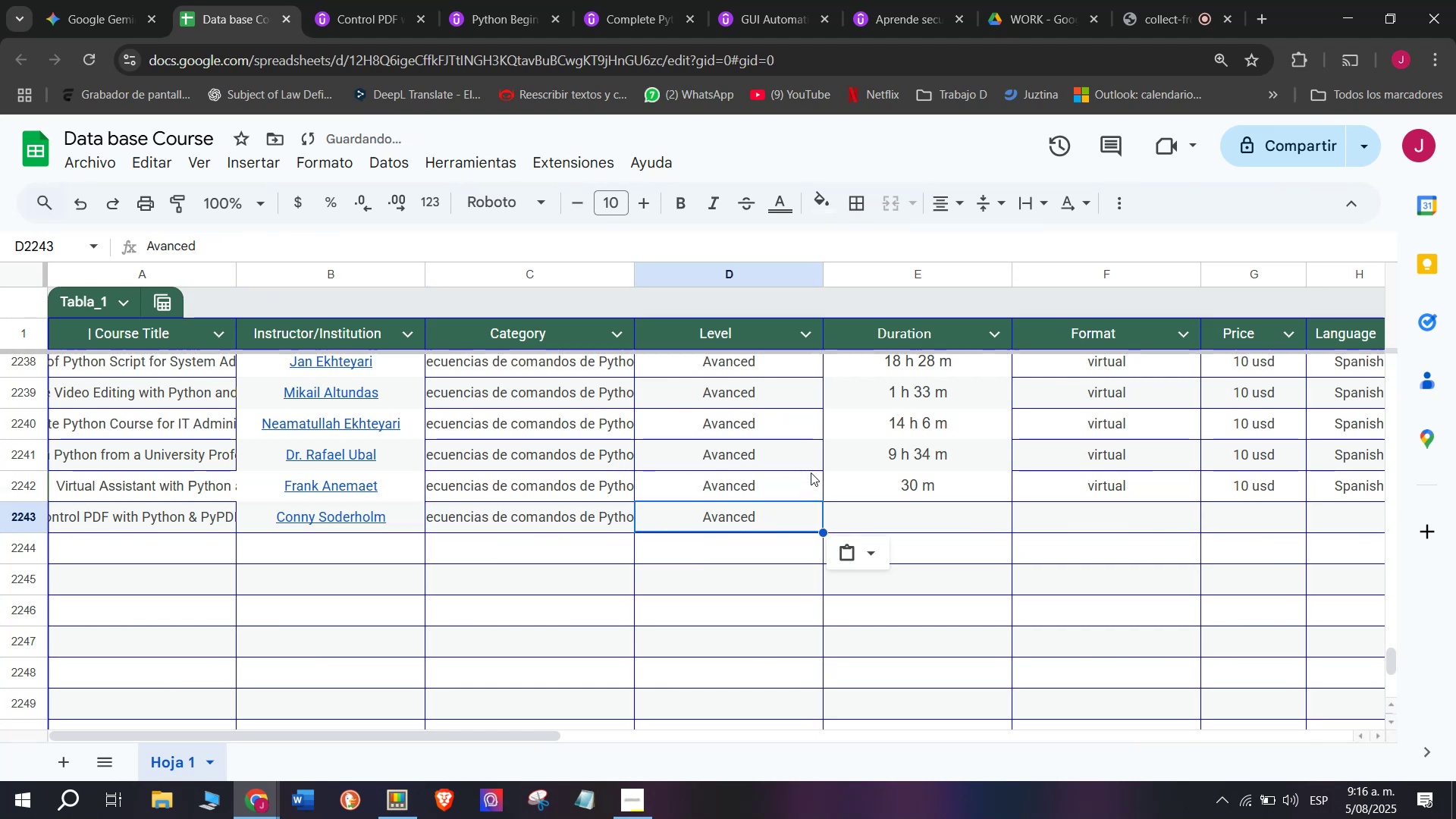 
left_click([917, 492])
 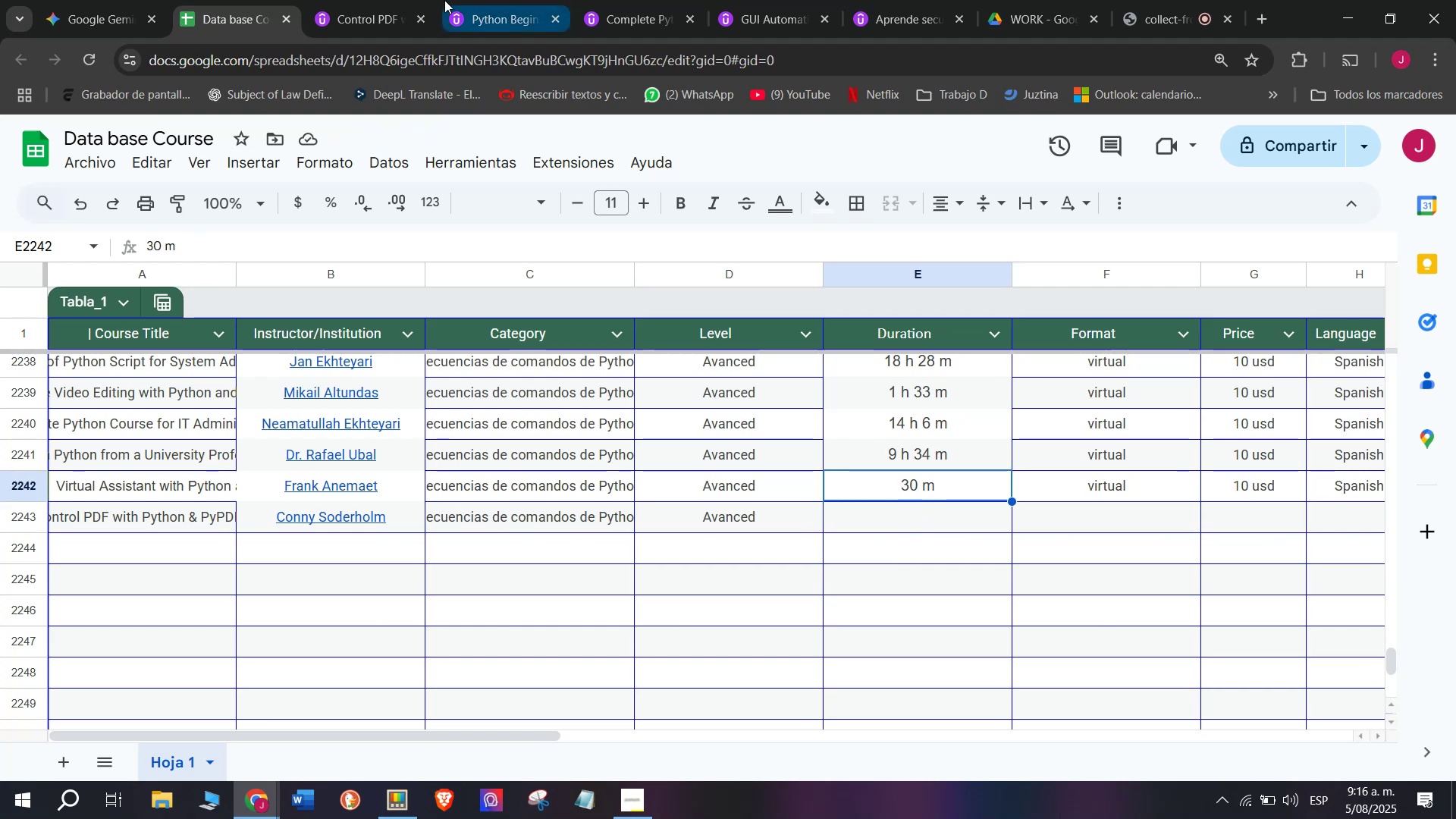 
left_click([406, 0])
 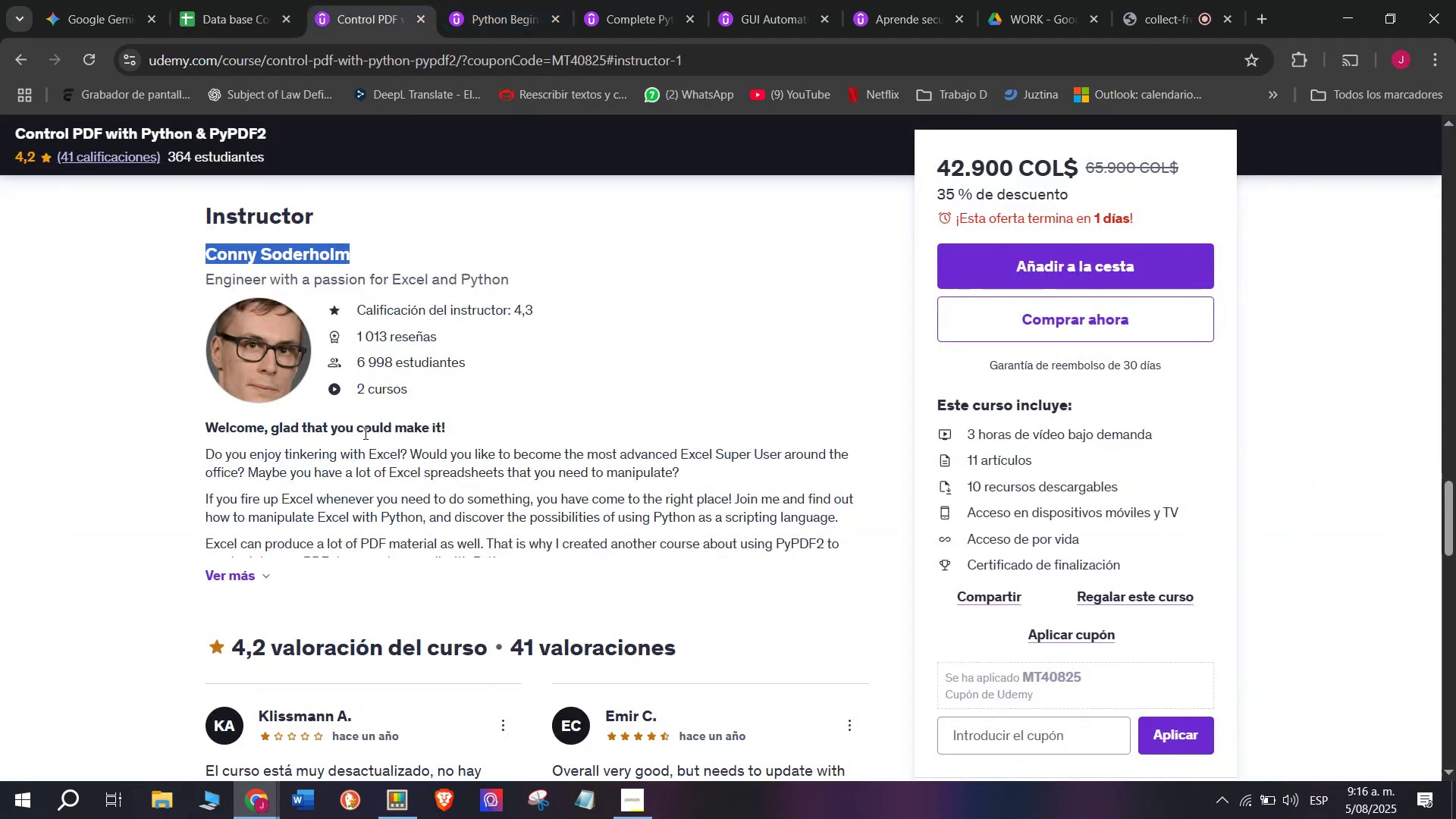 
scroll: coordinate [391, 493], scroll_direction: up, amount: 10.0
 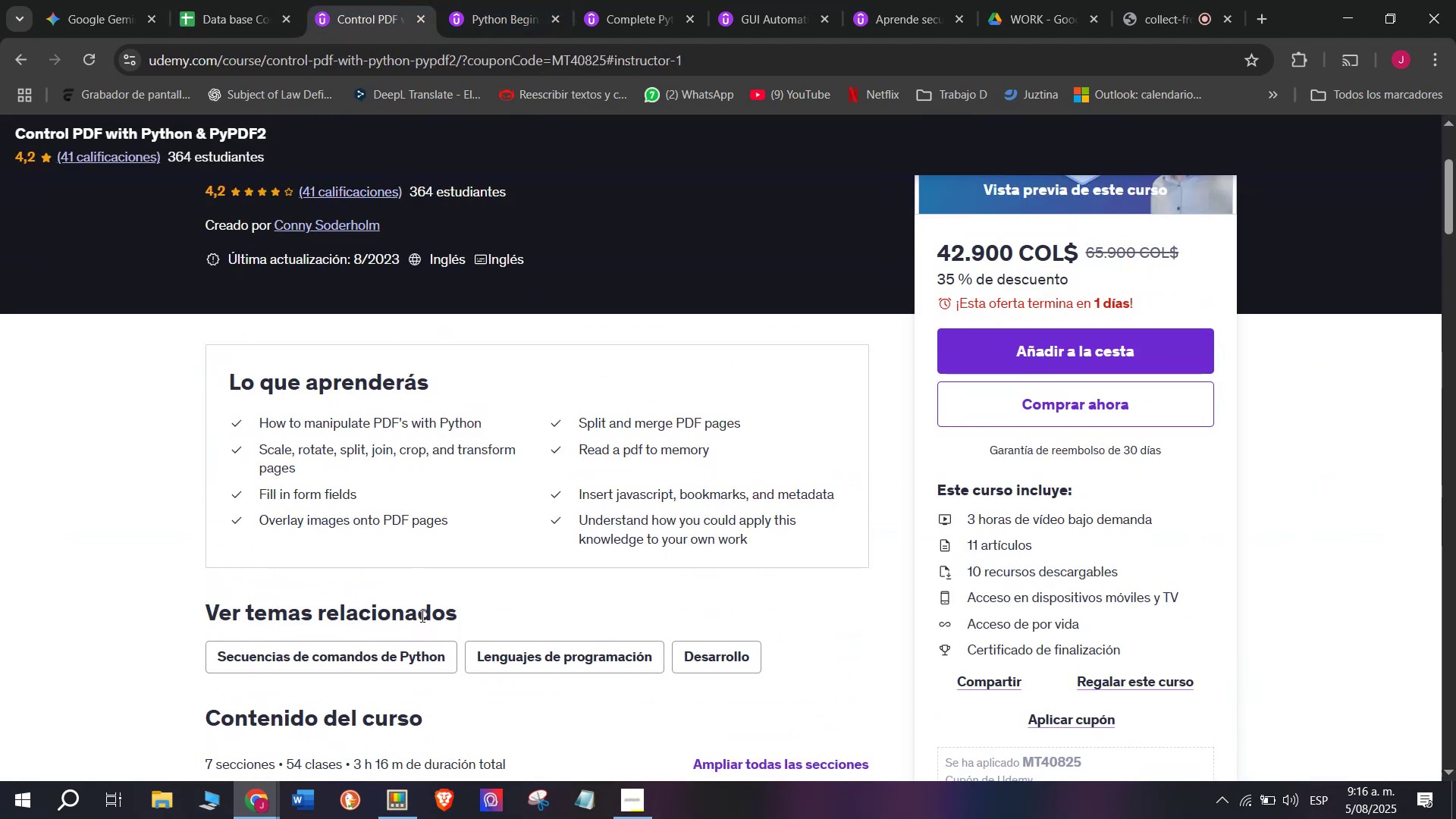 
scroll: coordinate [229, 607], scroll_direction: down, amount: 1.0
 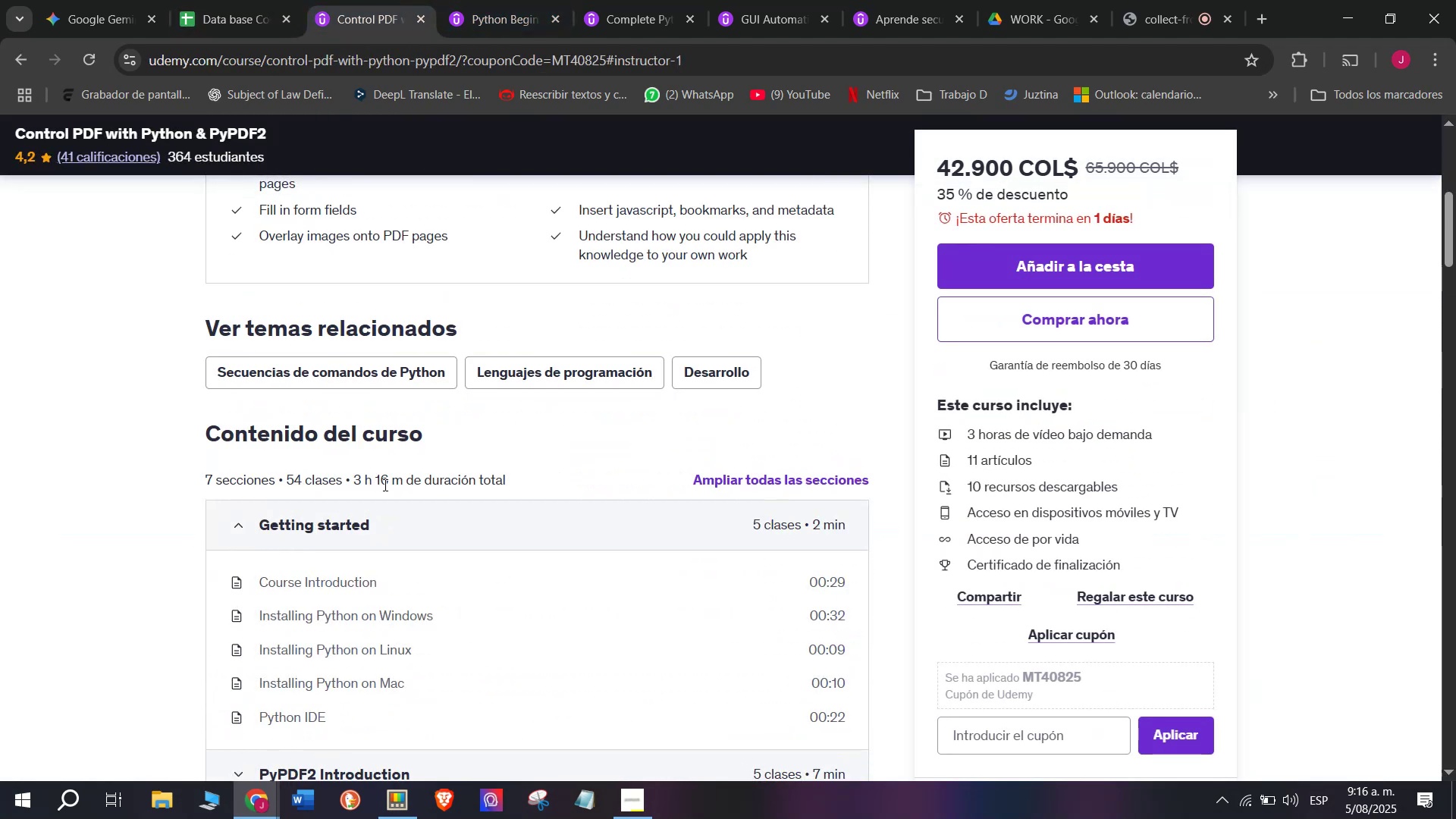 
left_click_drag(start_coordinate=[406, 487], to_coordinate=[352, 486])
 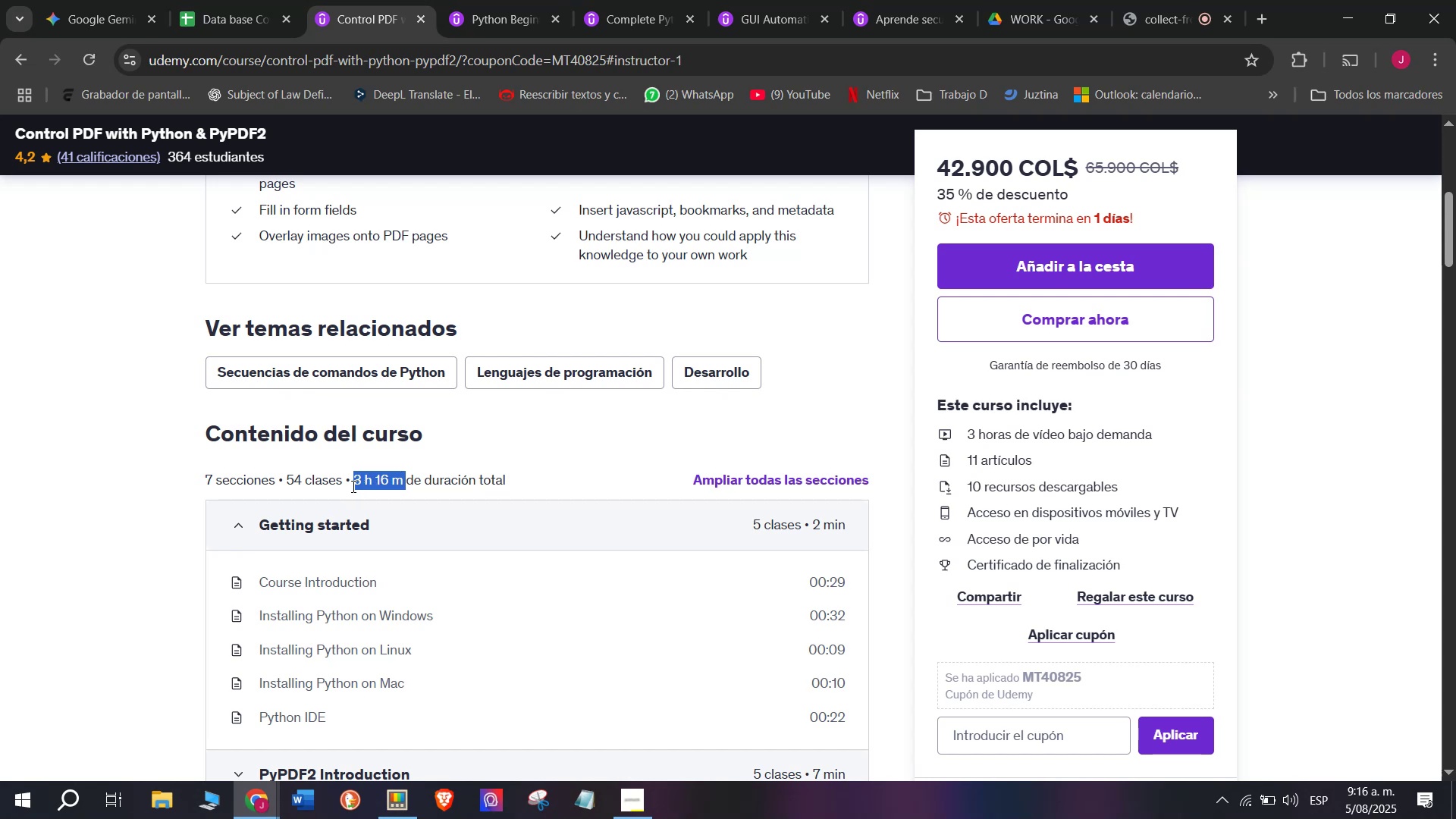 
key(Break)
 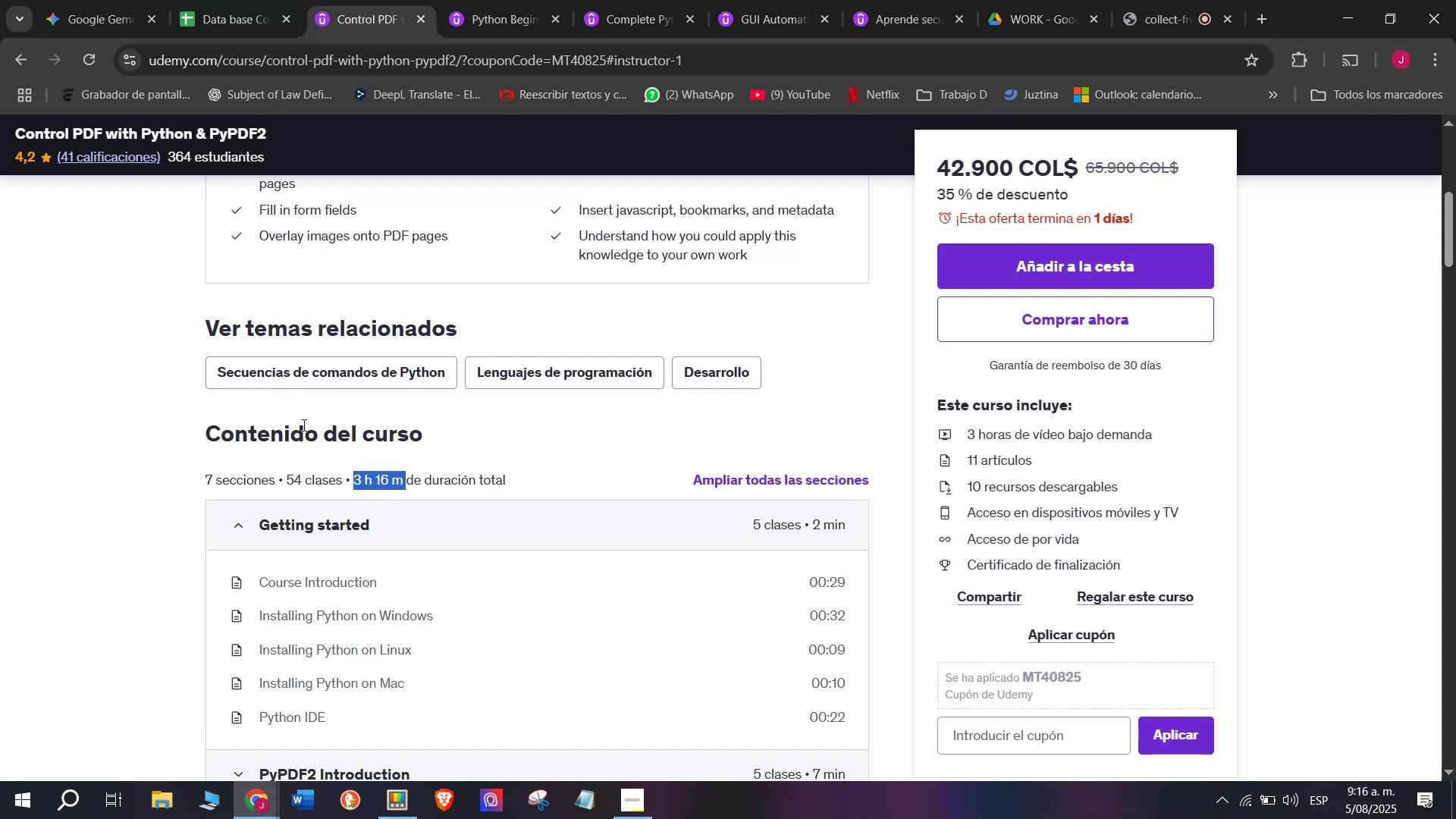 
key(Control+ControlLeft)
 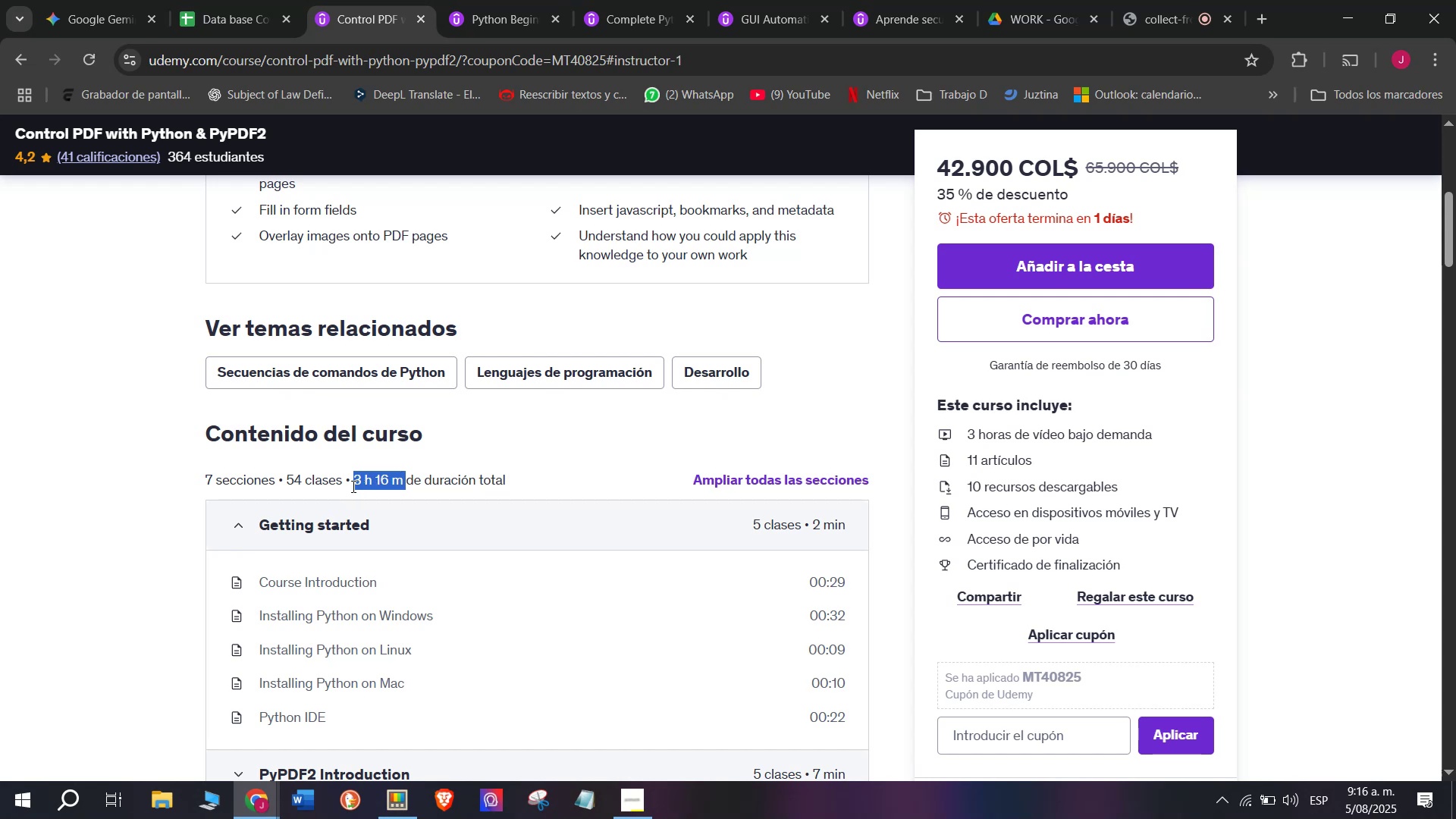 
key(Control+C)
 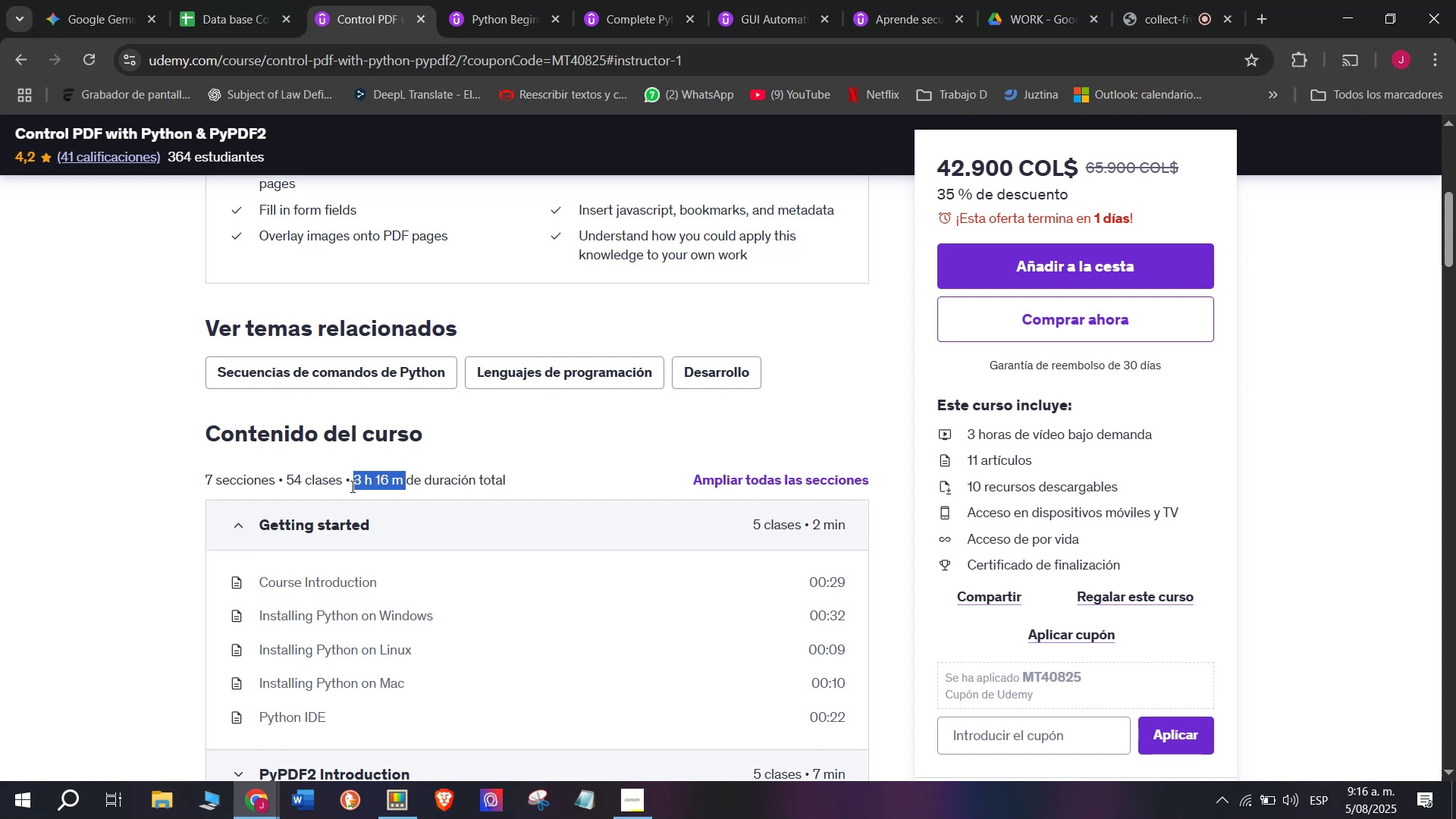 
key(Control+ControlLeft)
 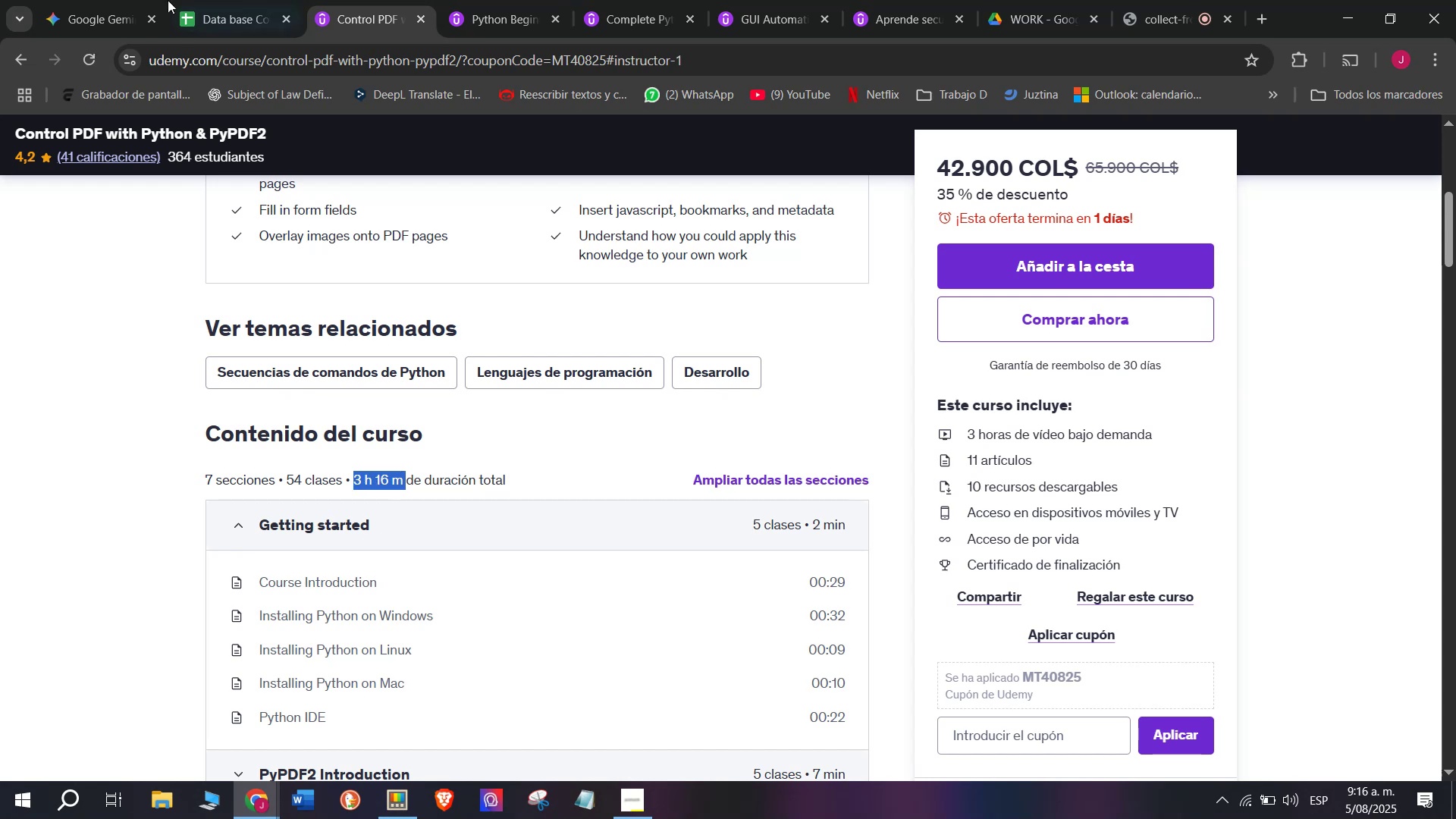 
key(Break)
 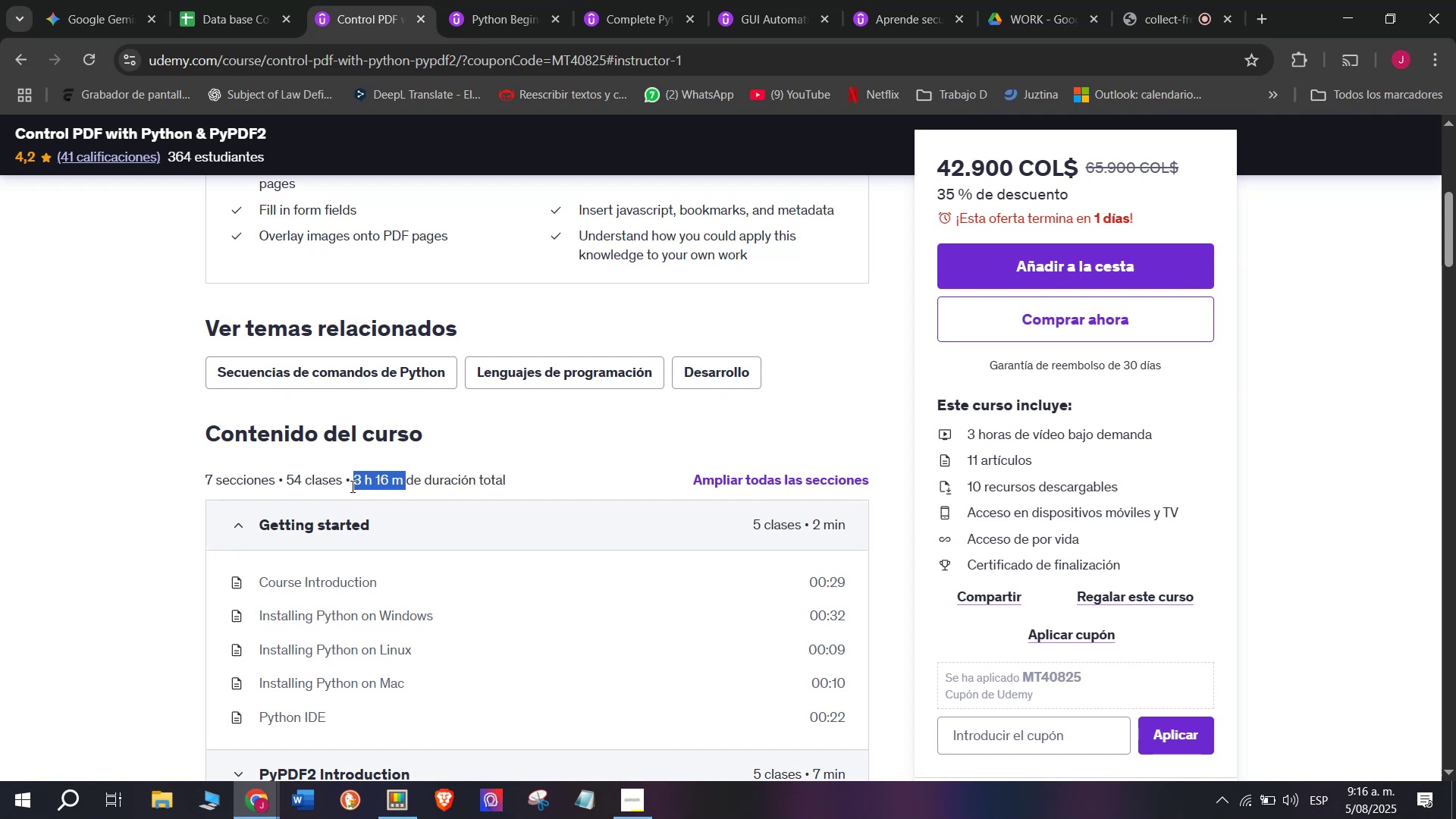 
key(Control+C)
 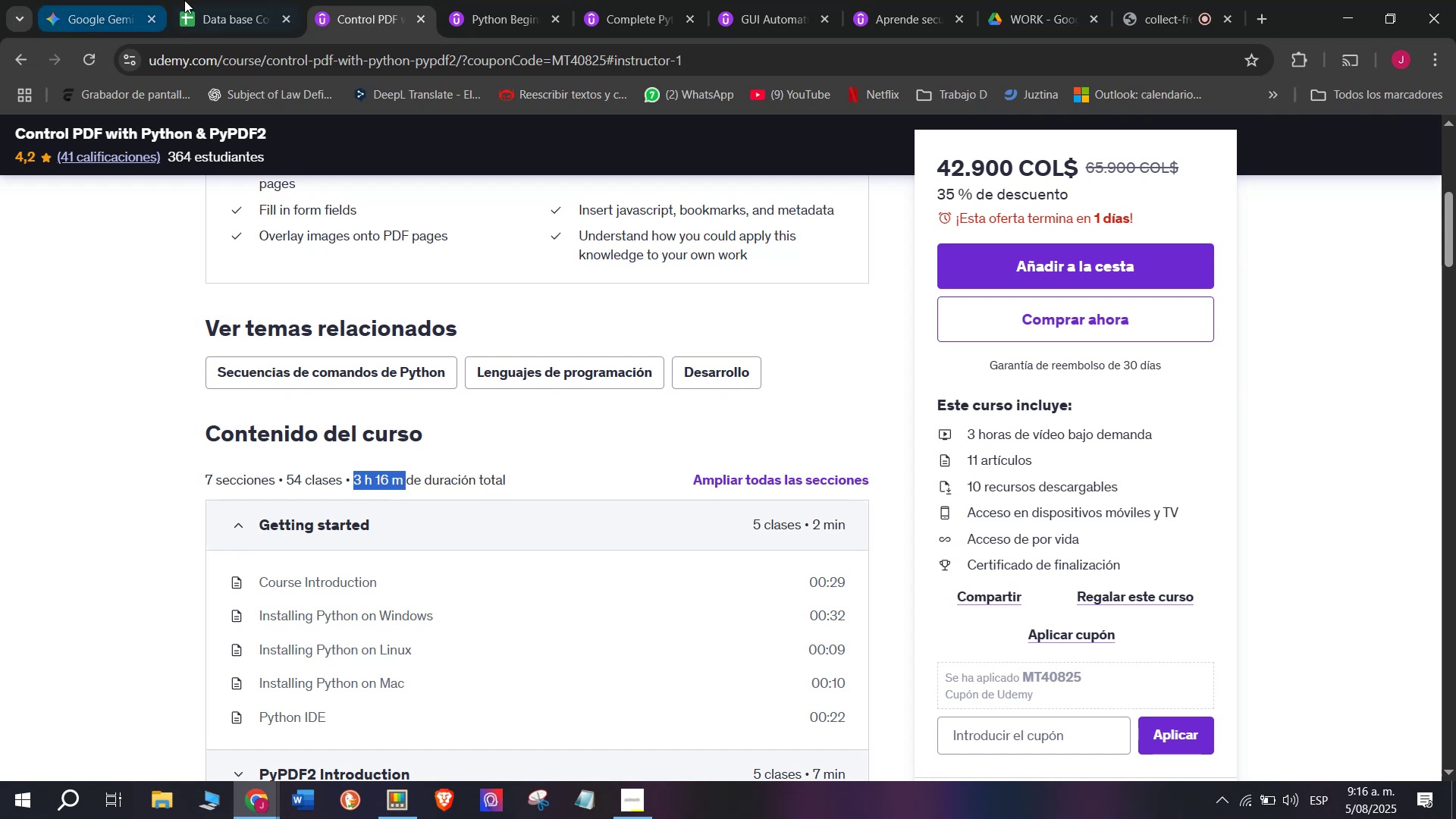 
left_click([215, 0])
 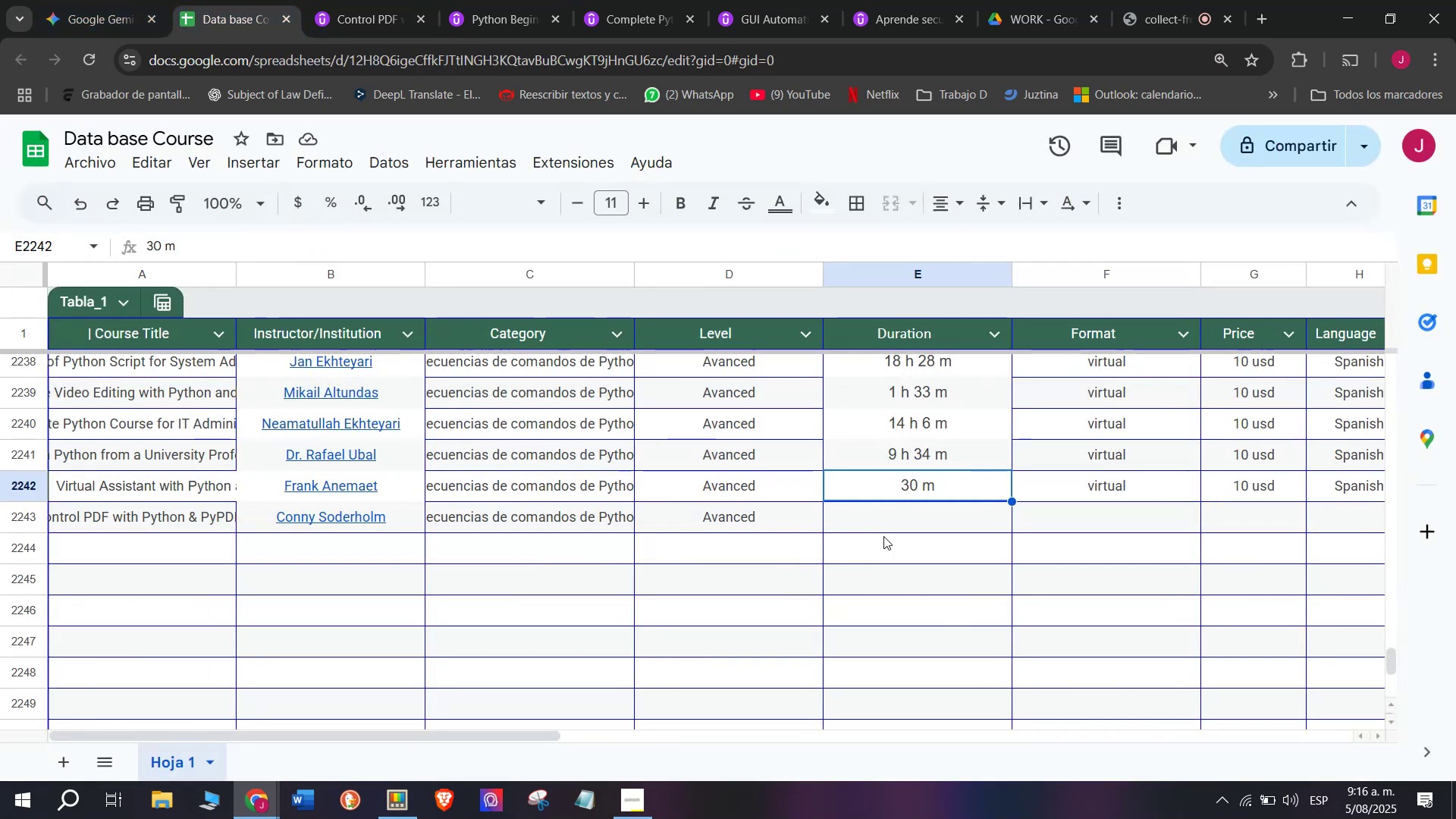 
left_click([896, 516])
 